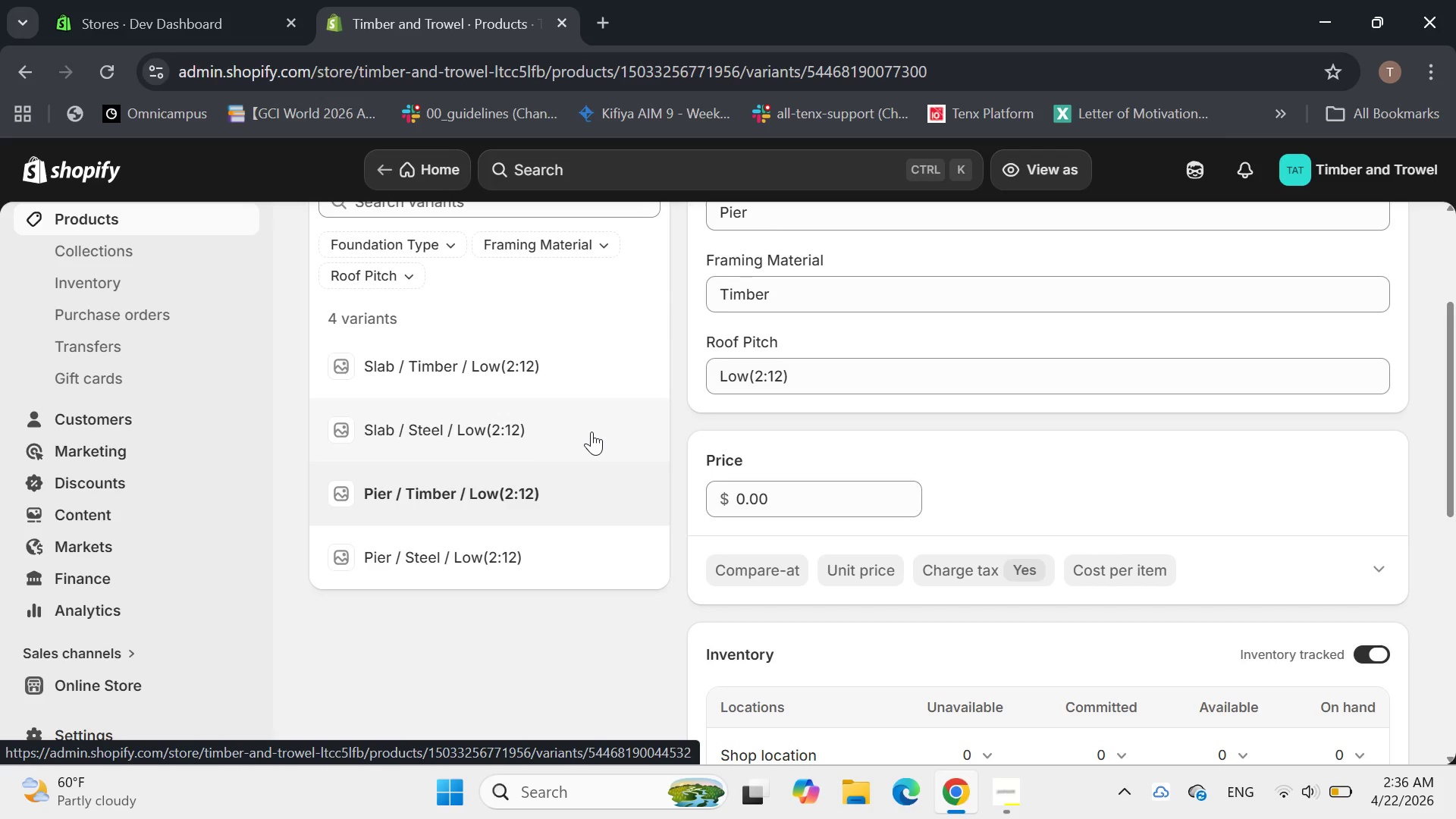 
scroll: coordinate [895, 495], scroll_direction: down, amount: 2.0
 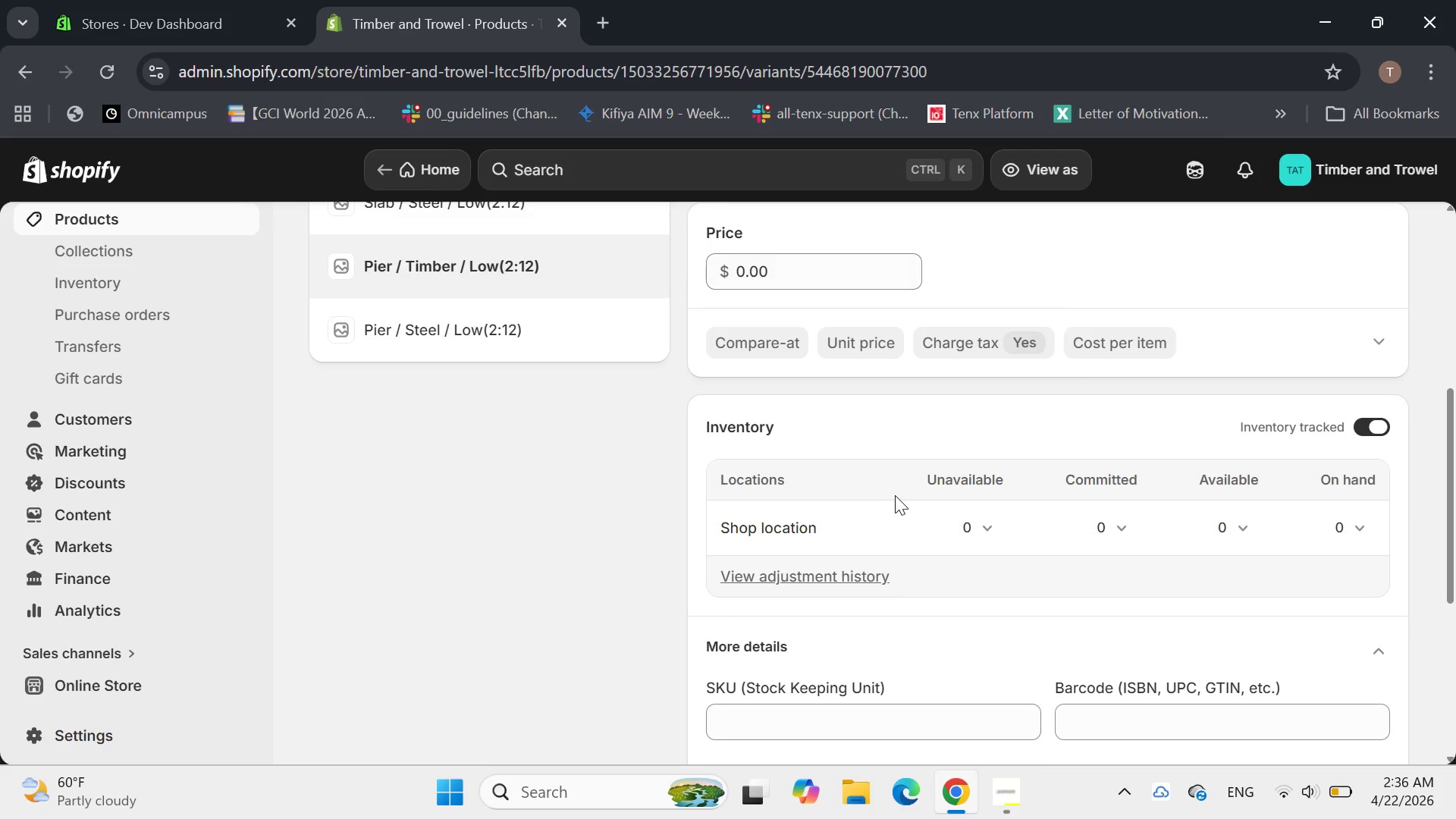 
scroll: coordinate [896, 485], scroll_direction: up, amount: 2.0
 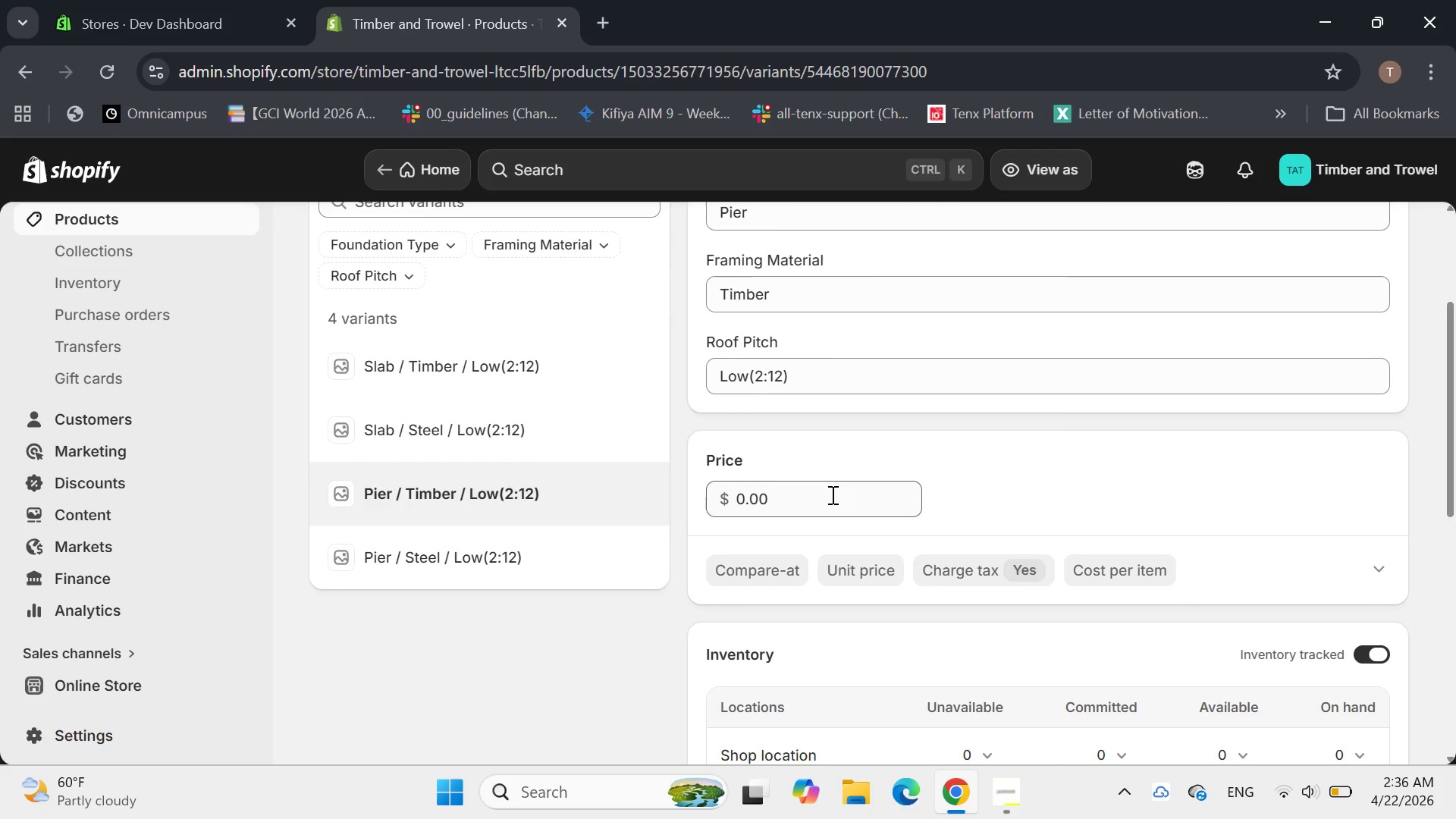 
left_click([827, 495])
 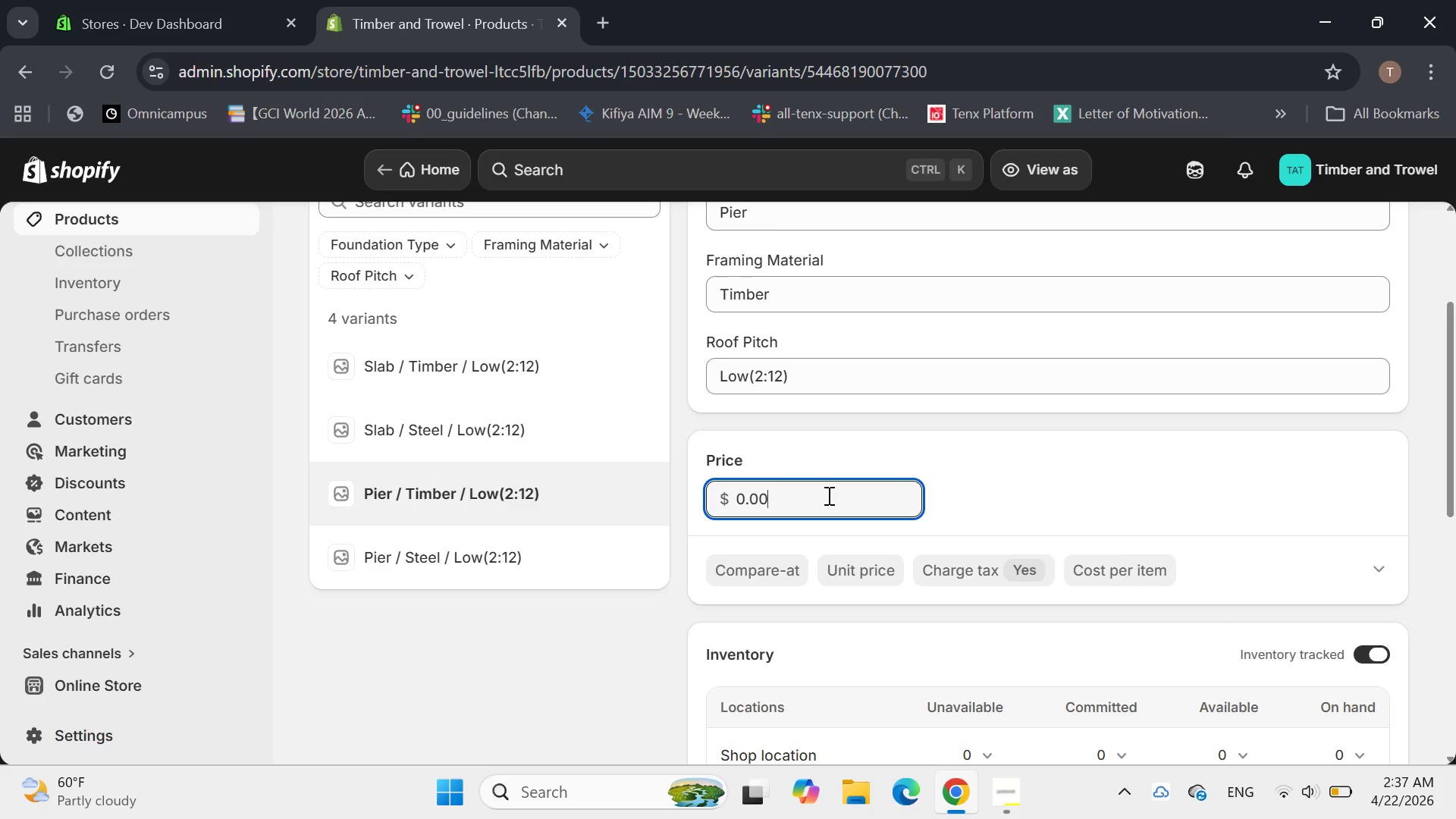 
hold_key(key=Backspace, duration=0.86)
 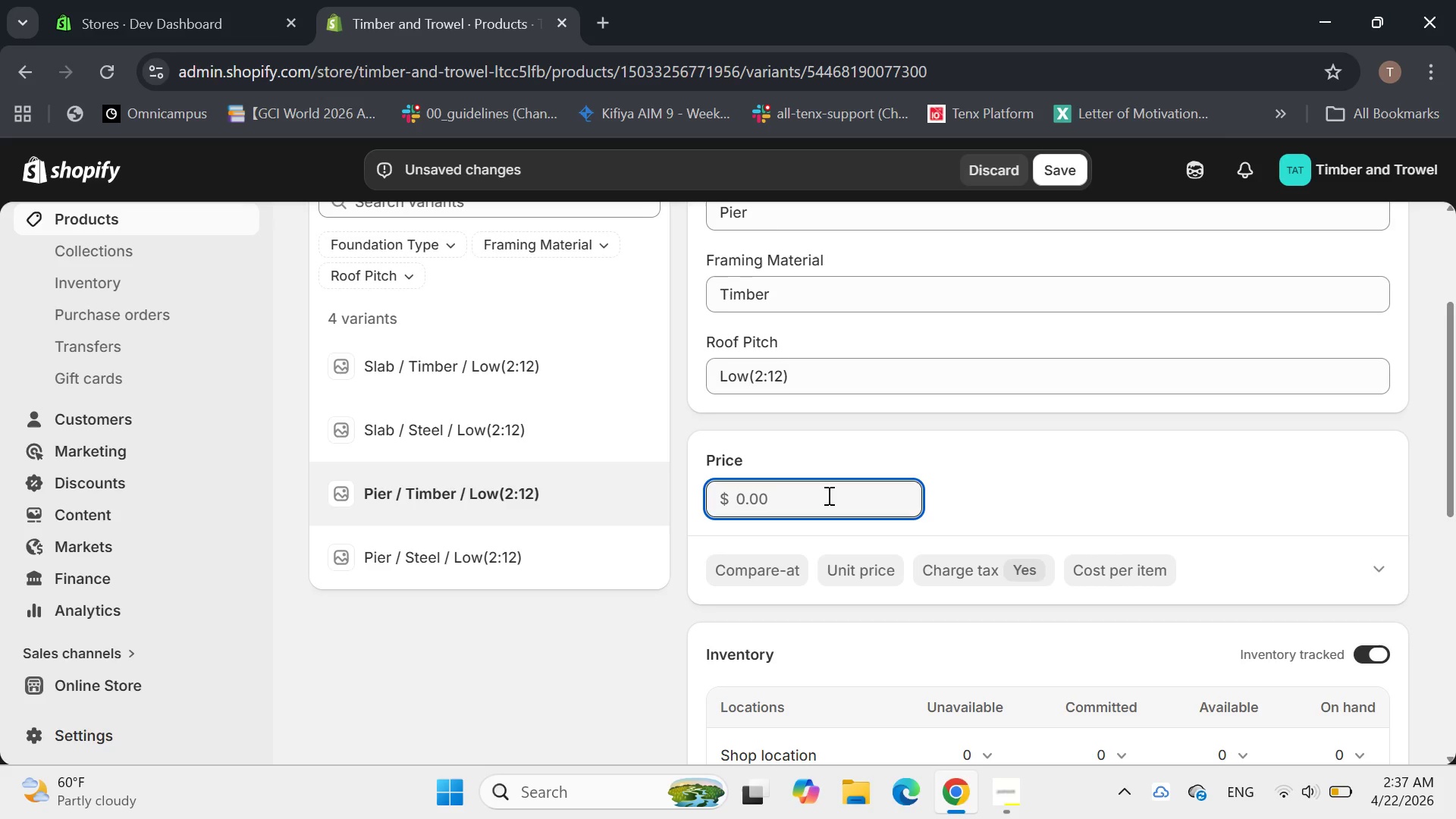 
type(30,000)
 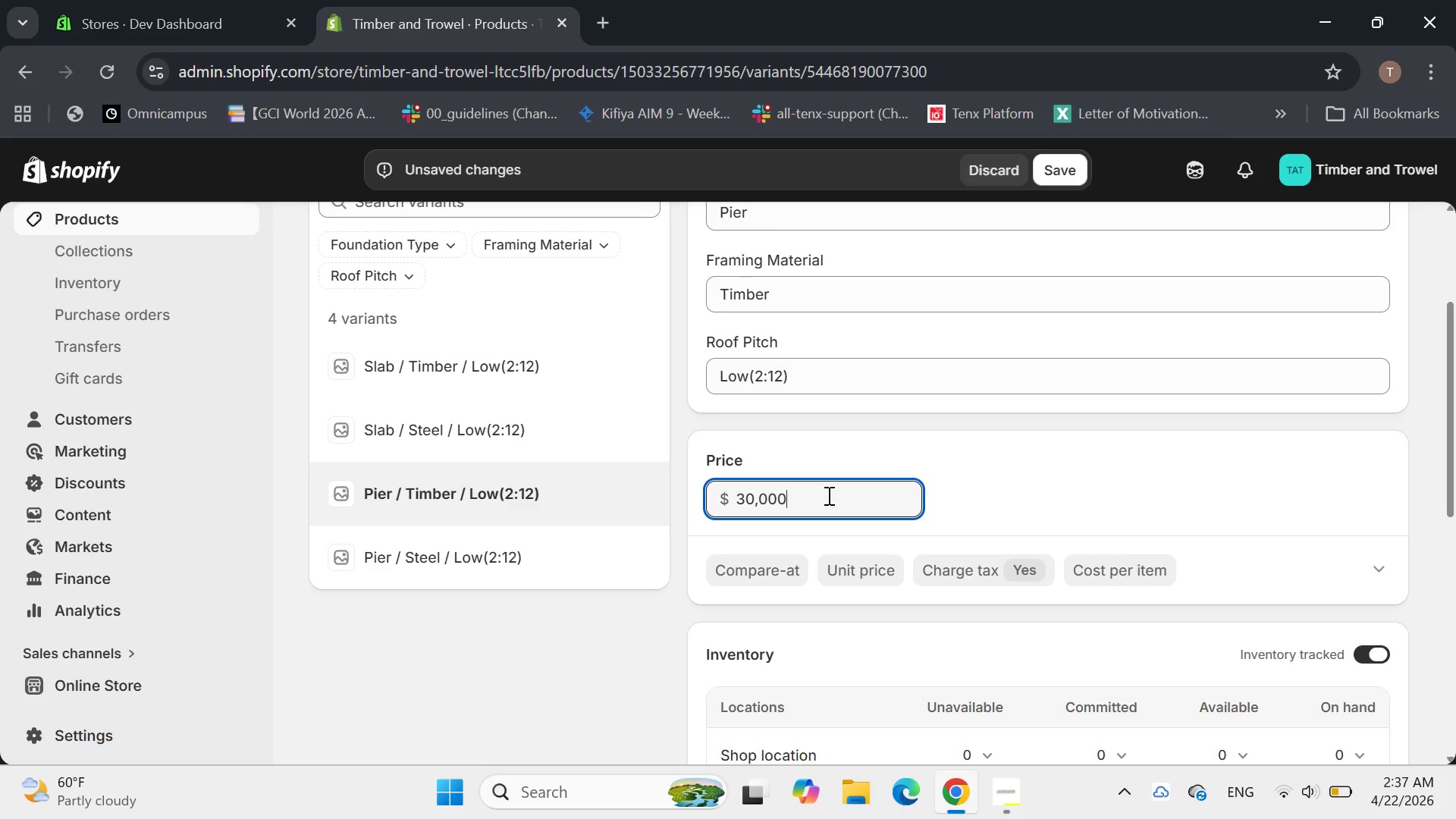 
key(Enter)
 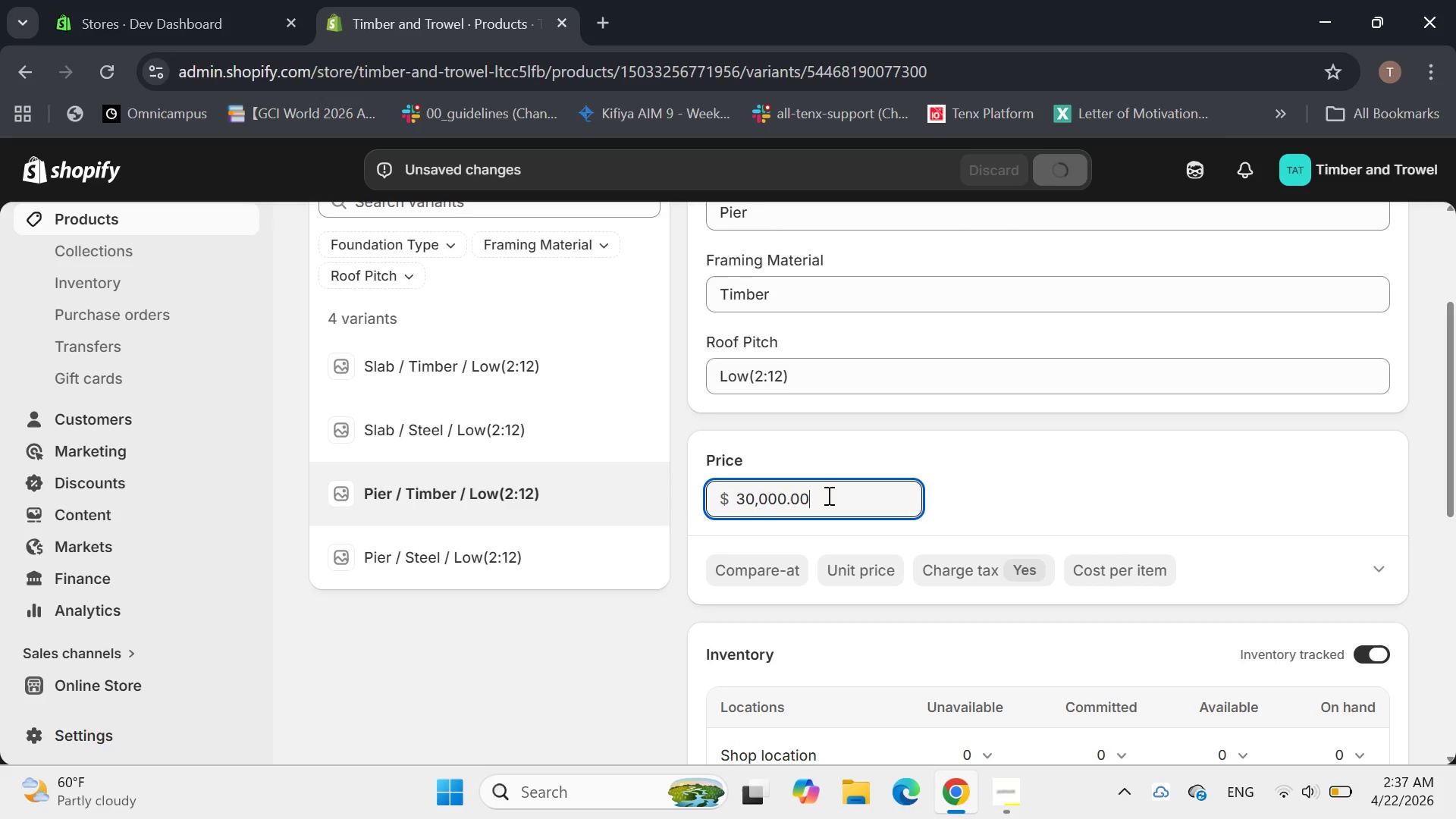 
scroll: coordinate [827, 495], scroll_direction: down, amount: 1.0
 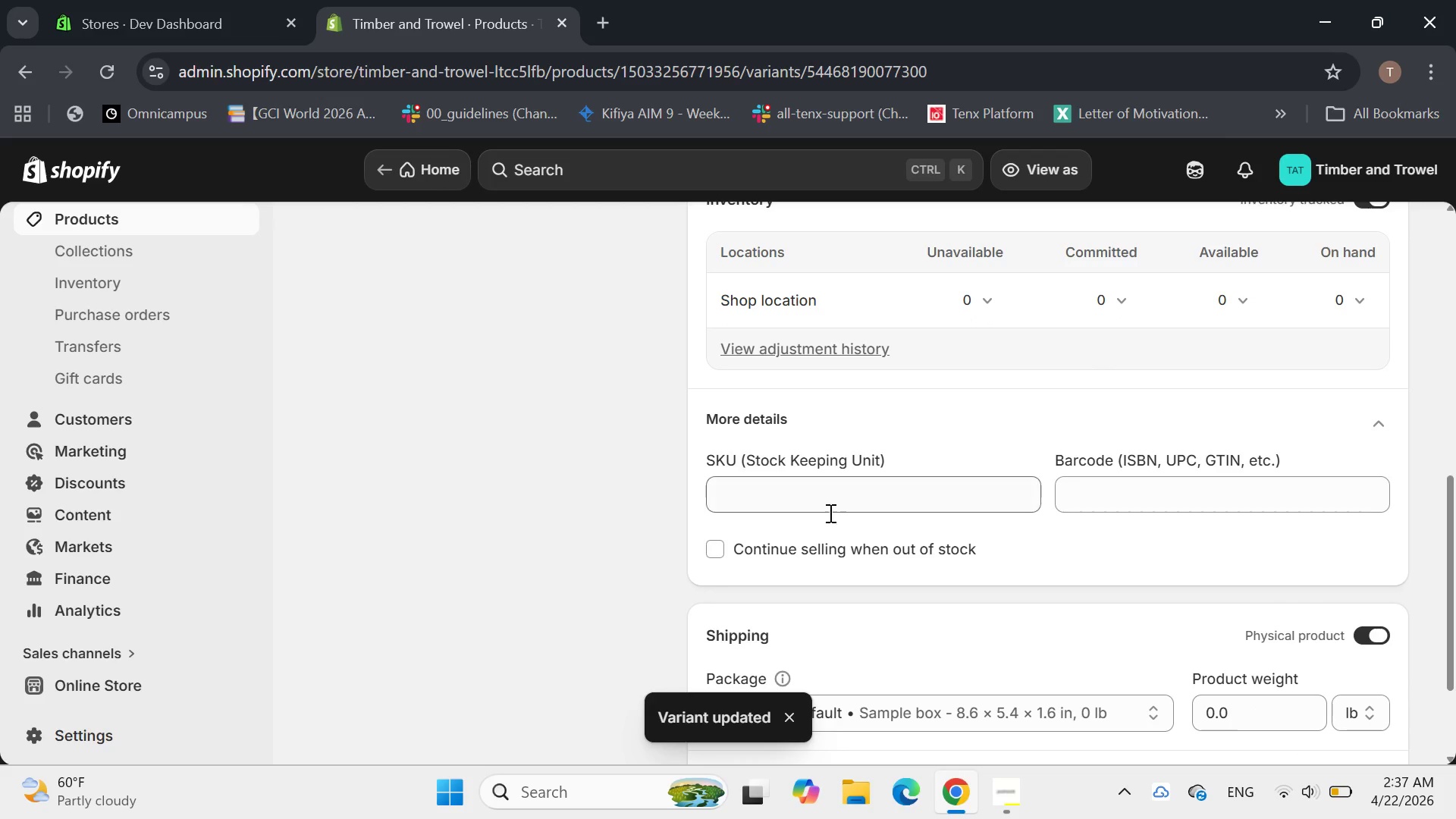 
left_click([830, 499])
 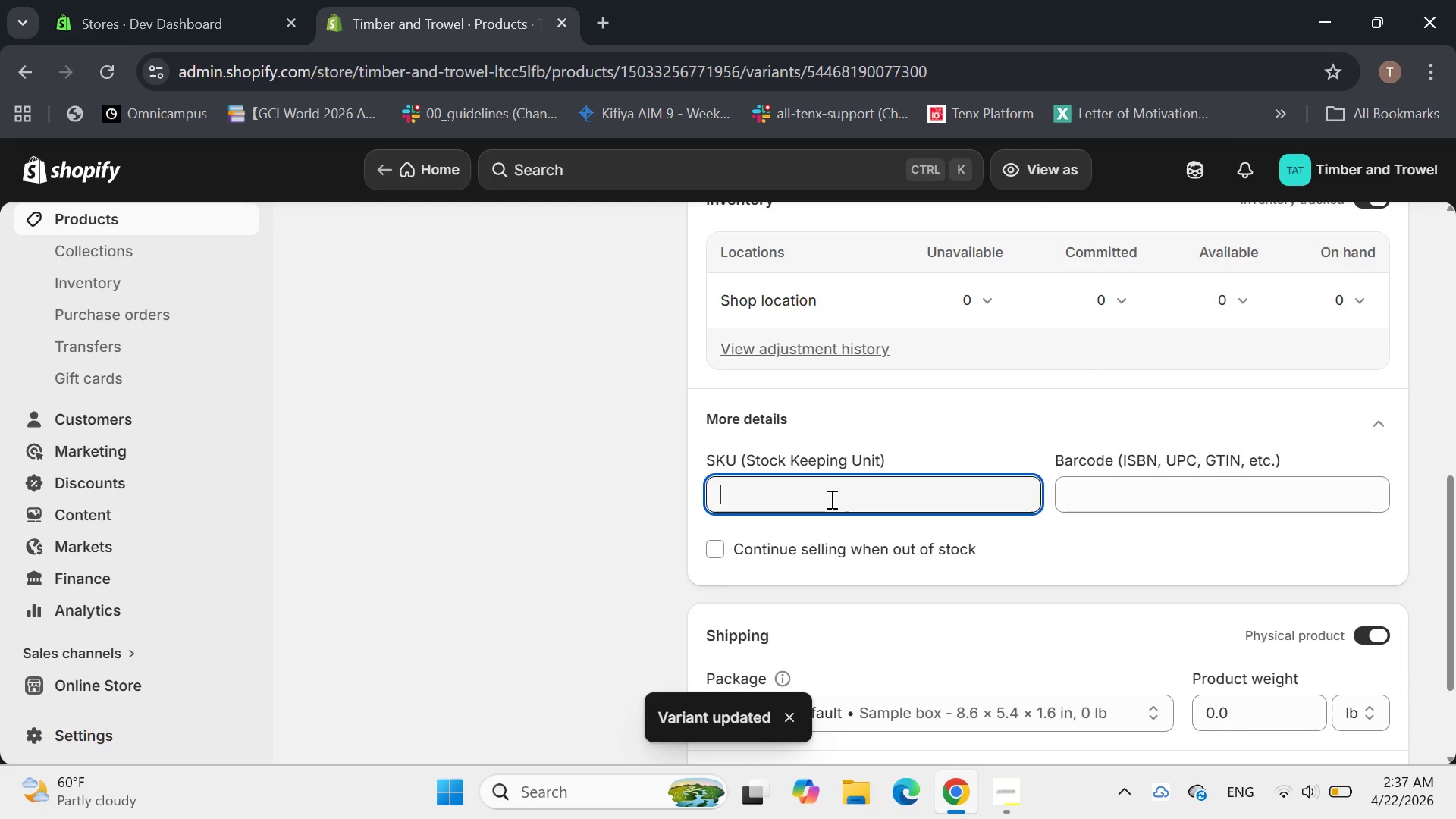 
type(UN-400-PL)
 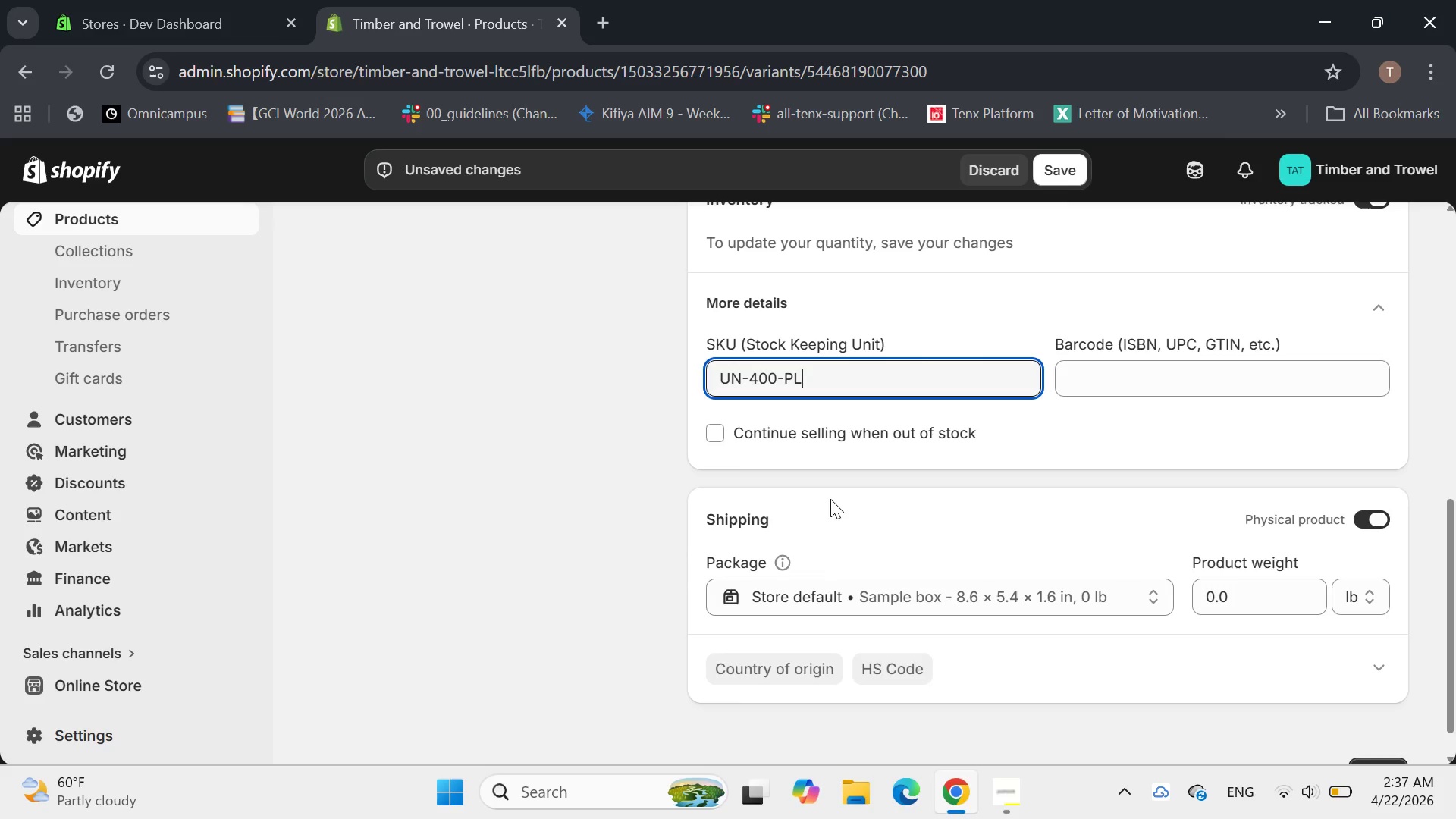 
wait(6.16)
 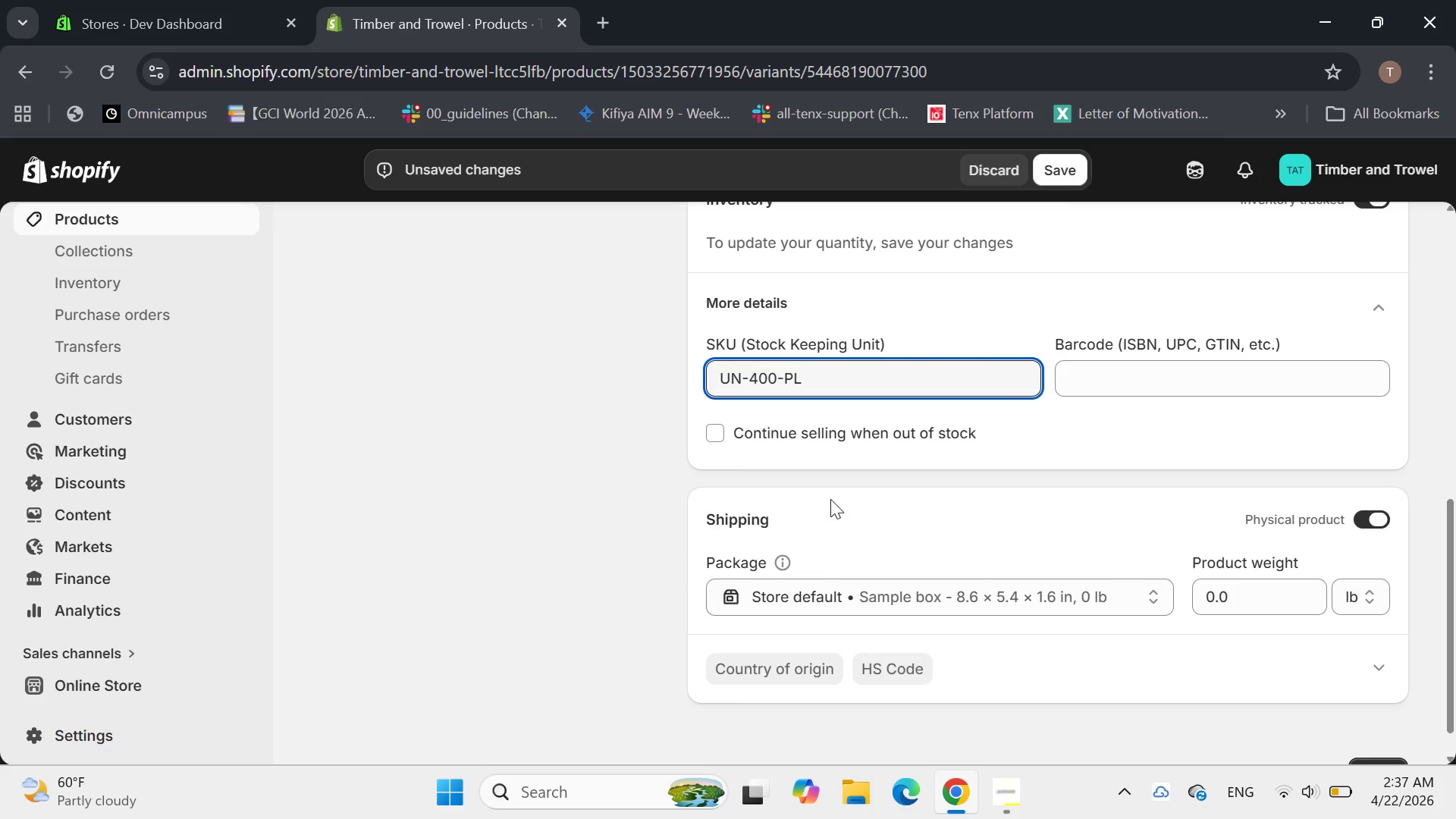 
key(Backspace)
 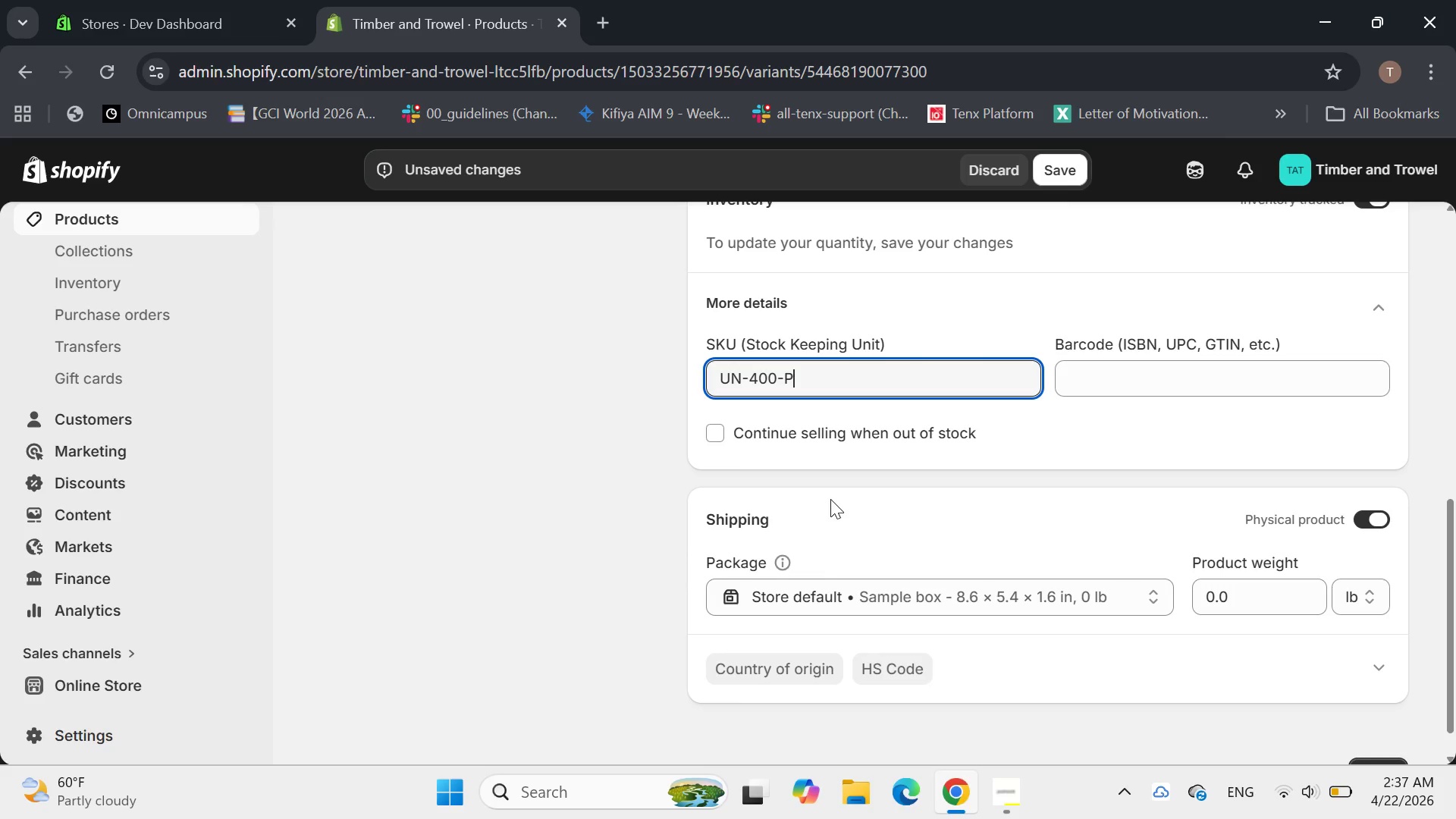 
key(Minus)
 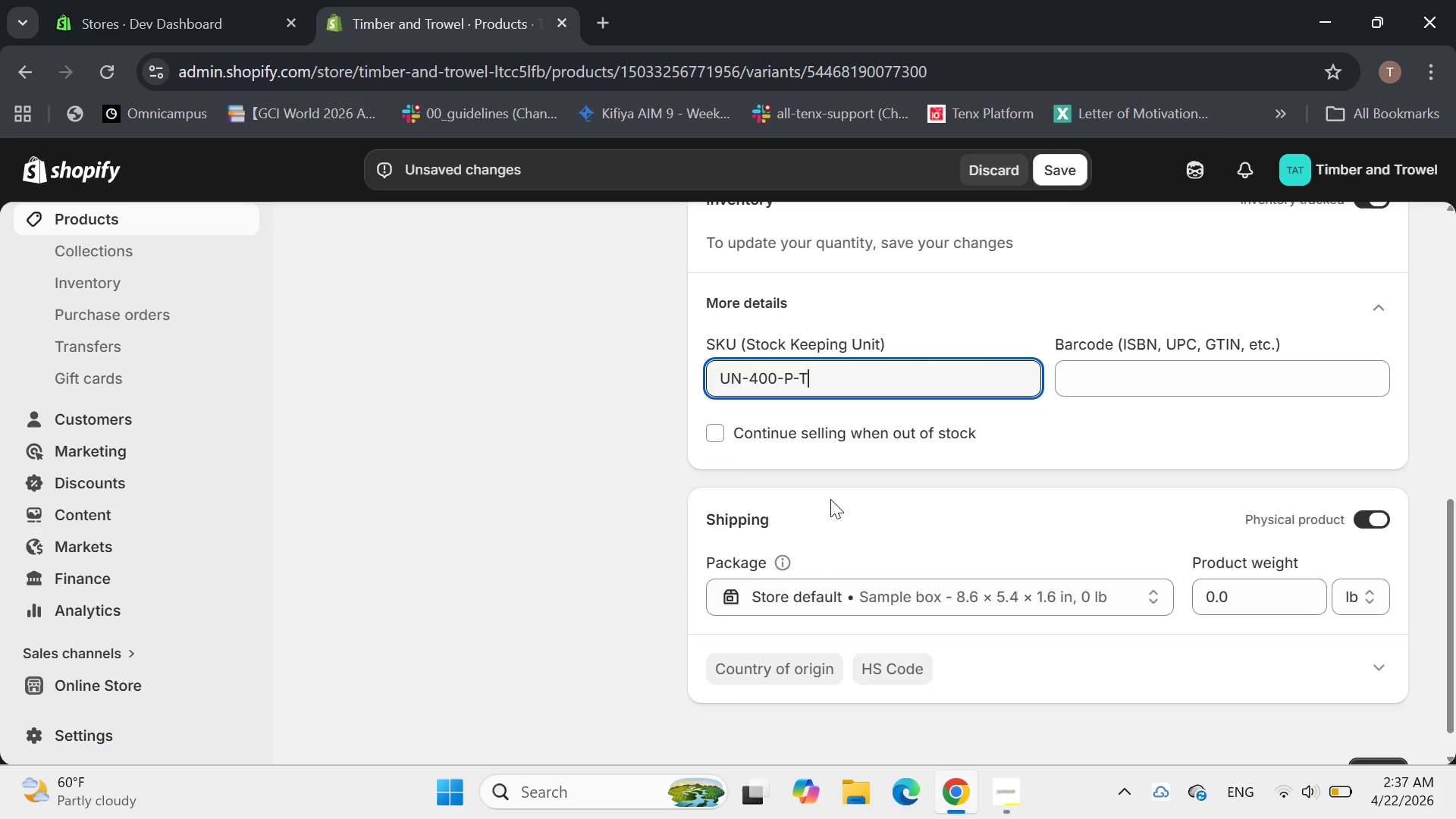 
key(T)
 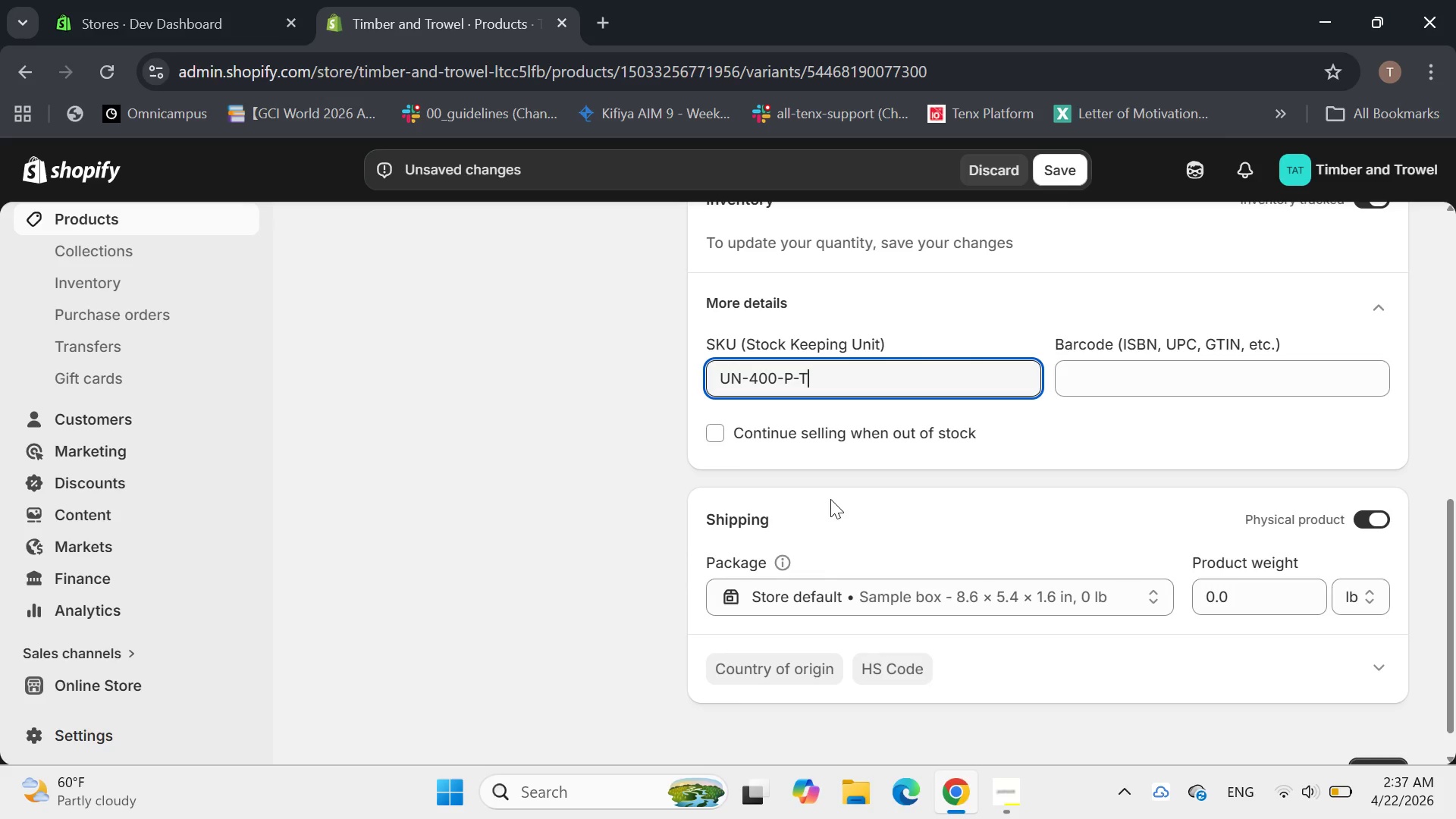 
key(Minus)
 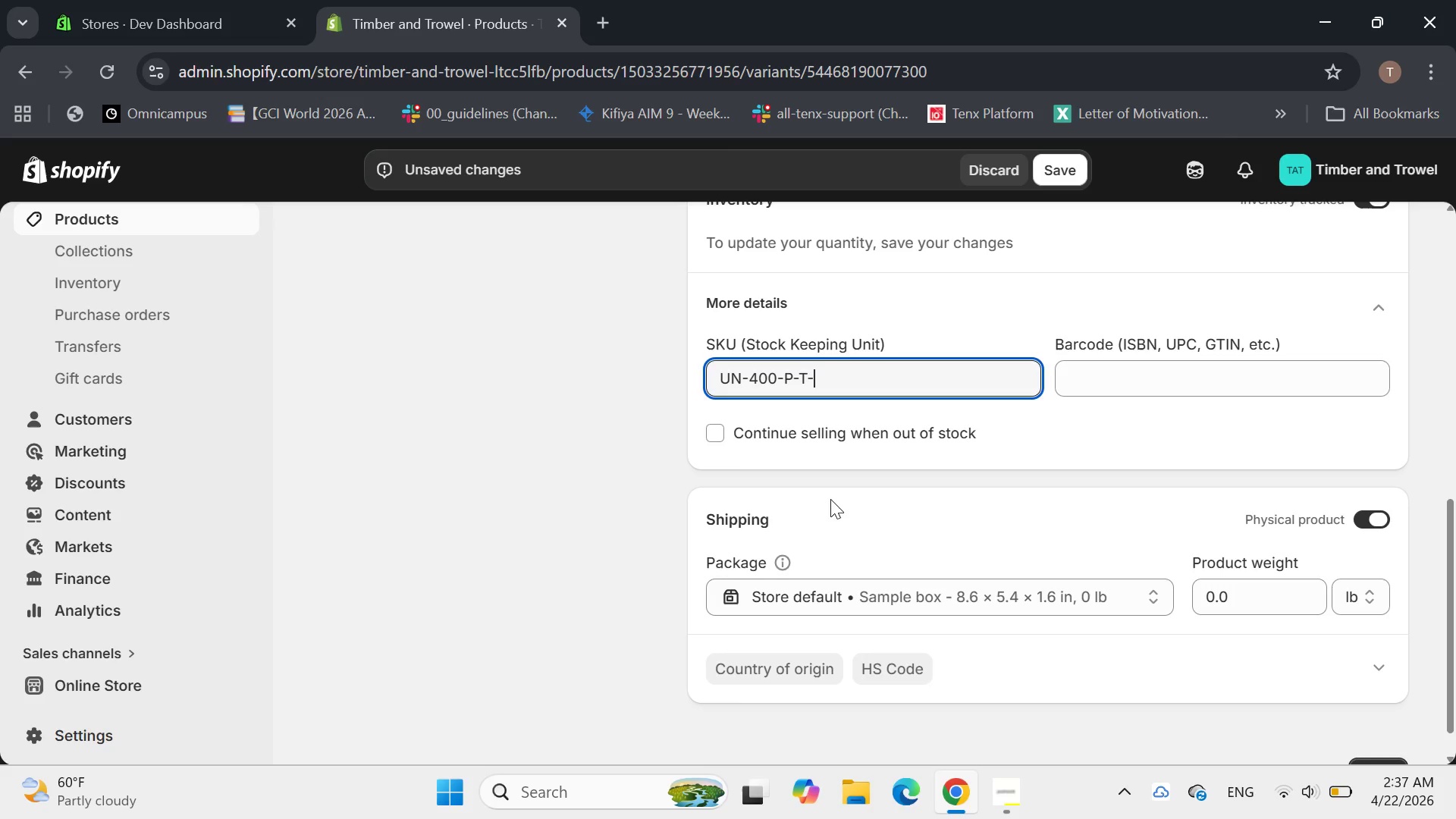 
key(L)
 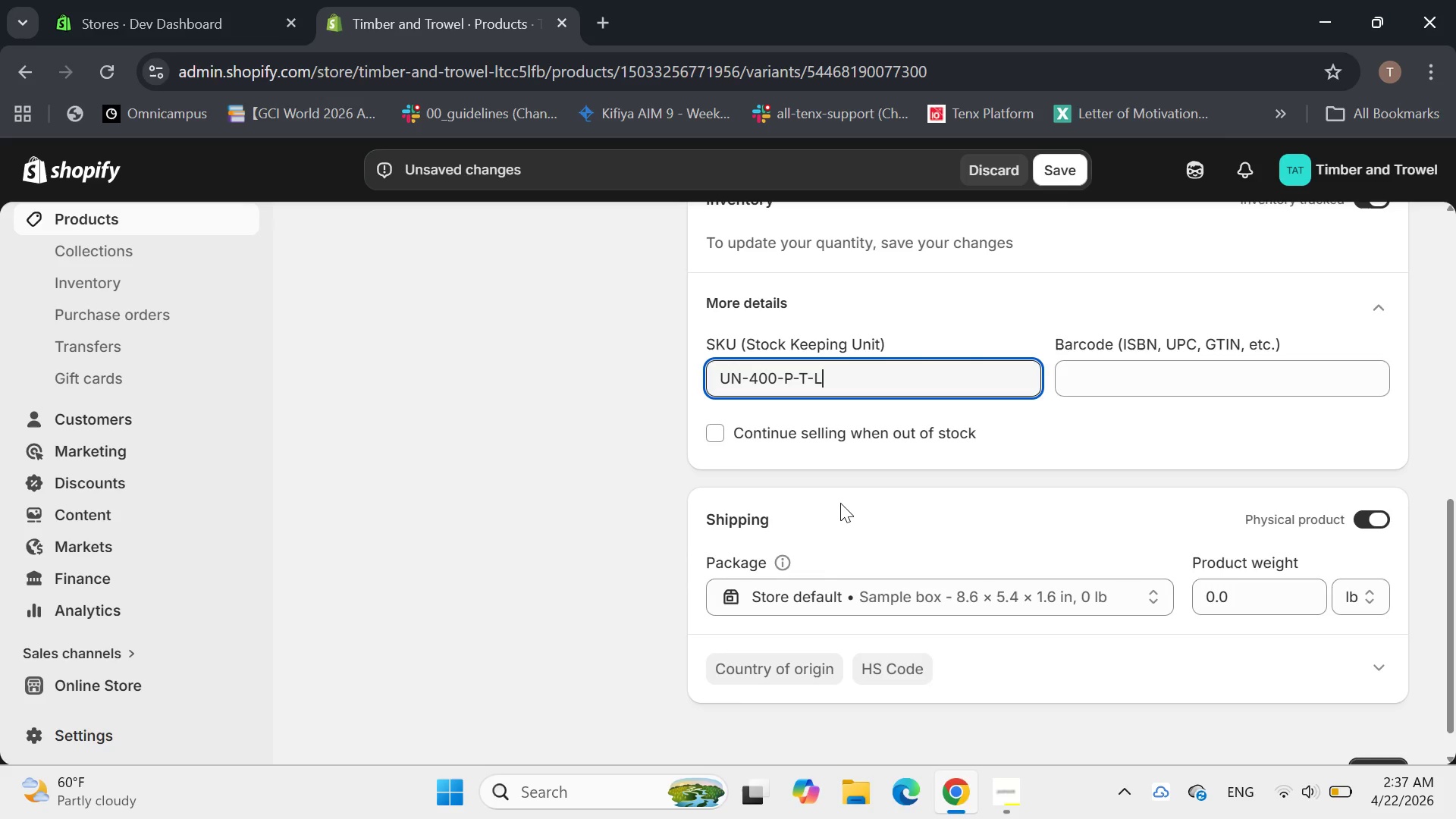 
scroll: coordinate [925, 516], scroll_direction: down, amount: 1.0
 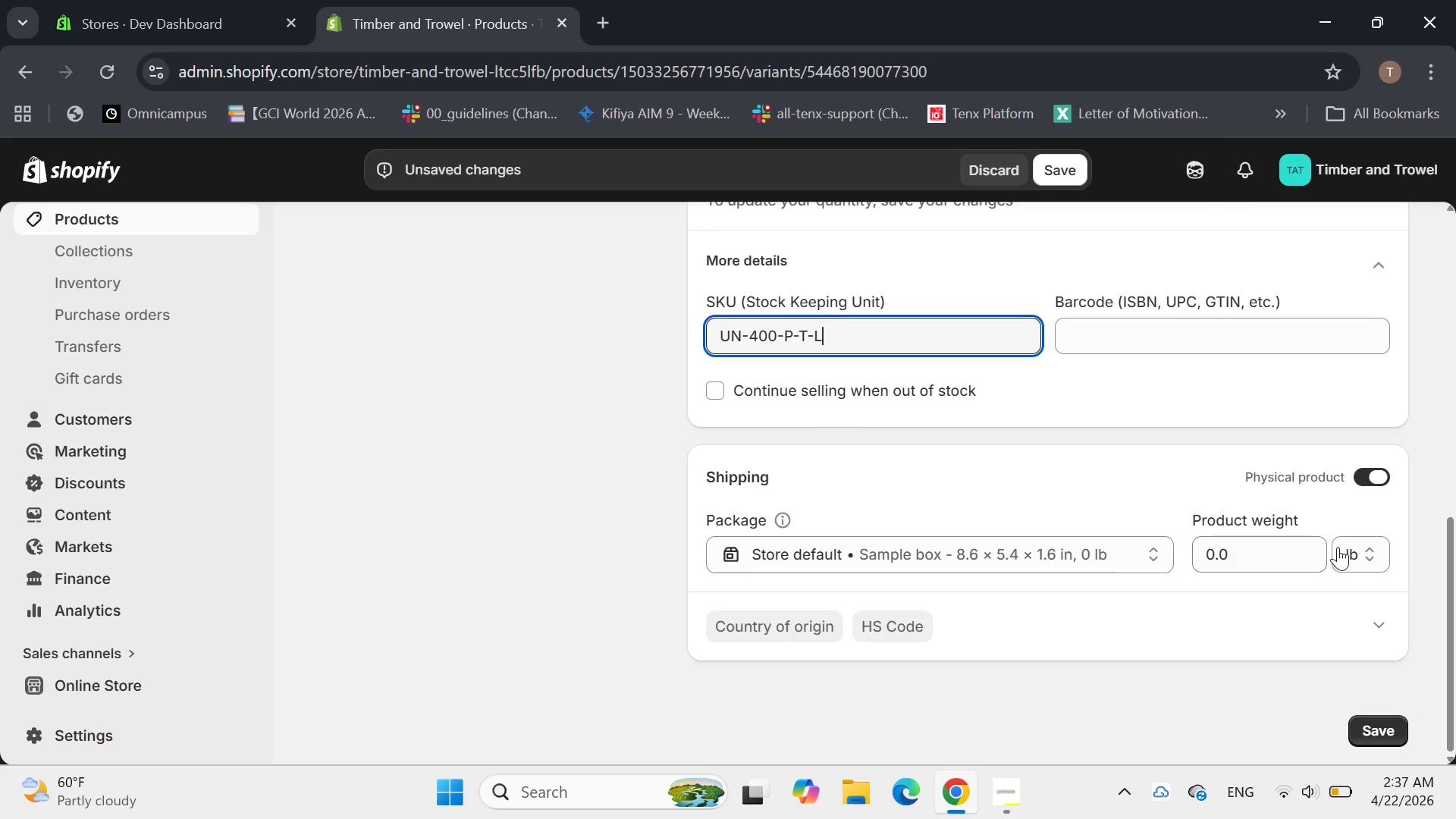 
left_click([1377, 557])
 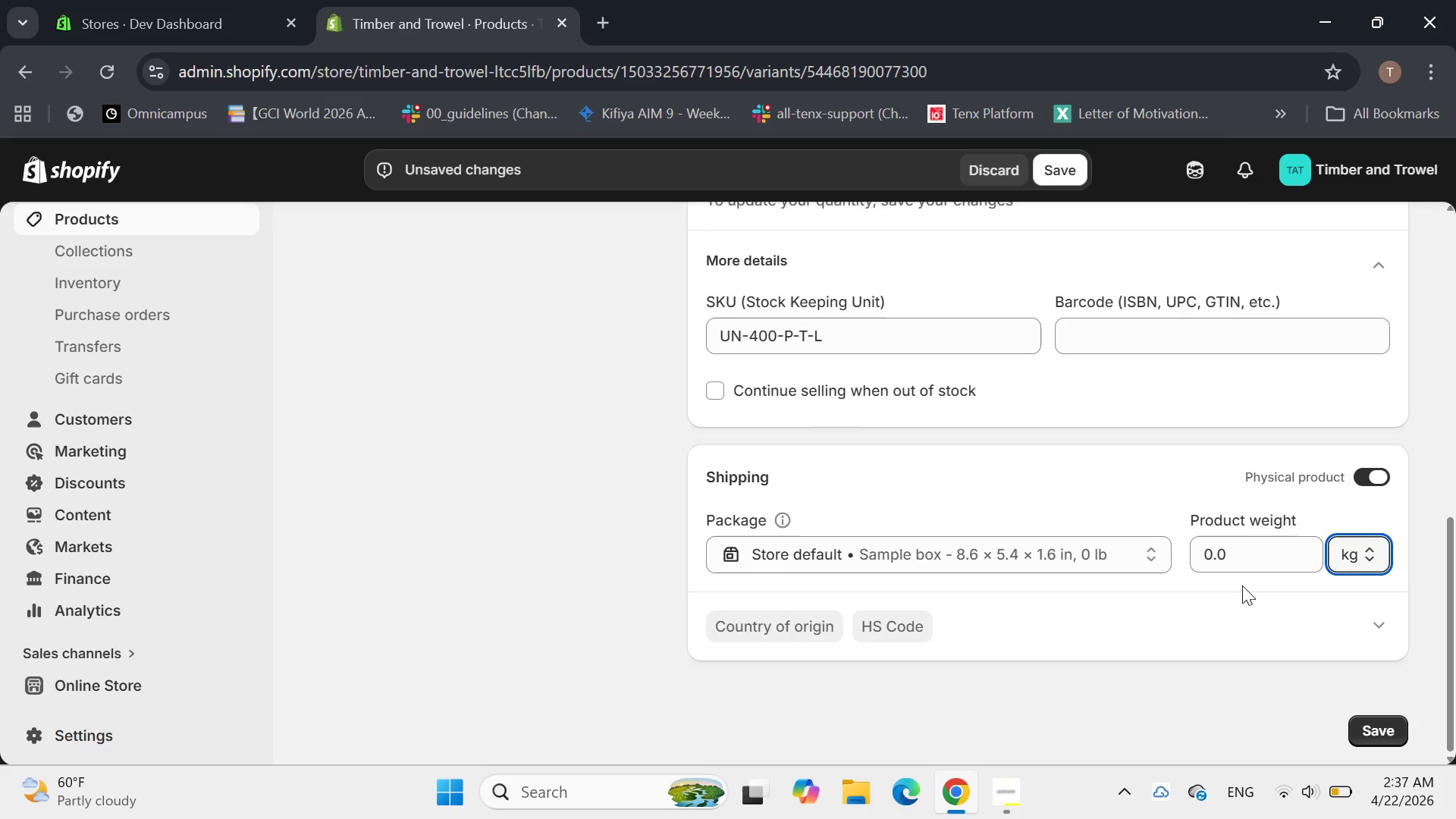 
left_click([1235, 559])
 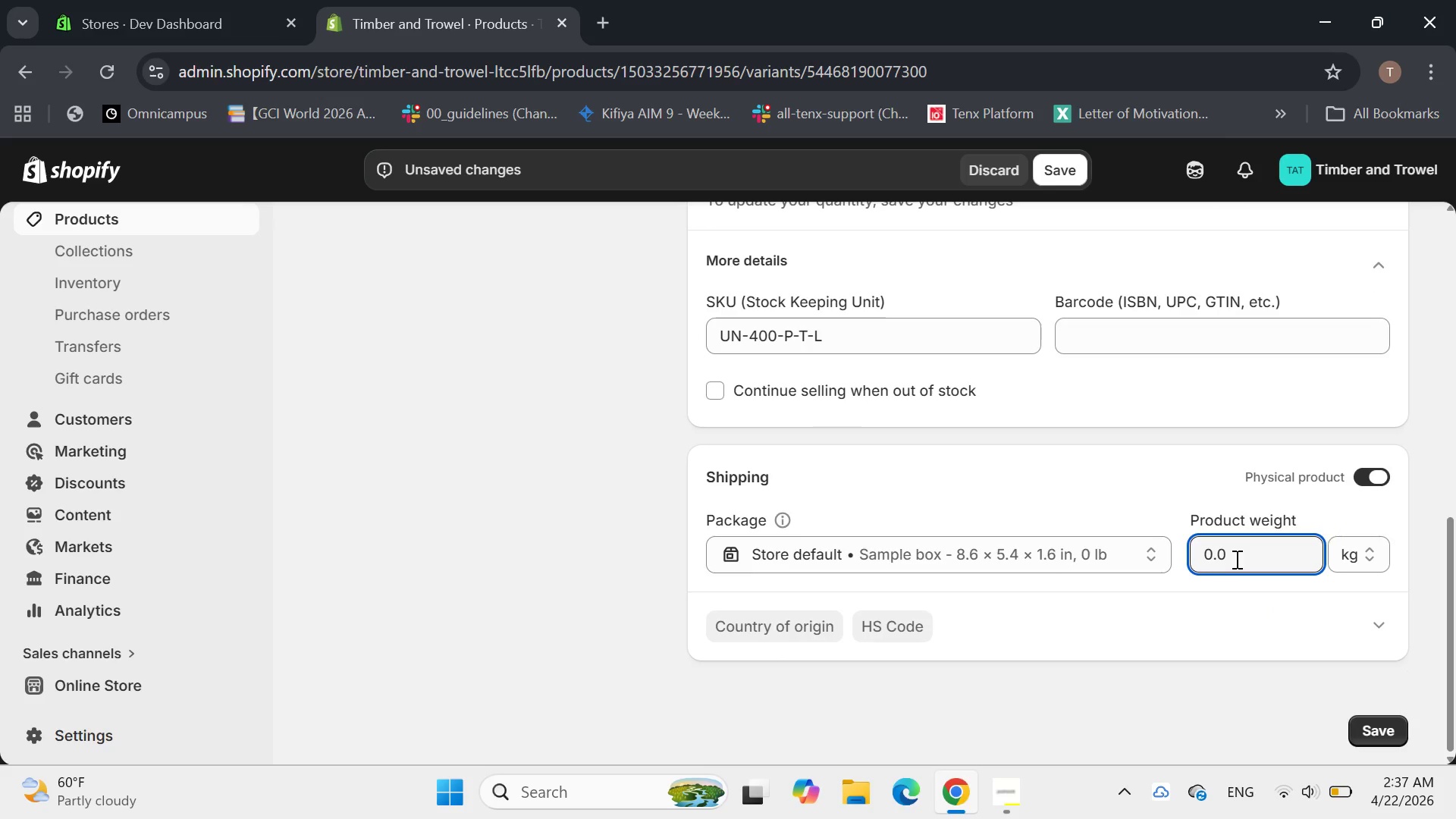 
key(Backspace)
key(Backspace)
key(Backspace)
key(Backspace)
type(950)
 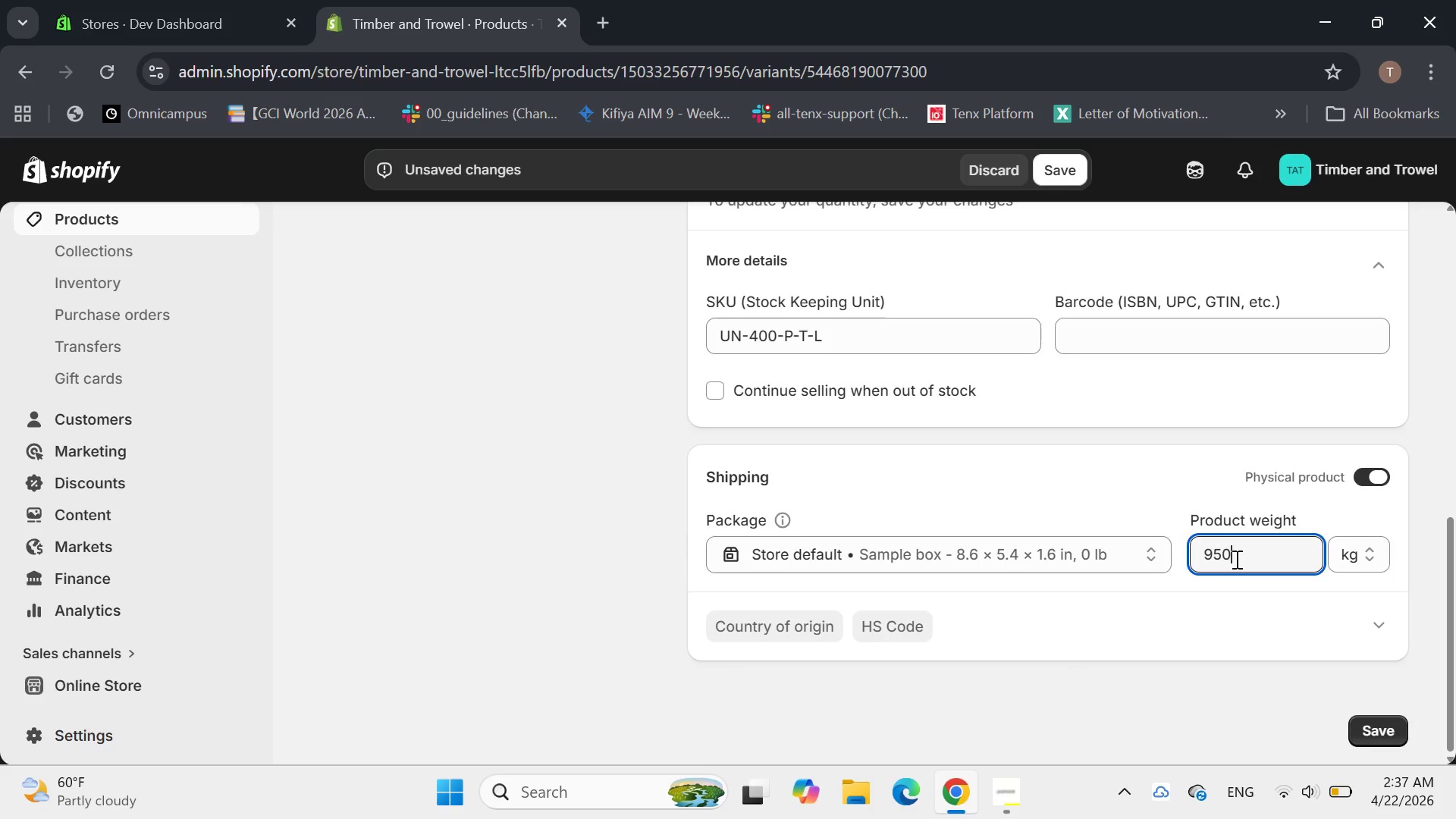 
key(Enter)
 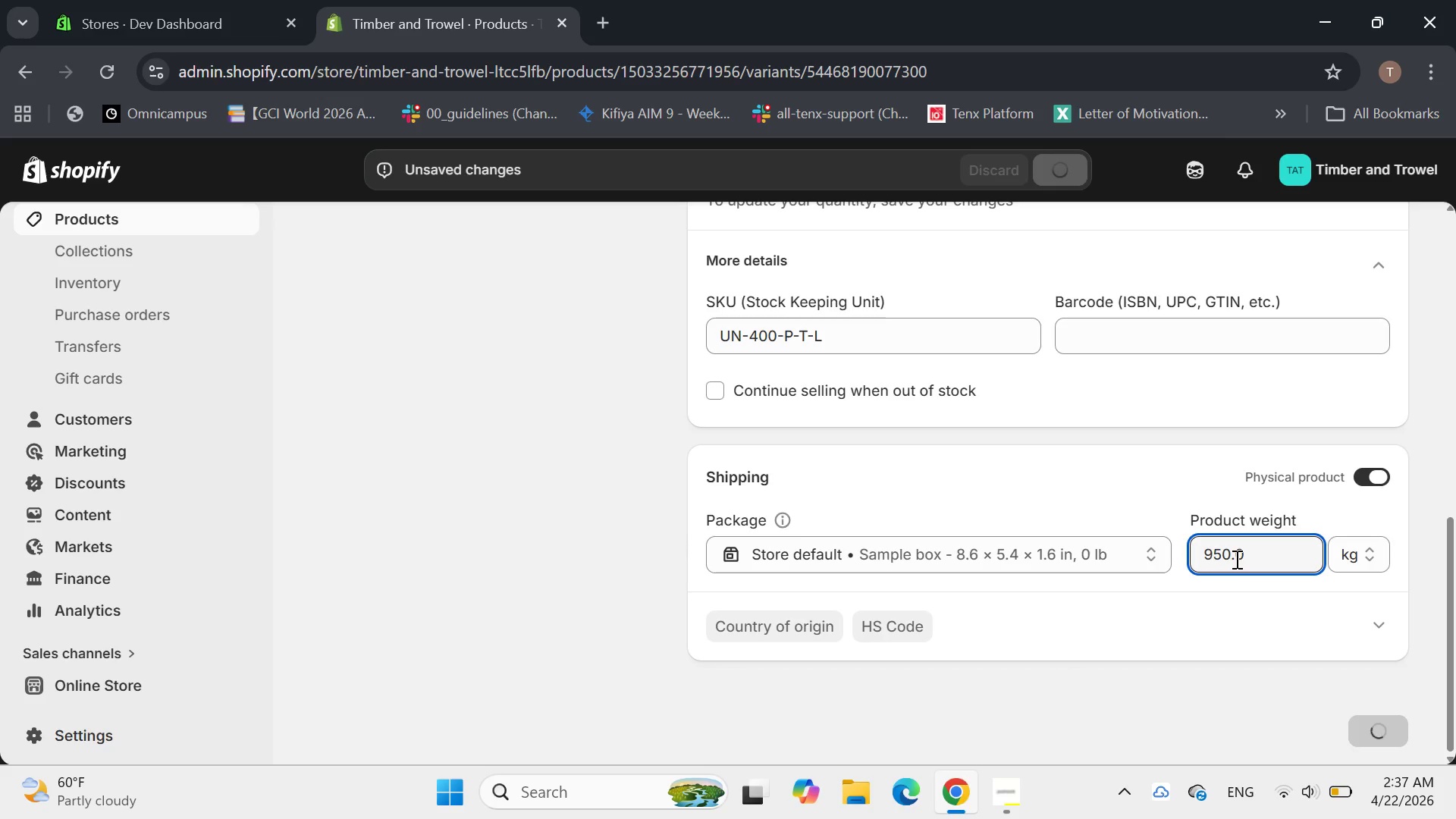 
scroll: coordinate [1235, 559], scroll_direction: up, amount: 2.0
 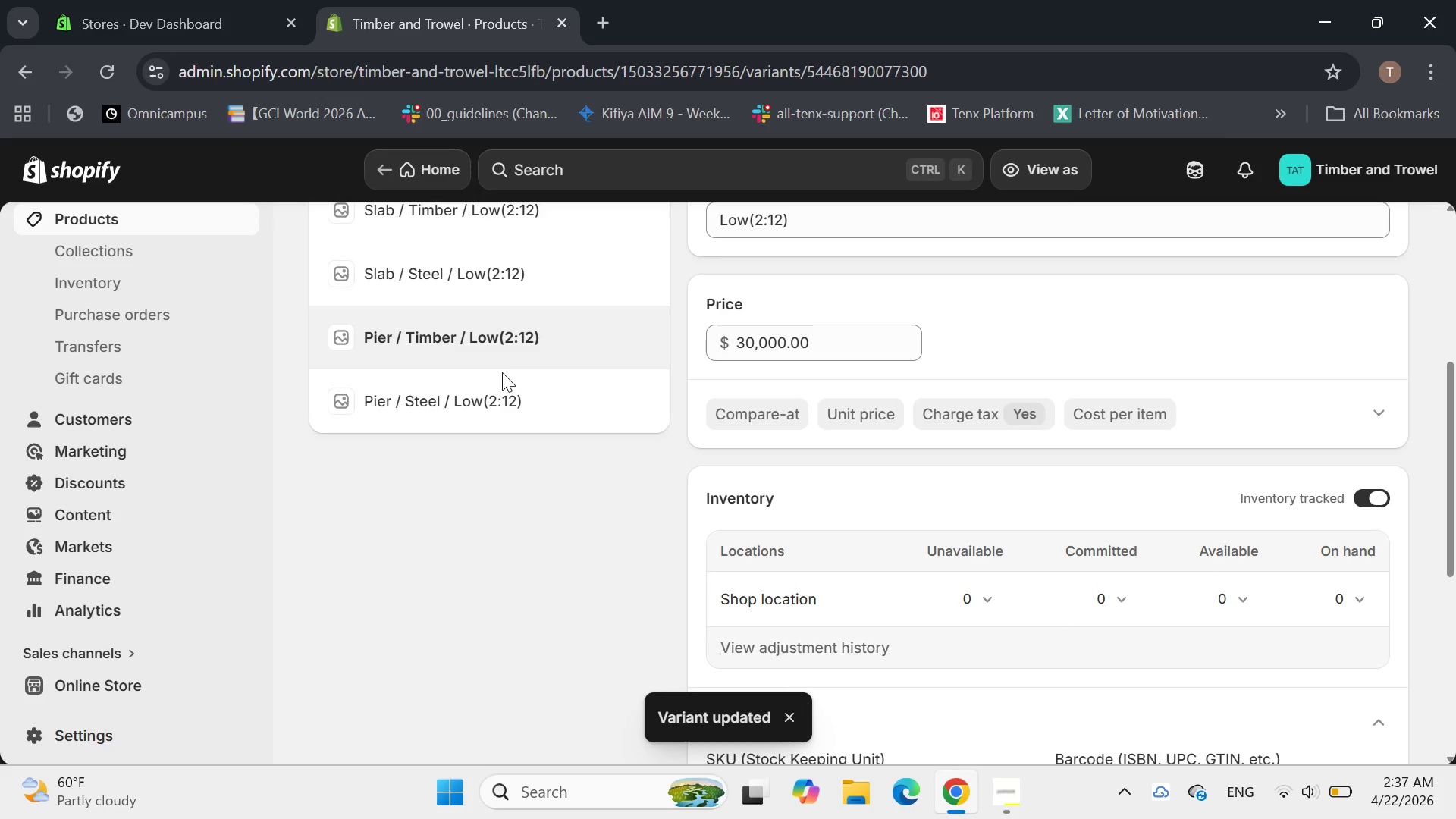 
left_click([494, 392])
 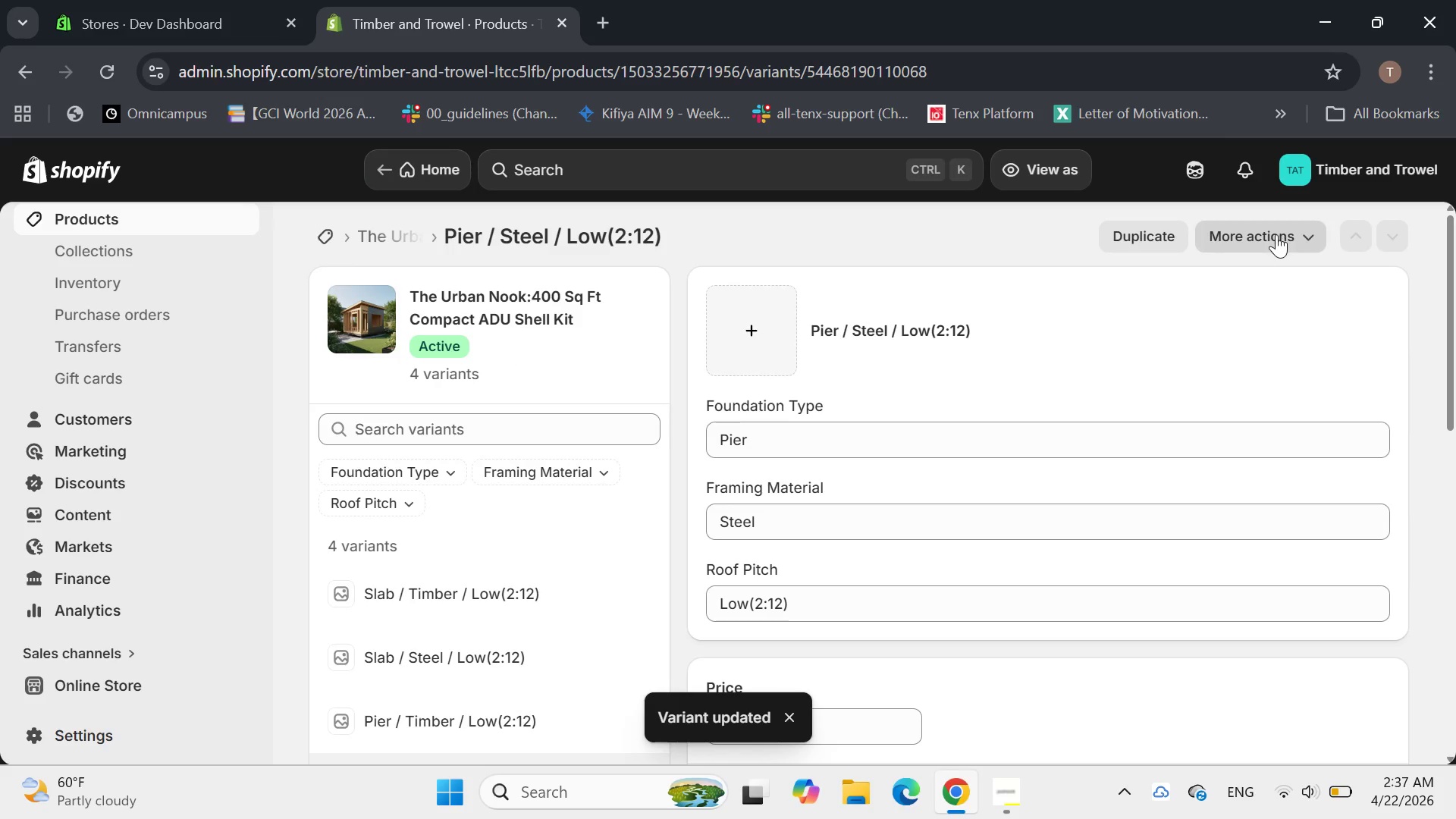 
left_click([1286, 235])
 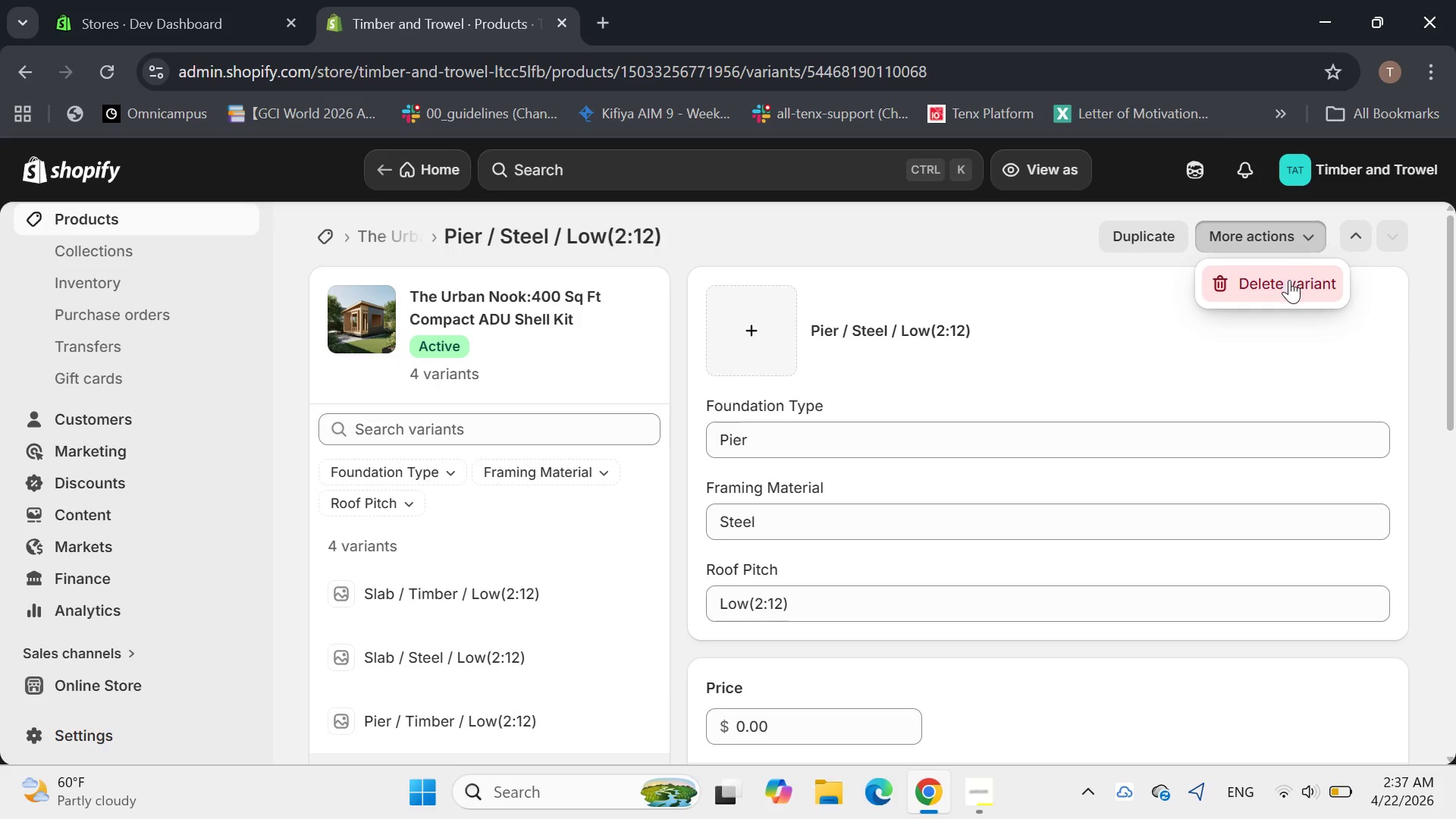 
left_click([1289, 280])
 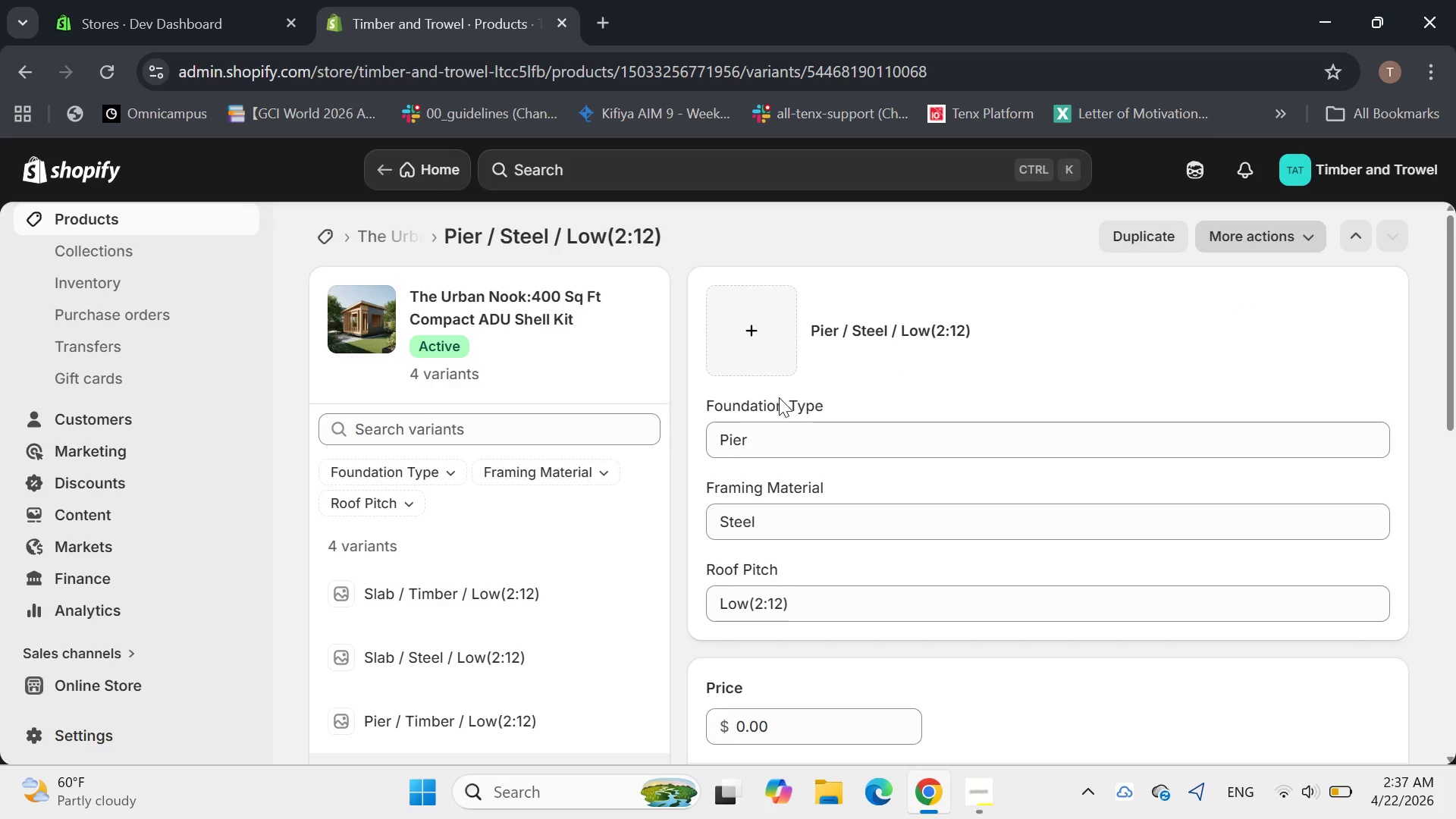 
scroll: coordinate [667, 399], scroll_direction: none, amount: 0.0
 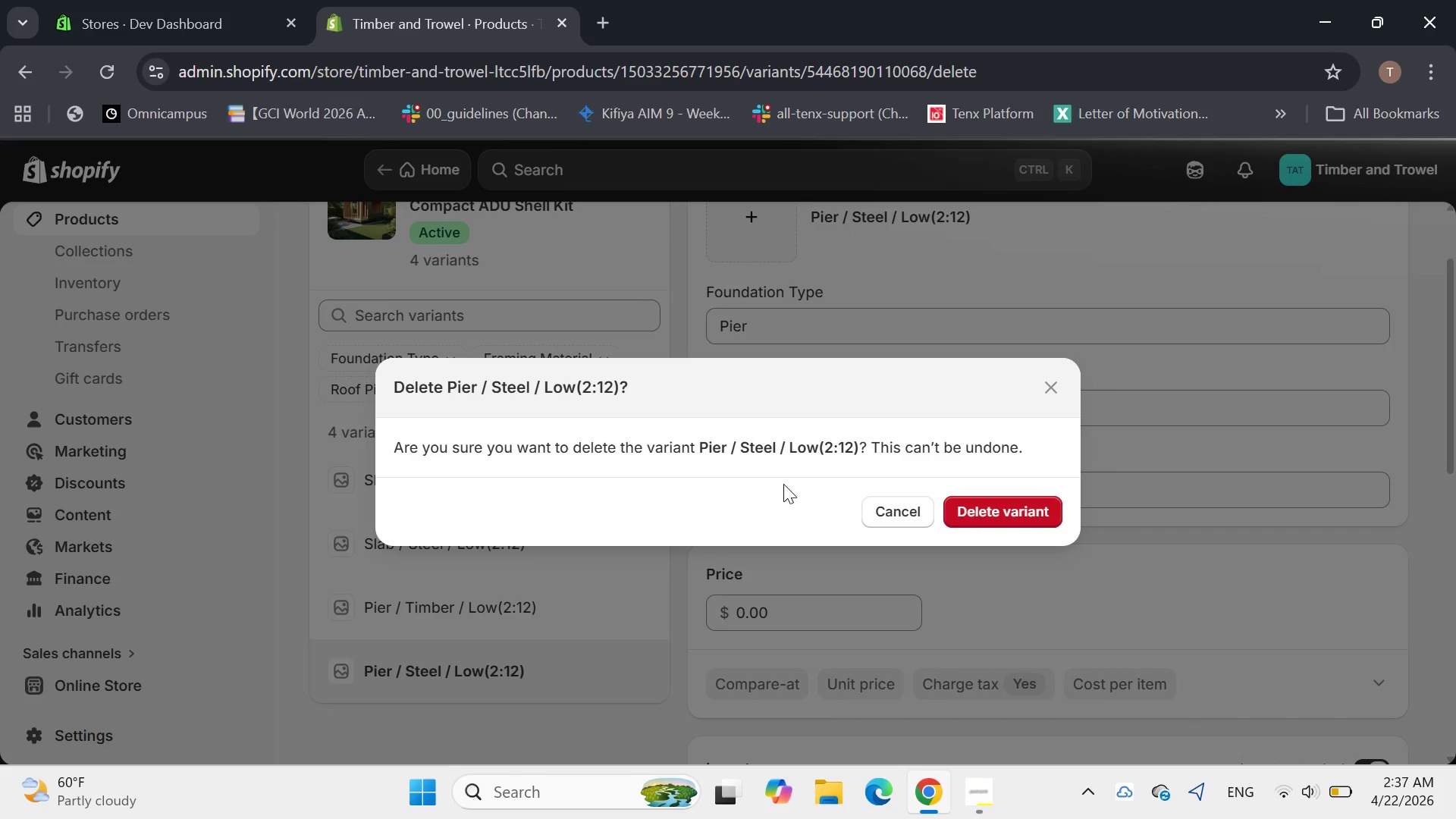 
left_click([1009, 504])
 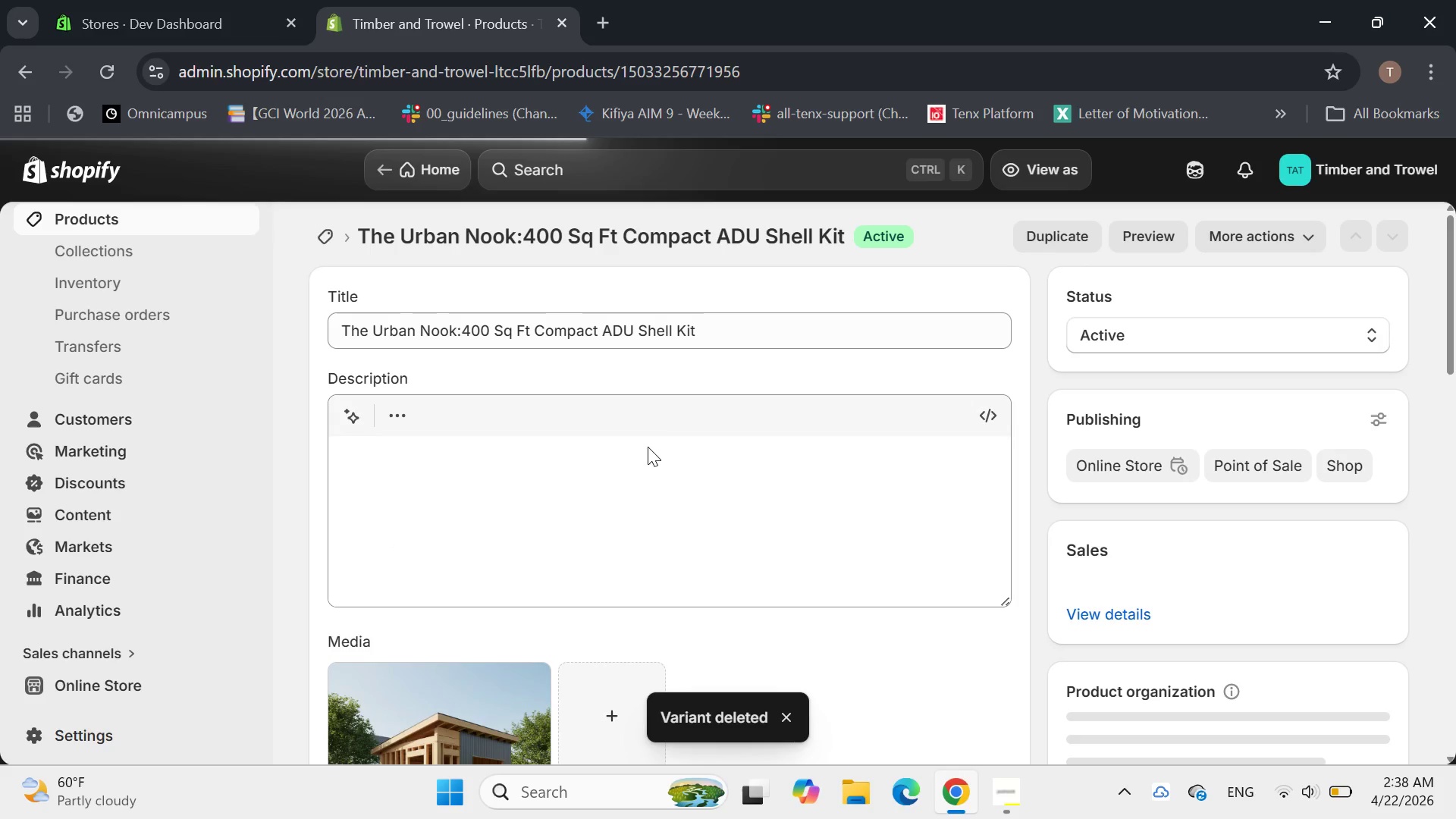 
wait(5.66)
 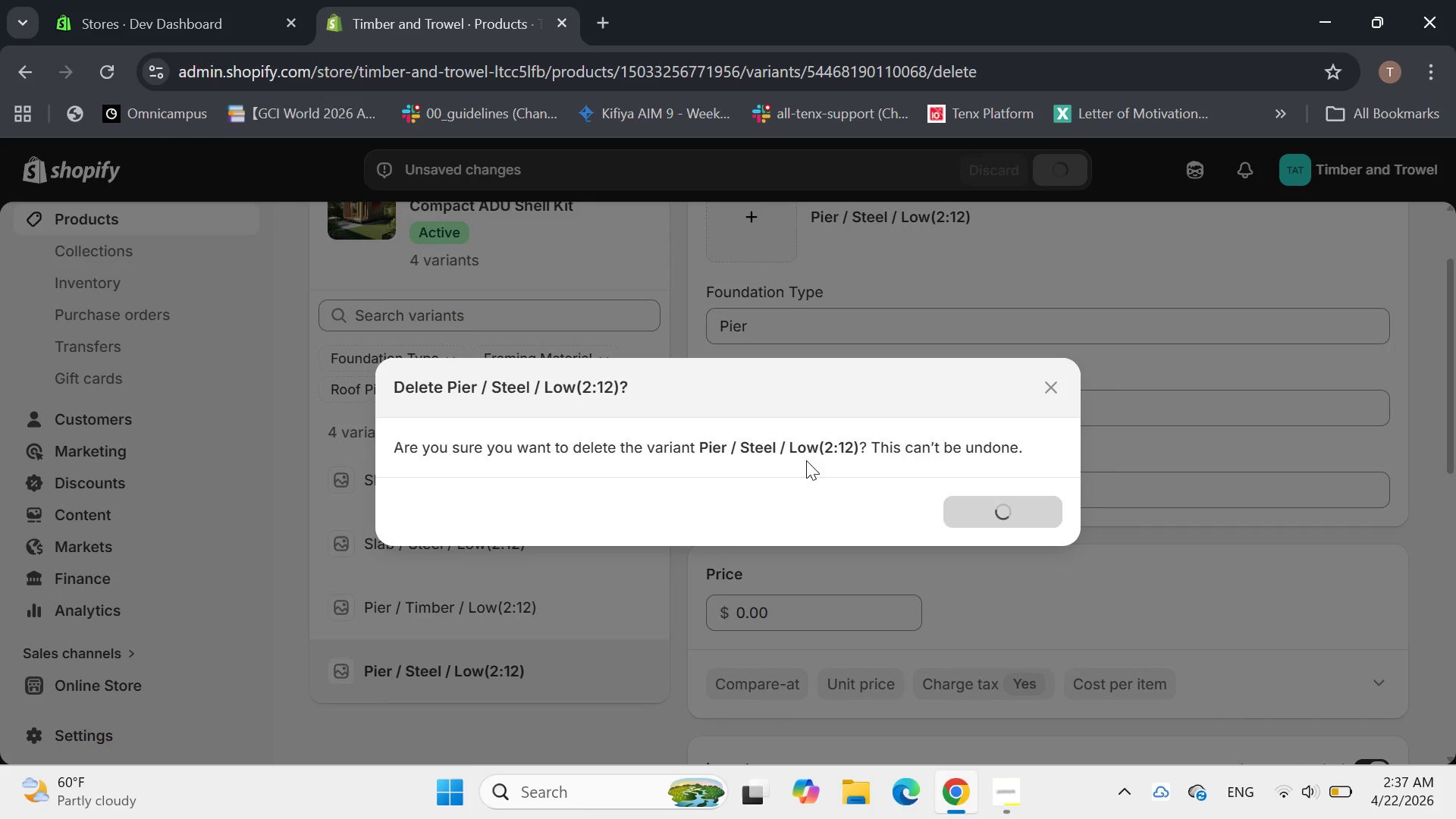 
scroll: coordinate [748, 435], scroll_direction: down, amount: 10.0
 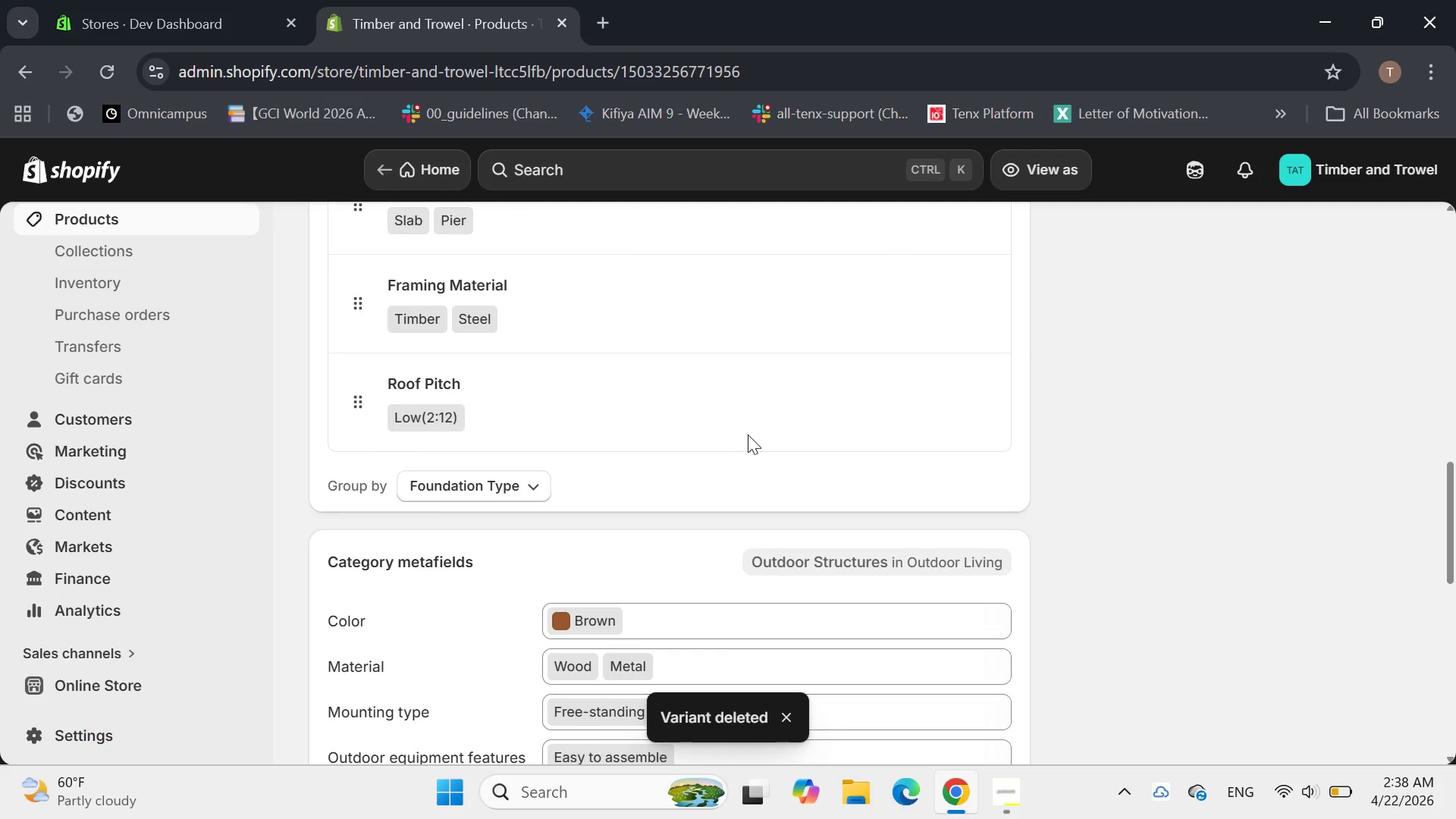 
scroll: coordinate [748, 435], scroll_direction: none, amount: 0.0
 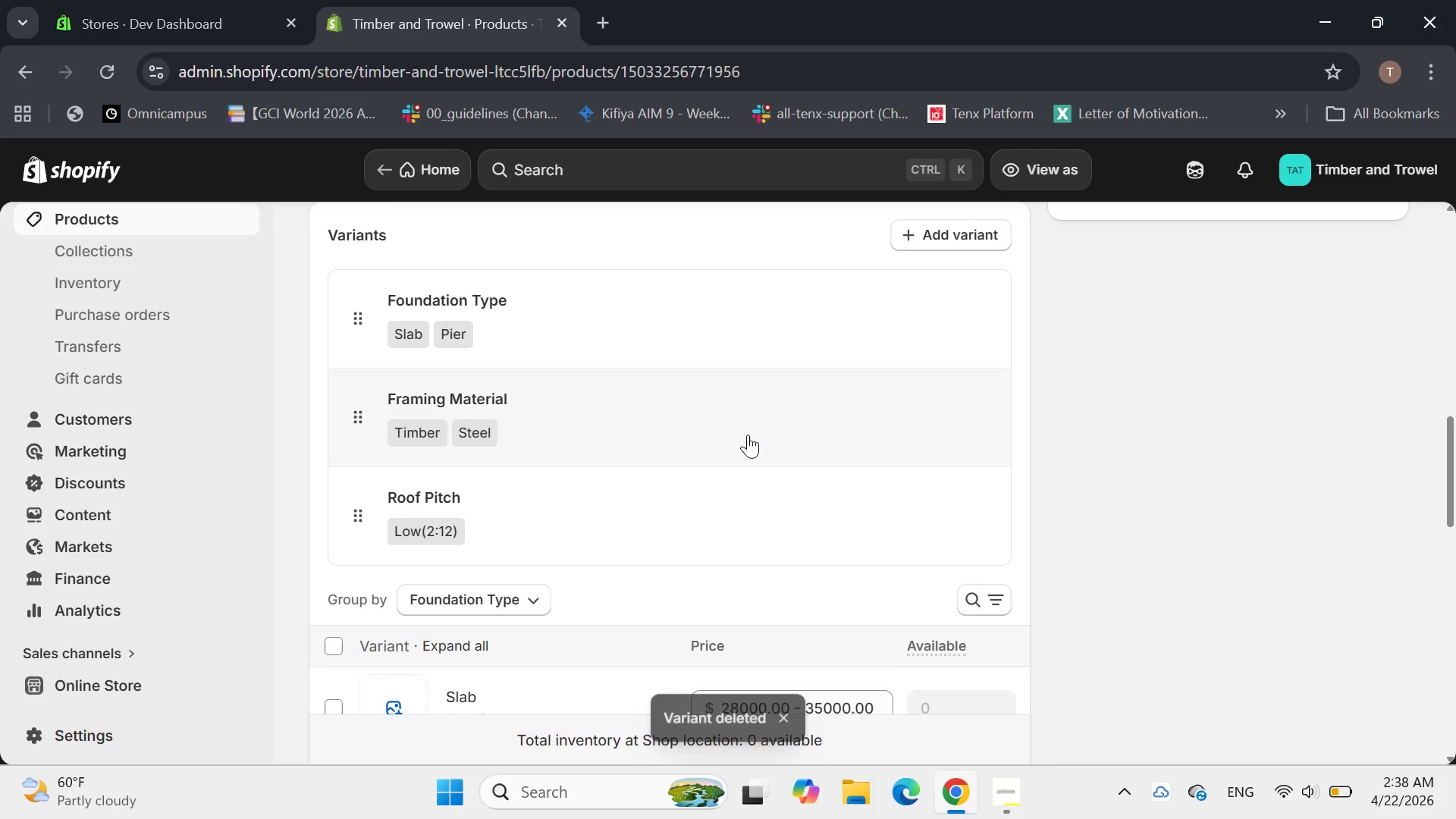 
scroll: coordinate [748, 435], scroll_direction: up, amount: 1.0
 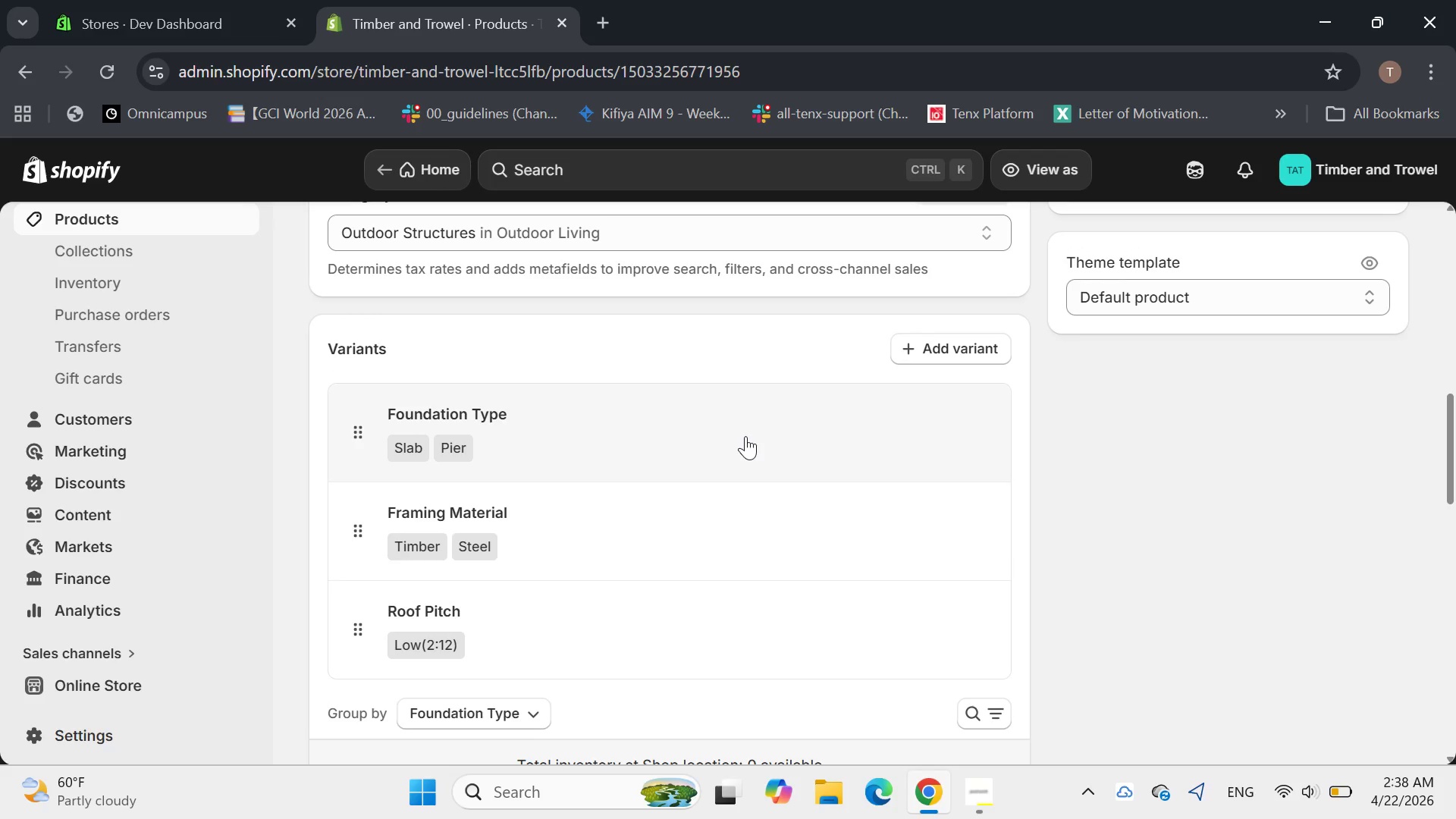 
scroll: coordinate [745, 436], scroll_direction: down, amount: 3.0
 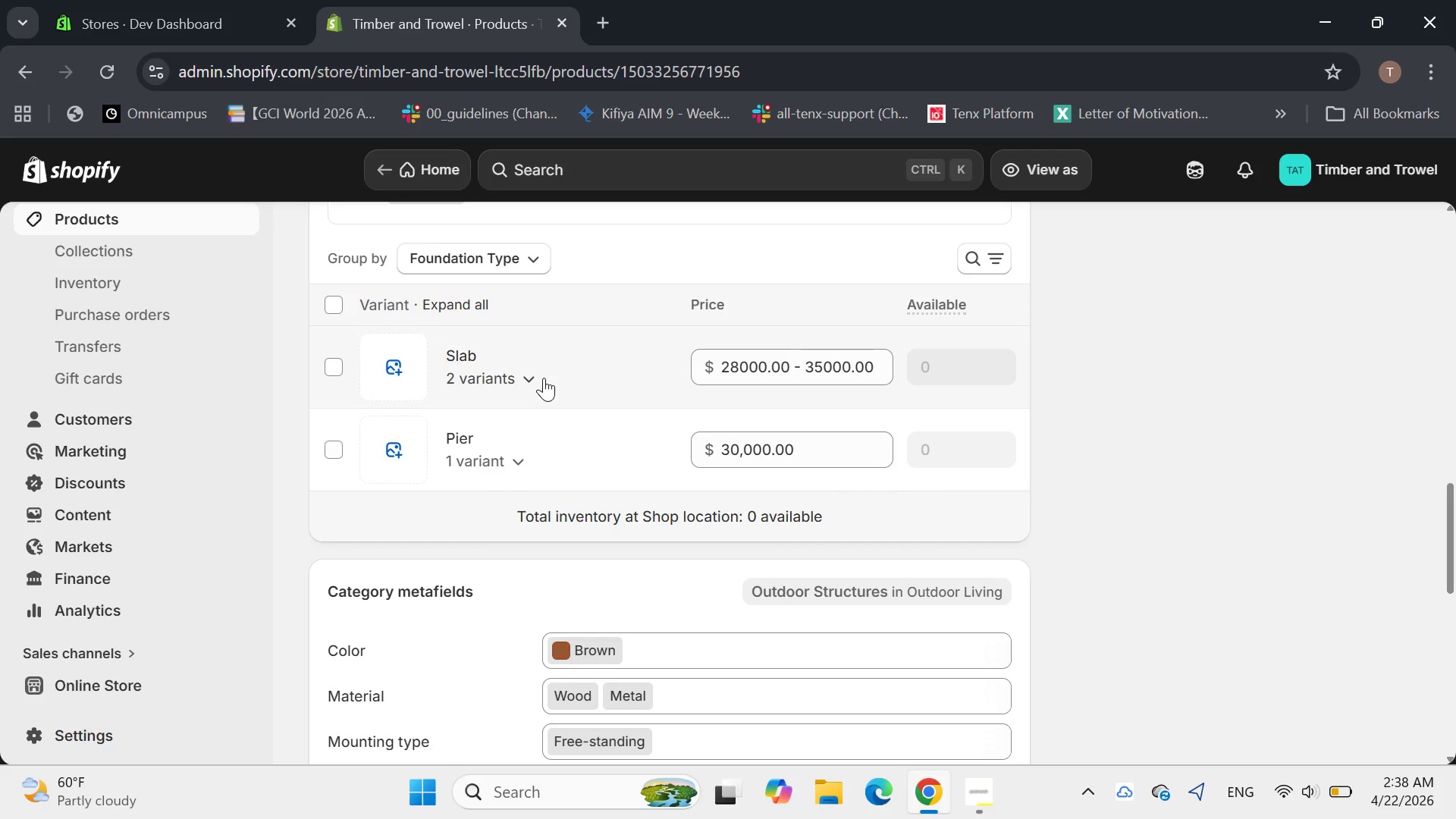 
left_click([537, 378])
 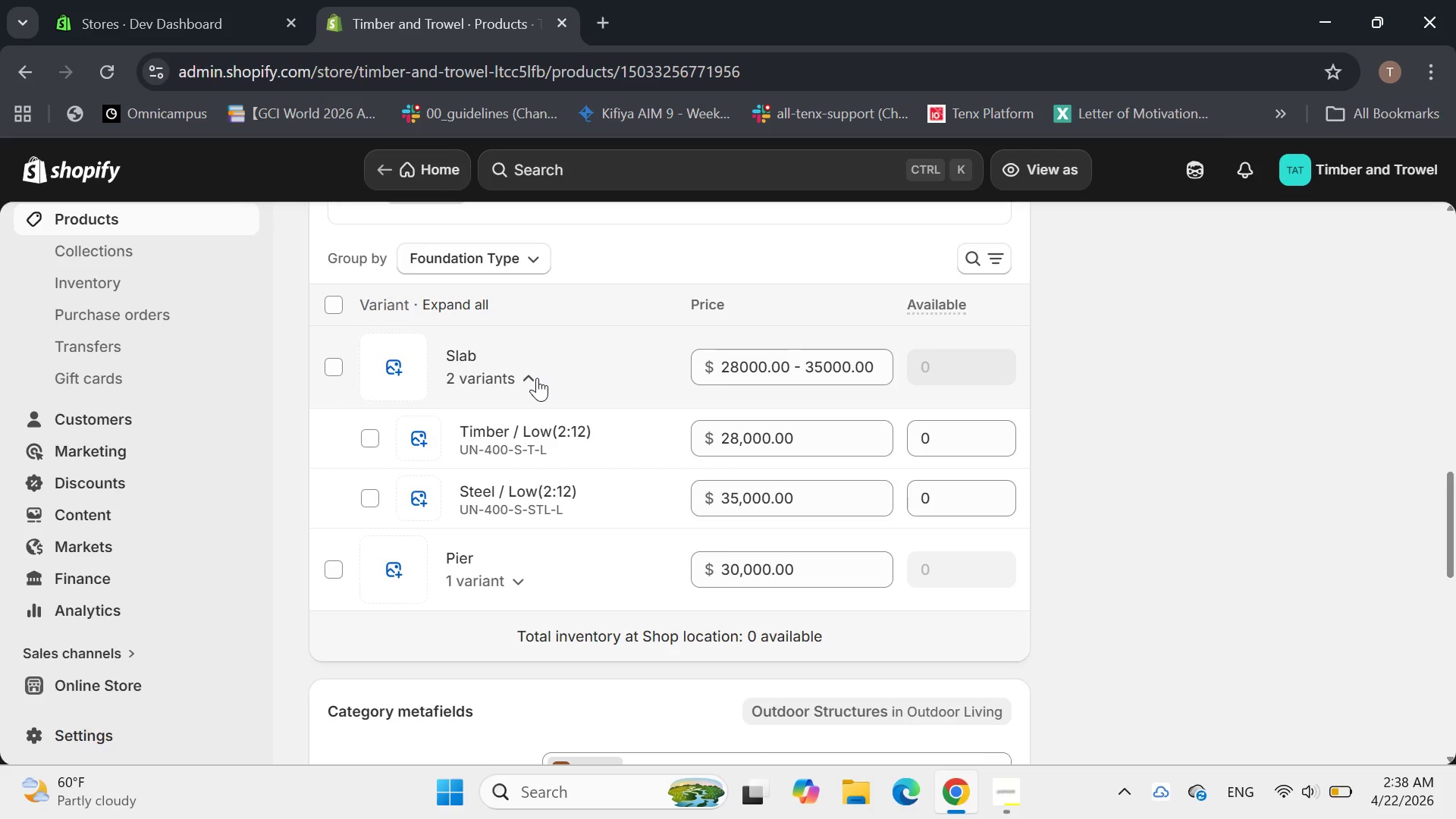 
wait(6.64)
 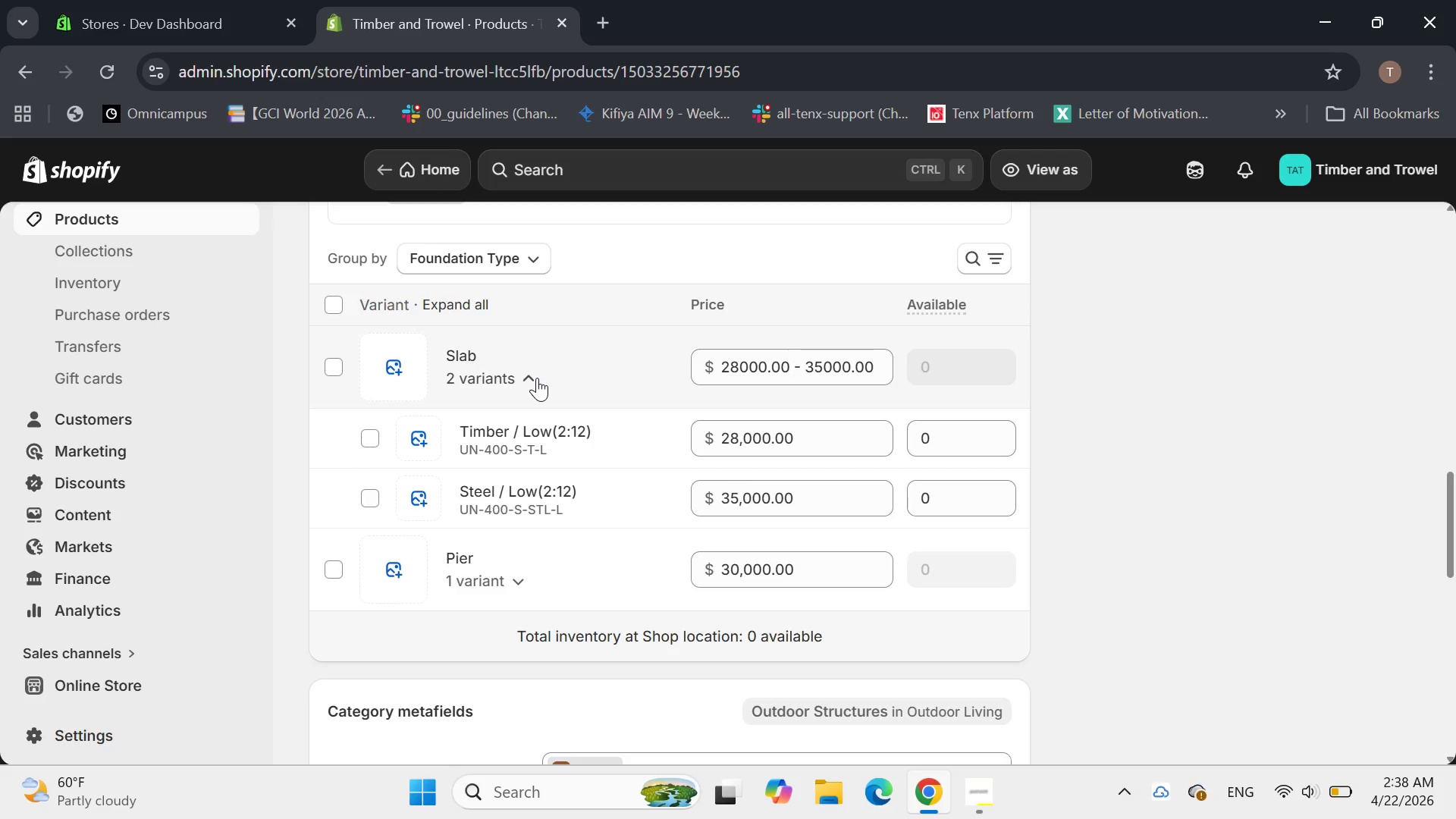 
left_click([494, 576])
 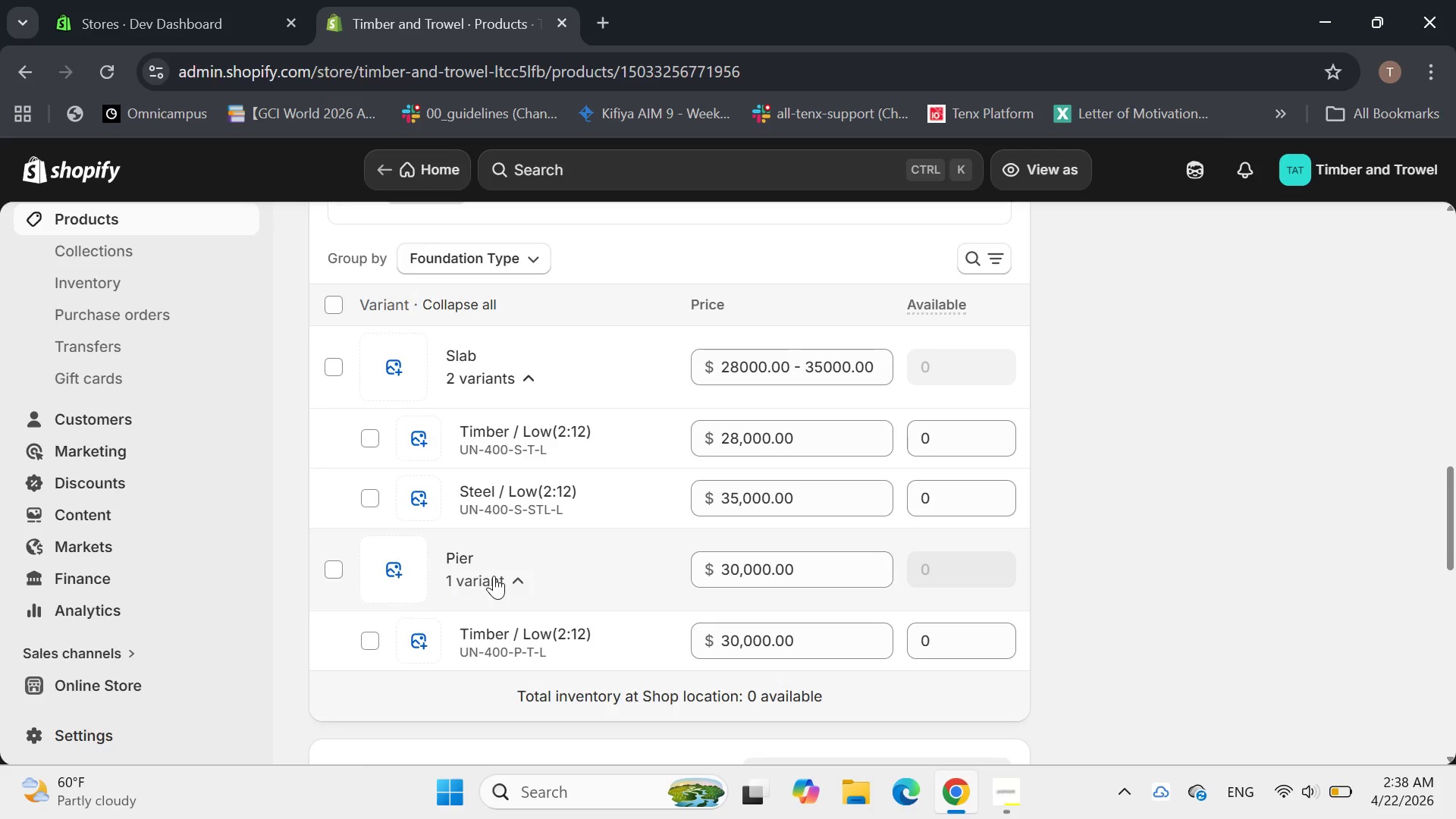 
scroll: coordinate [494, 576], scroll_direction: down, amount: 2.0
 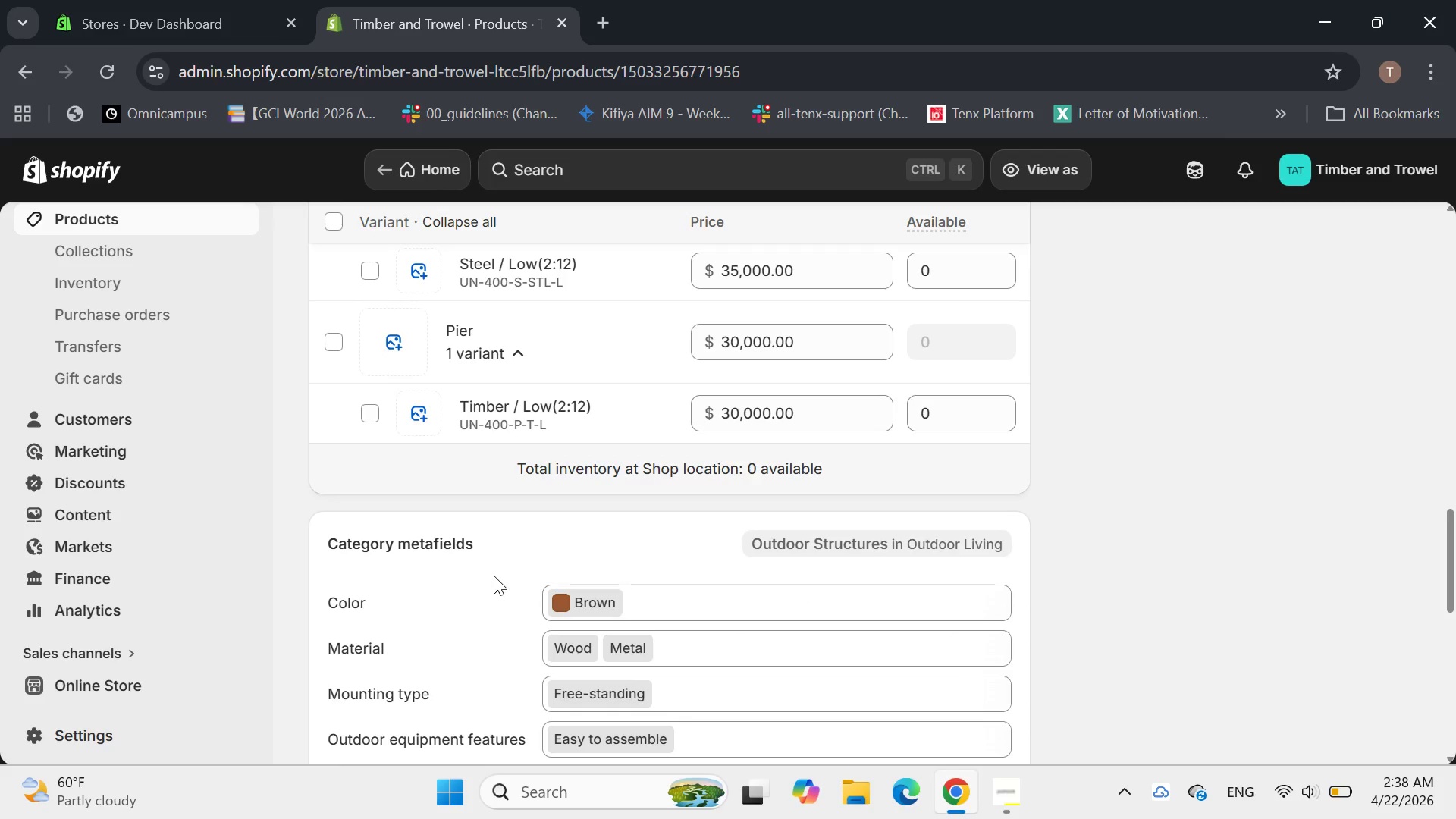 
scroll: coordinate [494, 576], scroll_direction: up, amount: 1.0
 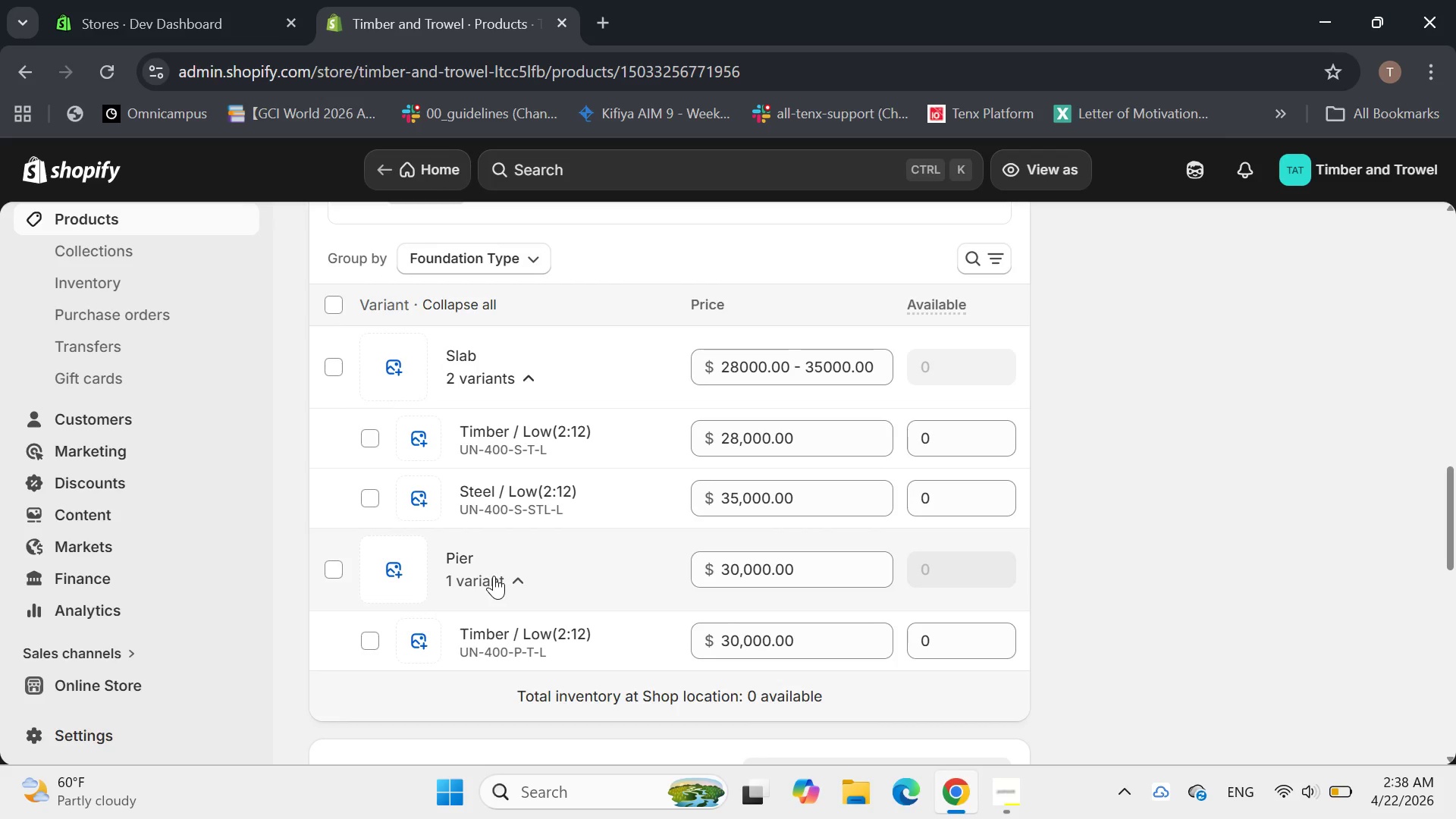 
wait(5.05)
 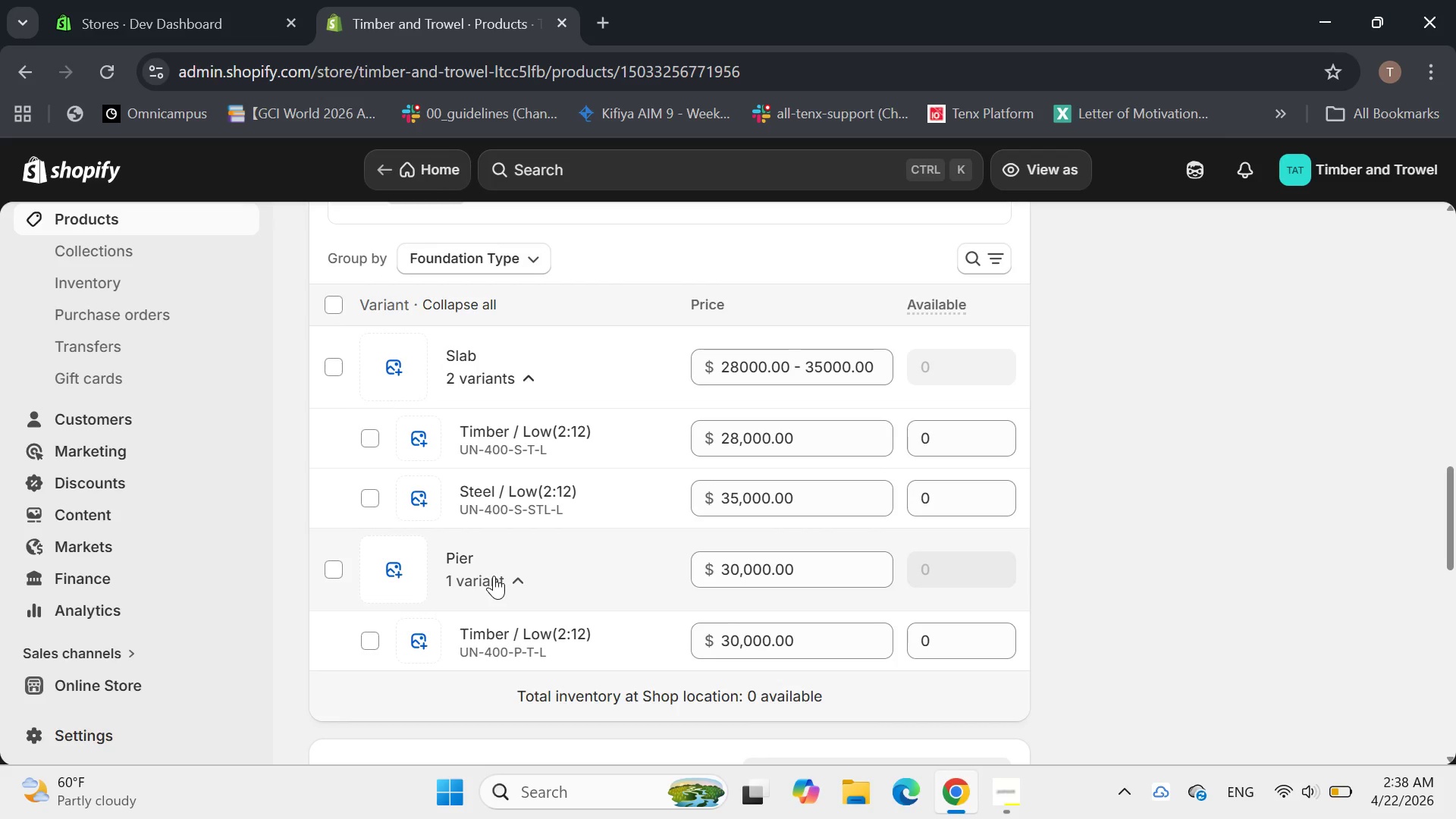 
scroll: coordinate [494, 580], scroll_direction: down, amount: 5.0
 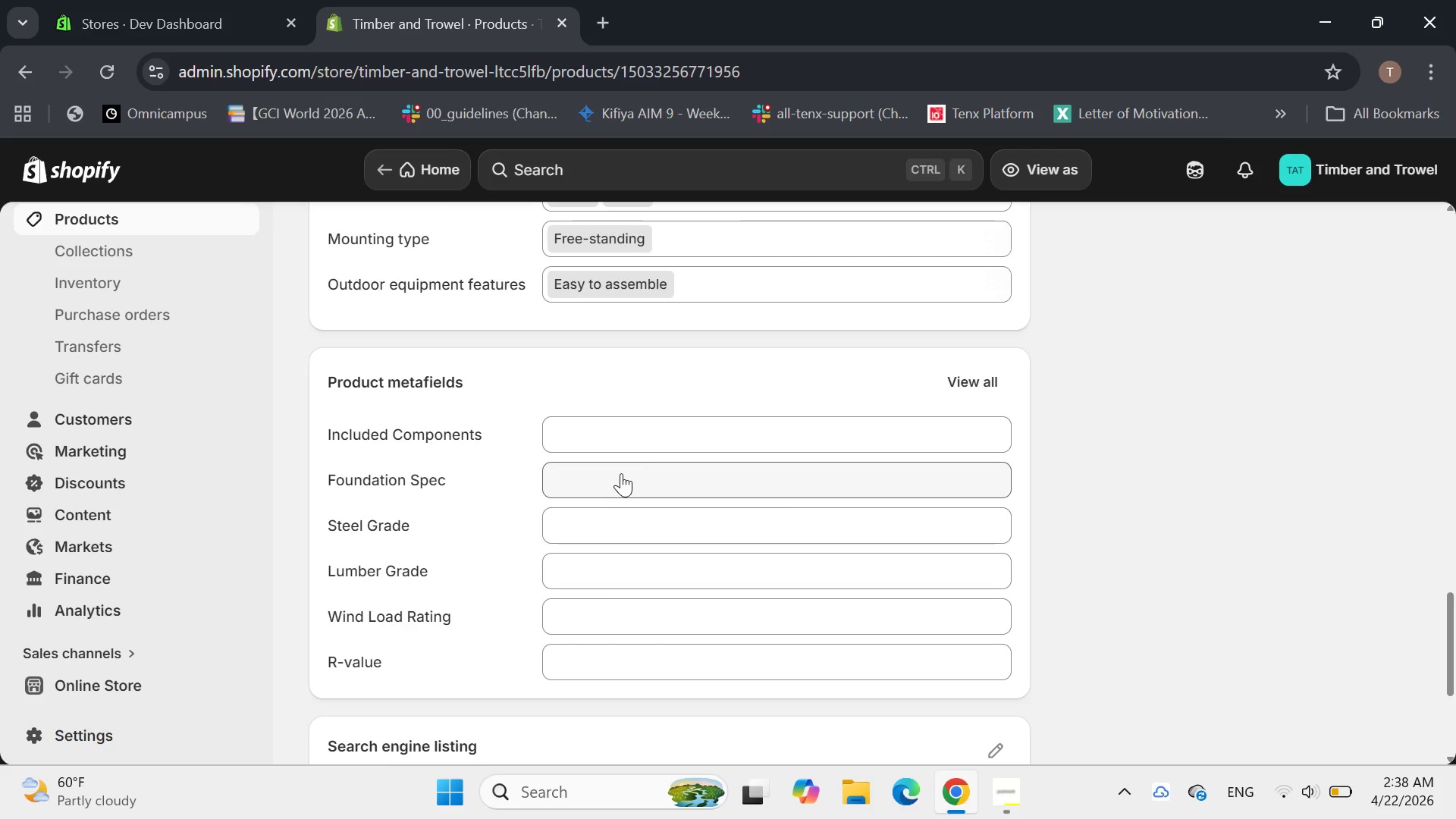 
wait(16.33)
 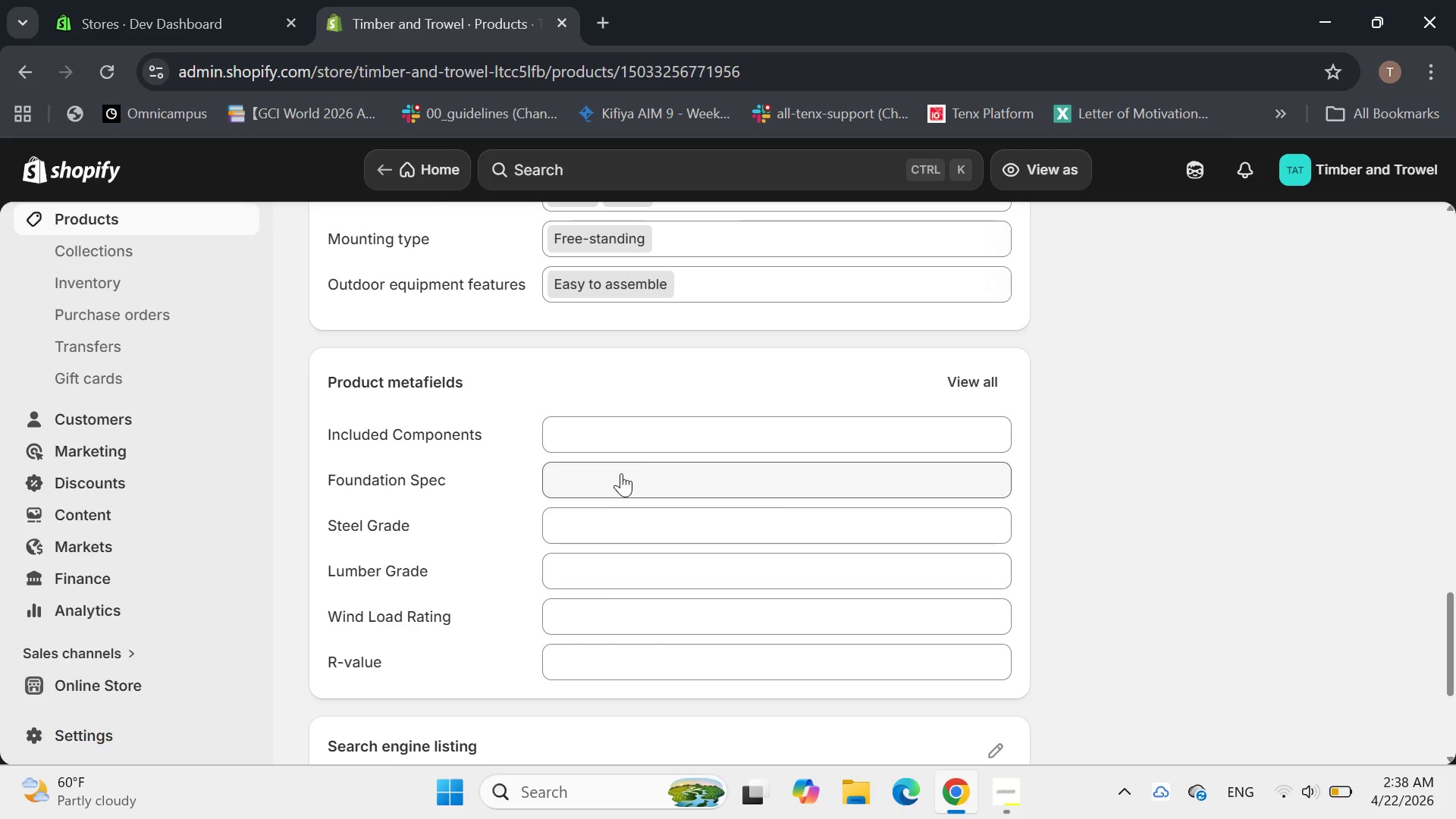 
left_click([642, 431])
 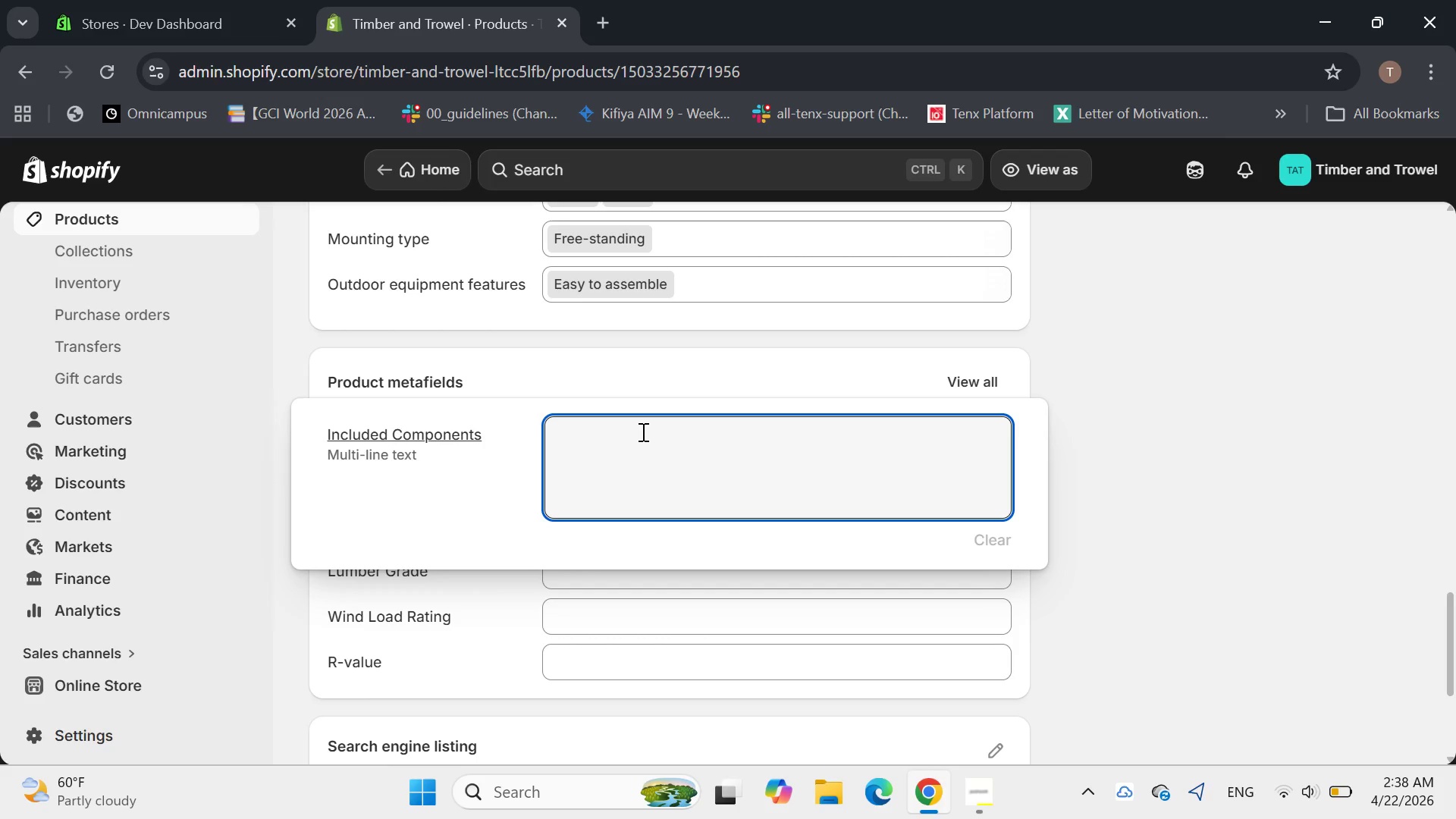 
type(PE)
key(Backspace)
key(Backspace)
type(Pre-cut timer)
key(Backspace)
key(Backspace)
type(ber or pre )
 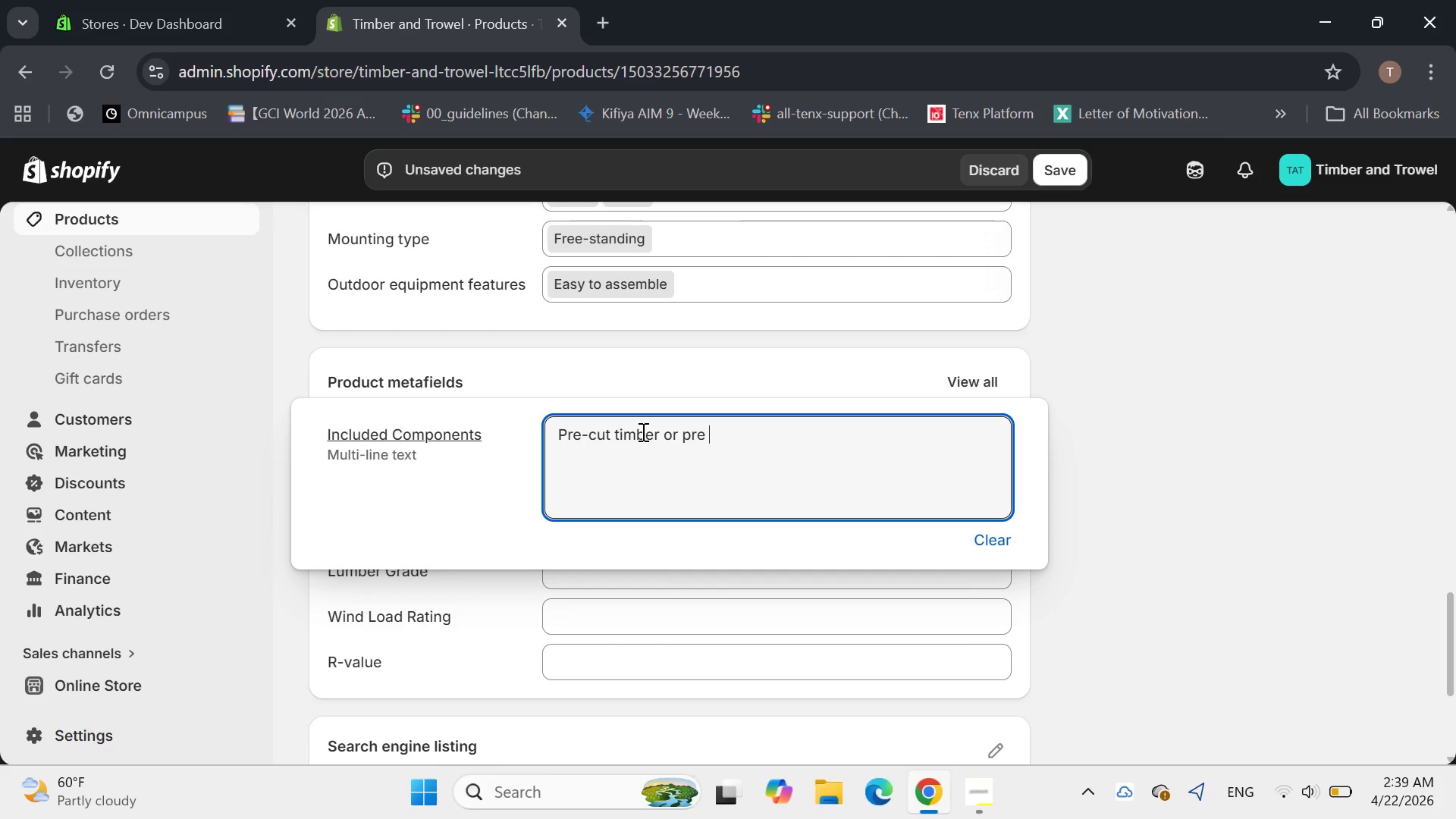 
wait(5.14)
 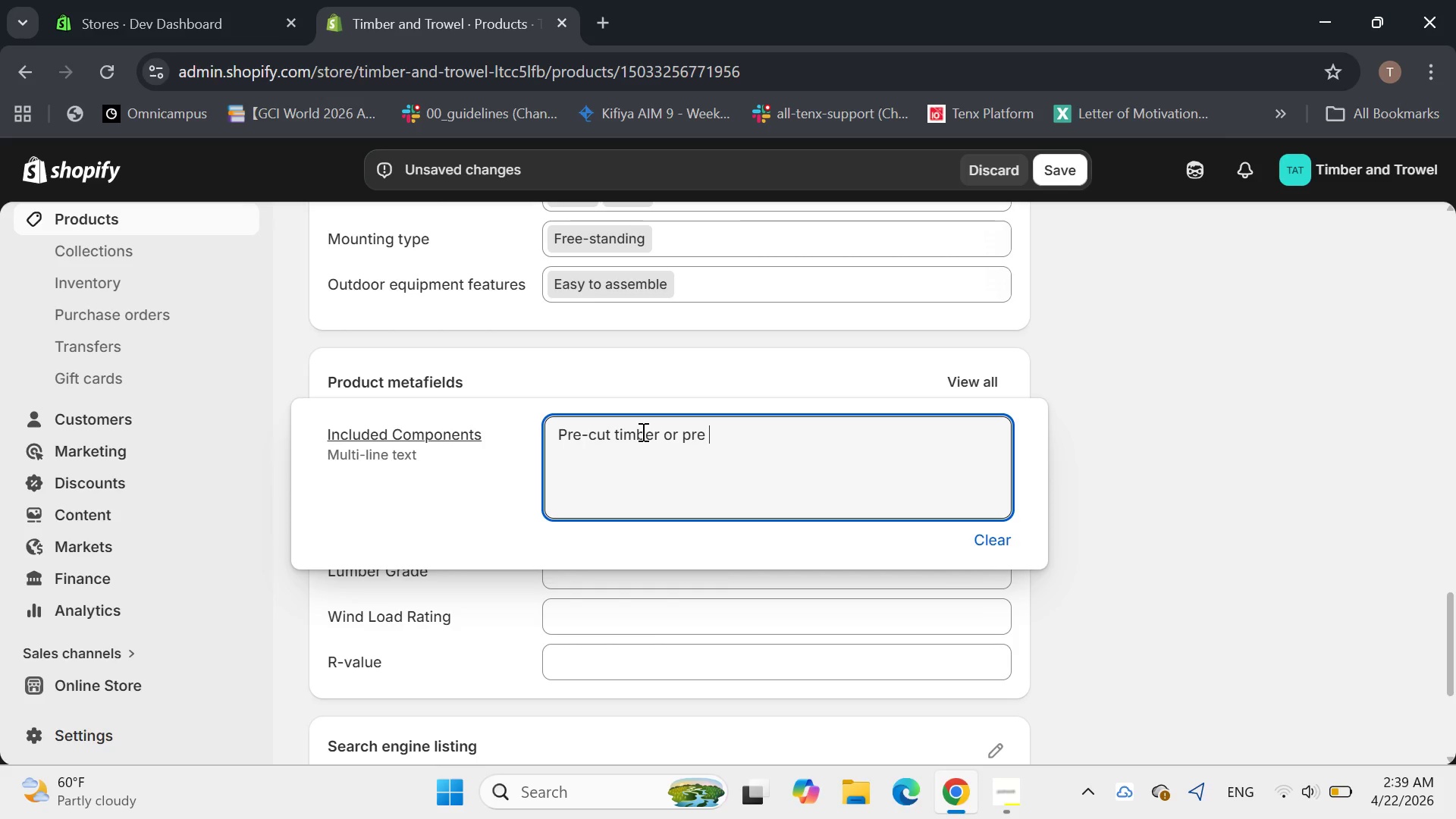 
key(Backspace)
type(-fabricated steel wall framing)
 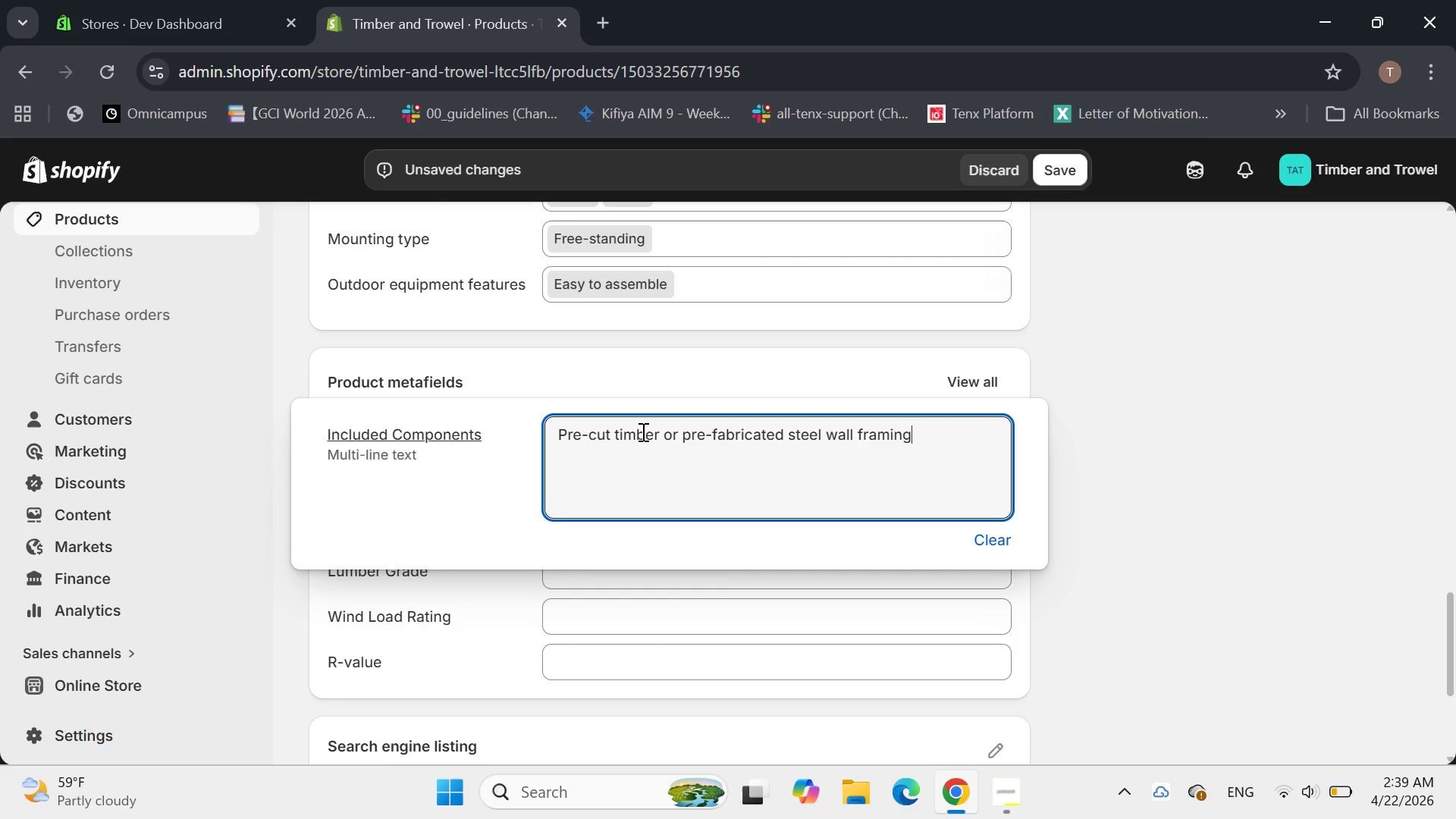 
type(, root raft)
 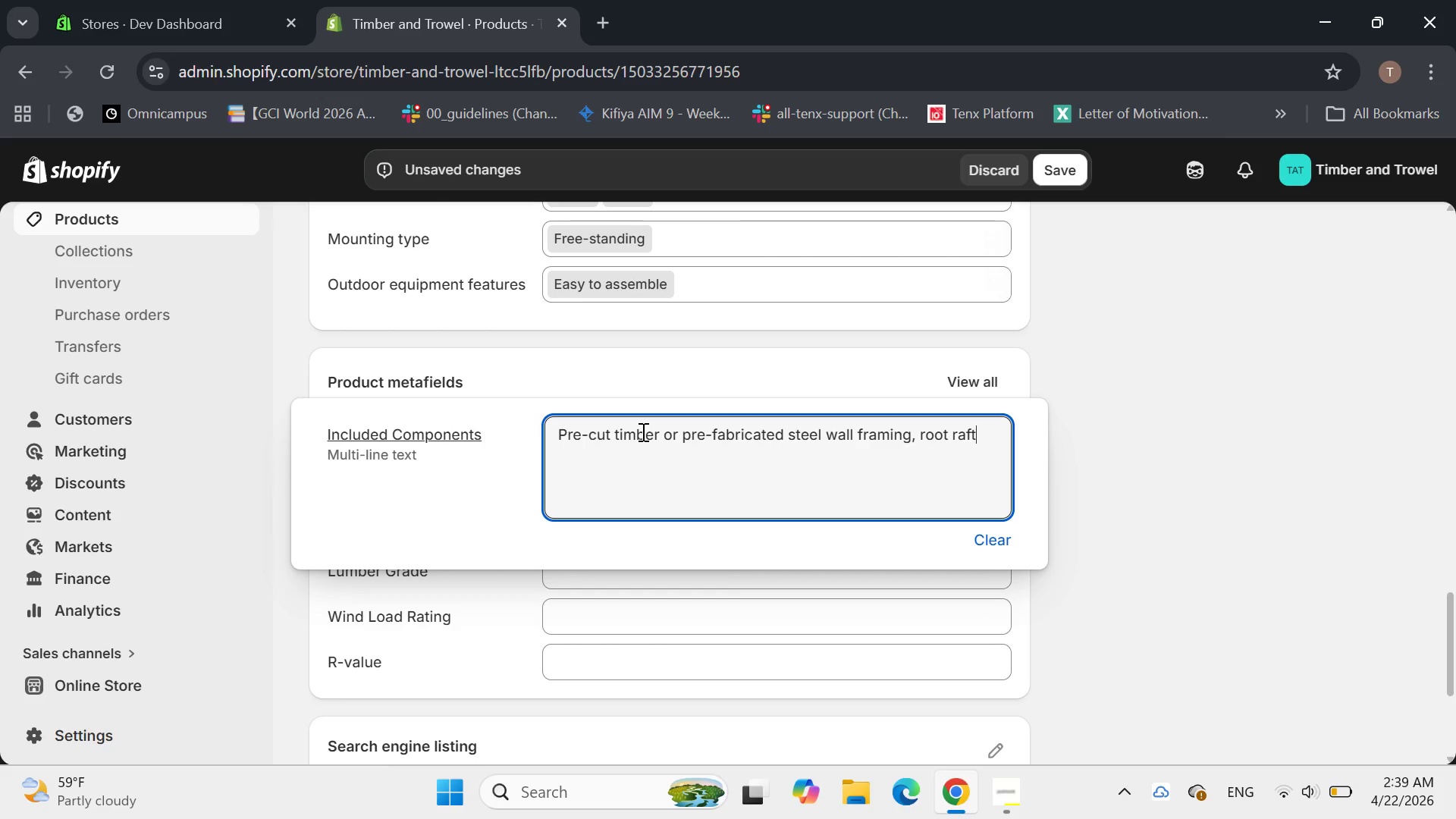 
wait(7.53)
 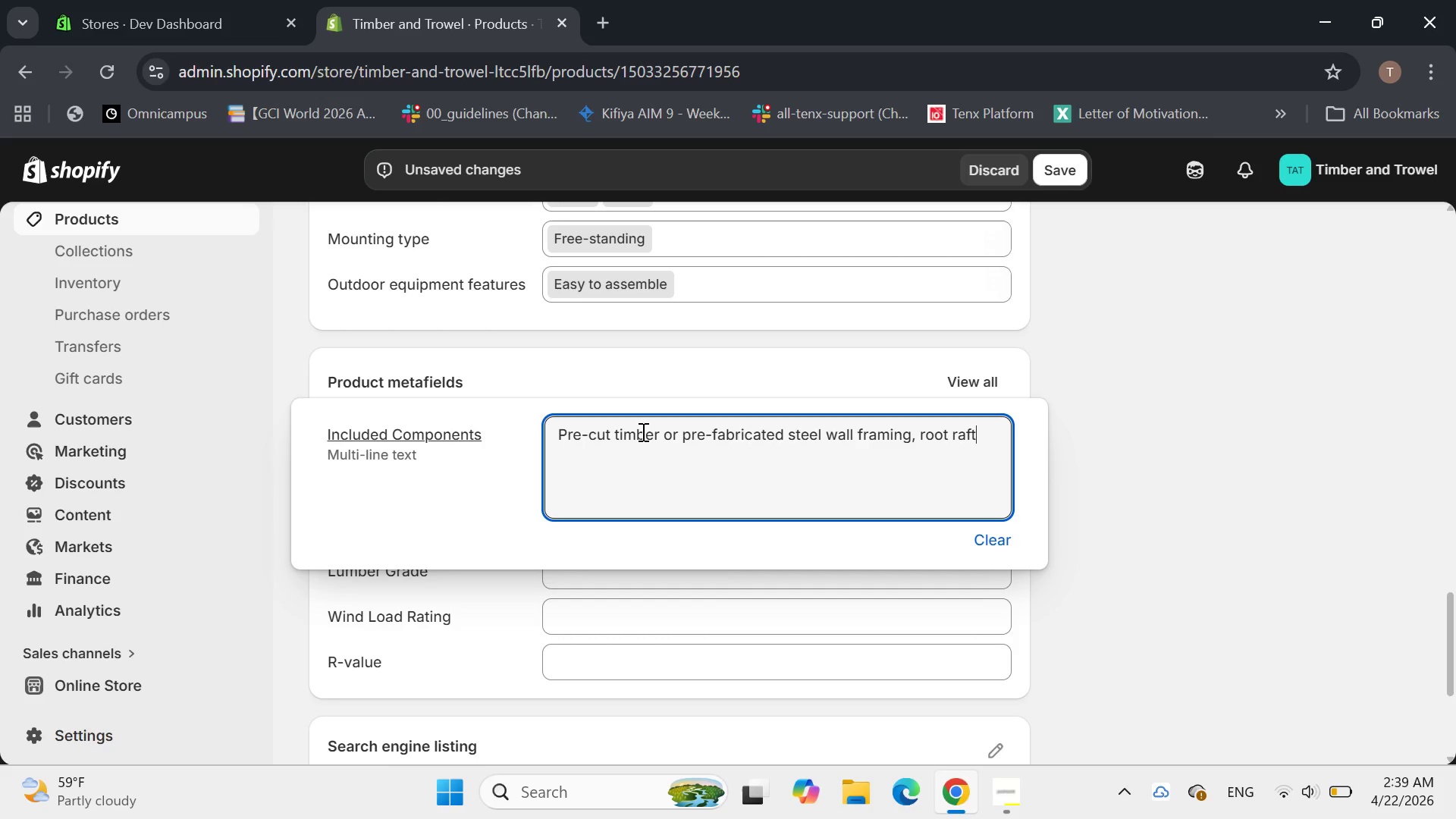 
type(ers)
 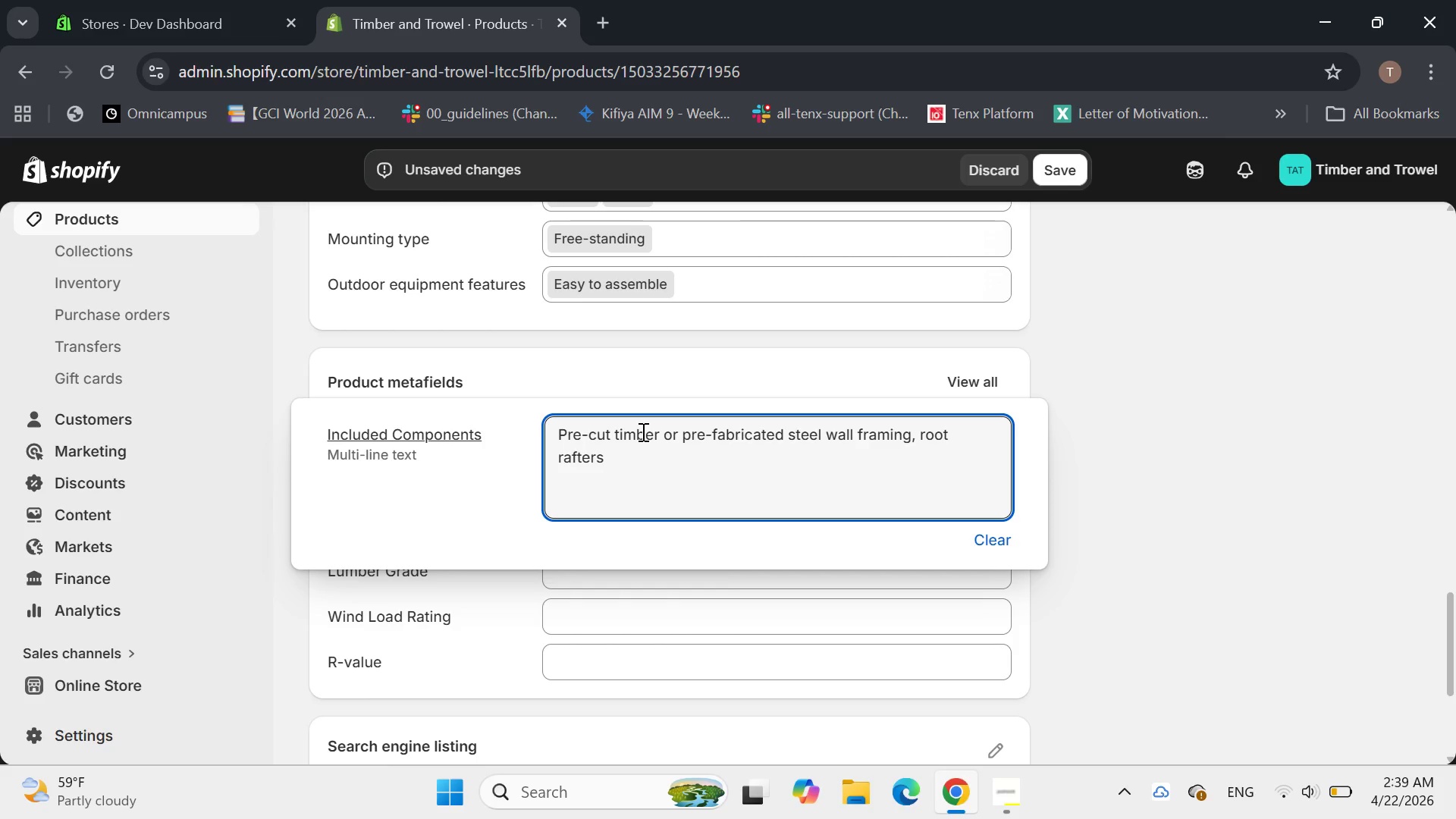 
type(/trussess)
key(Backspace)
 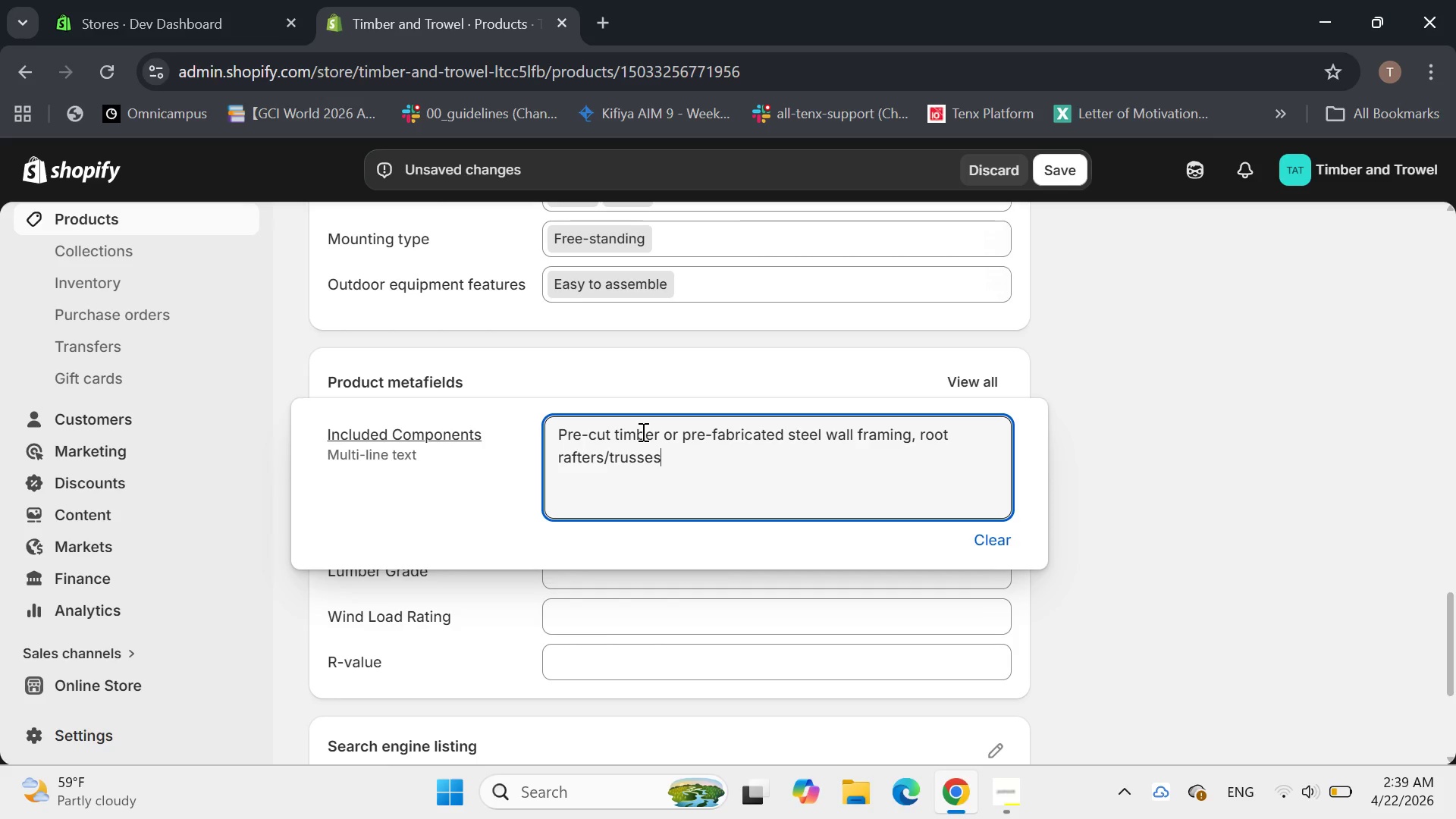 
type(, subfloor sheathing, roof decking, hardware, structure)
key(Backspace)
type(al plans.)
 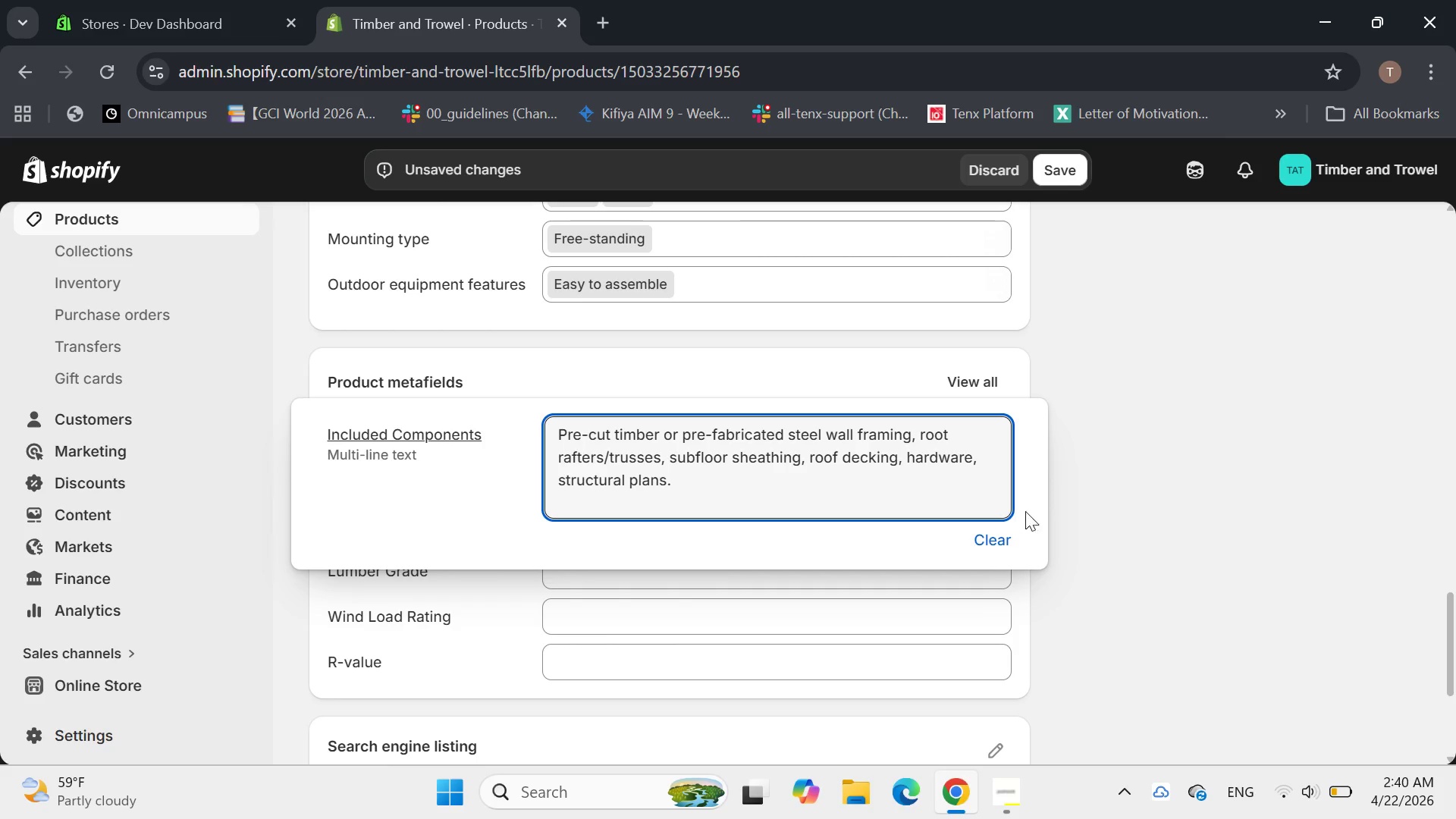 
left_click([1068, 513])
 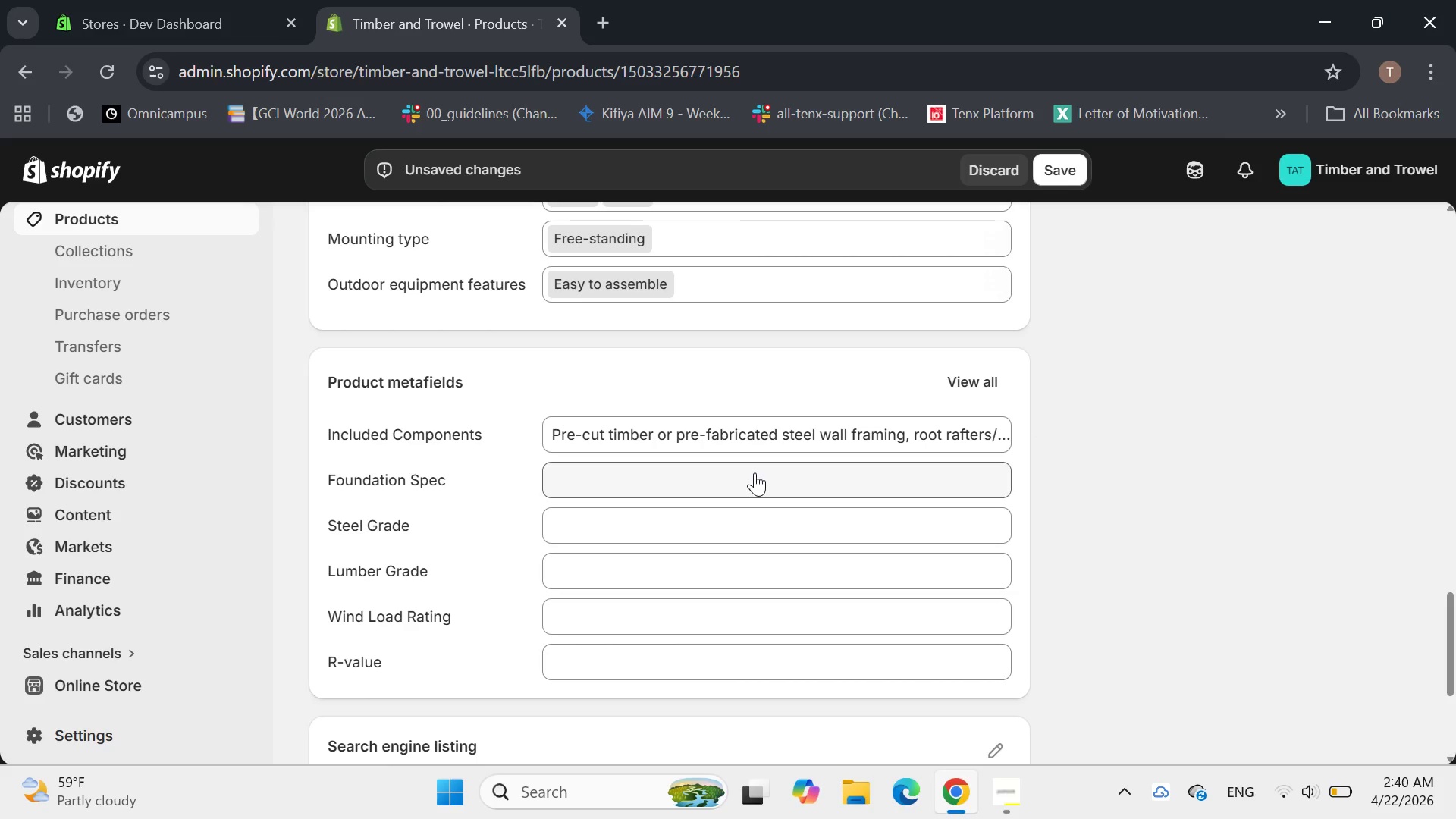 
left_click([755, 472])
 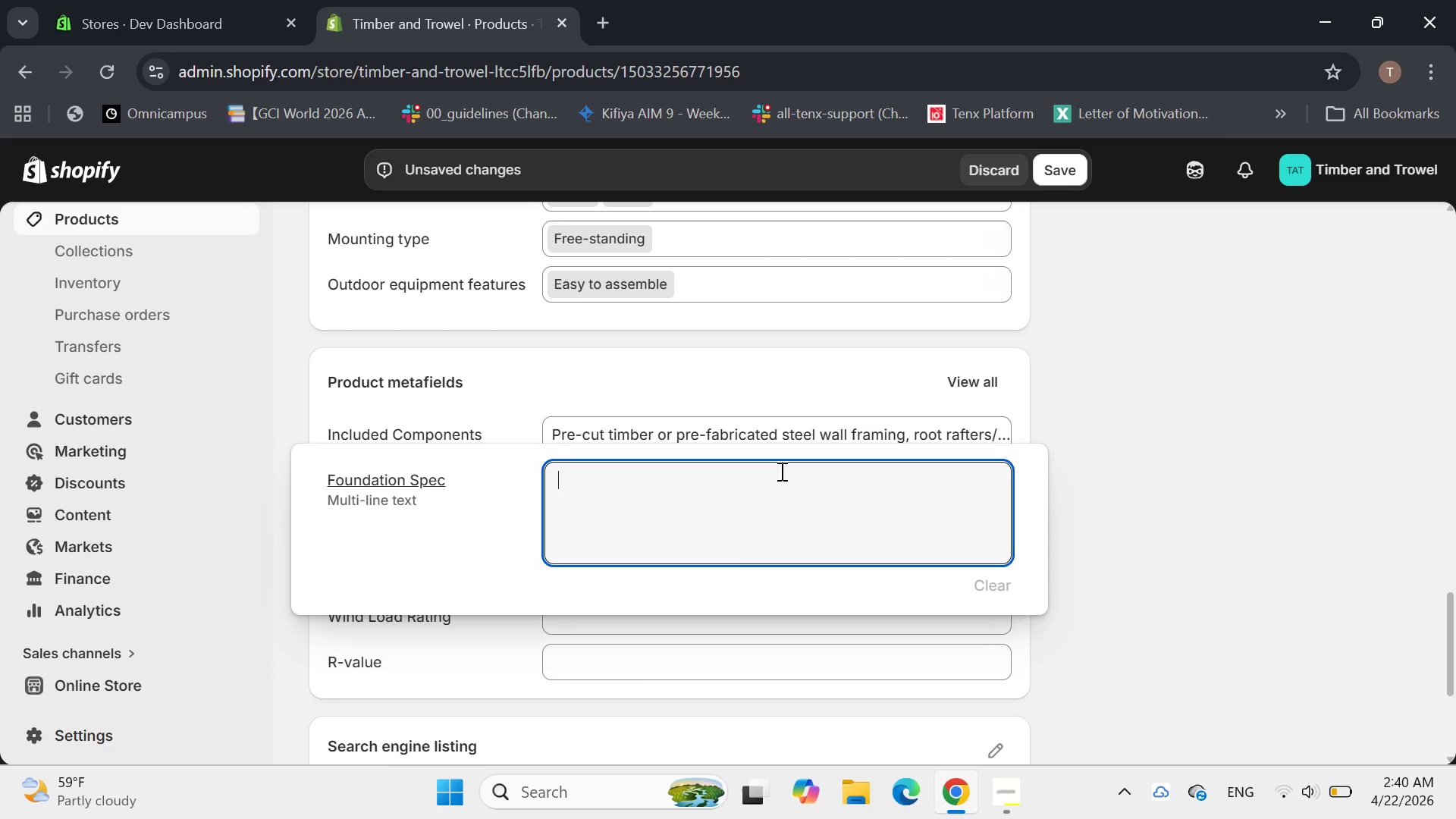 
type(Engineering conce)
key(Backspace)
type(rete slab on grade ())
 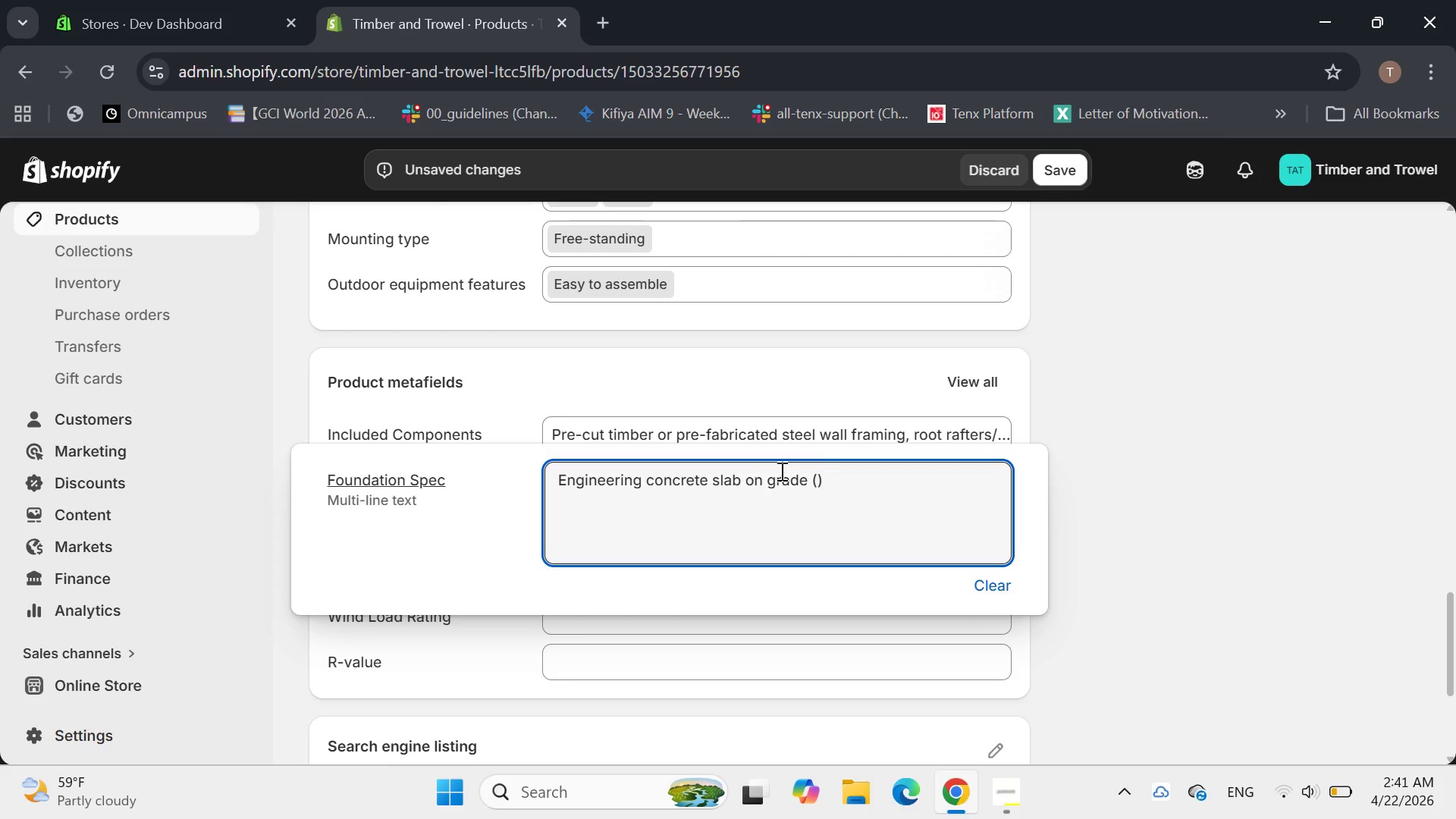 
key(ArrowLeft)
 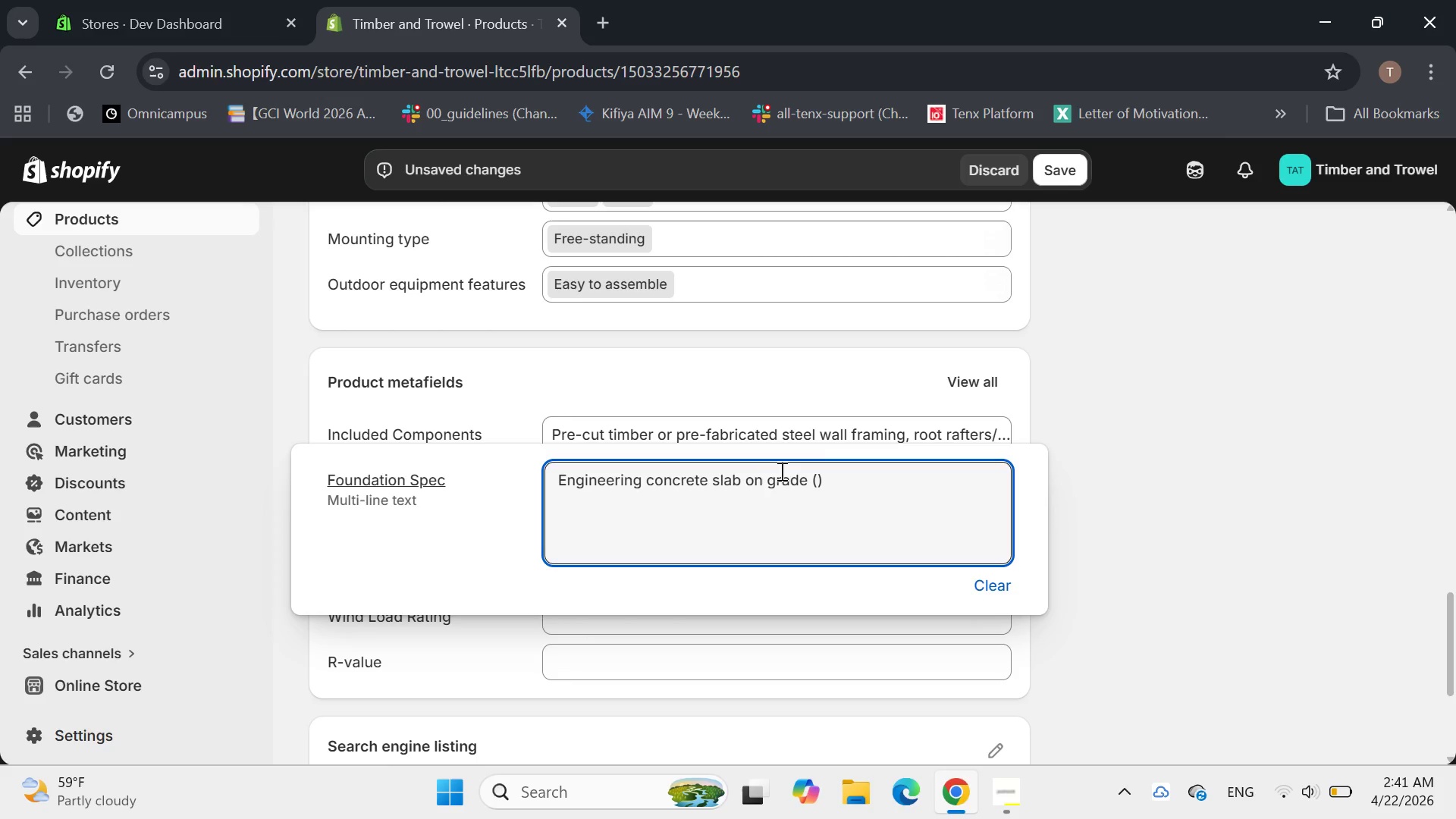 
key(4)
 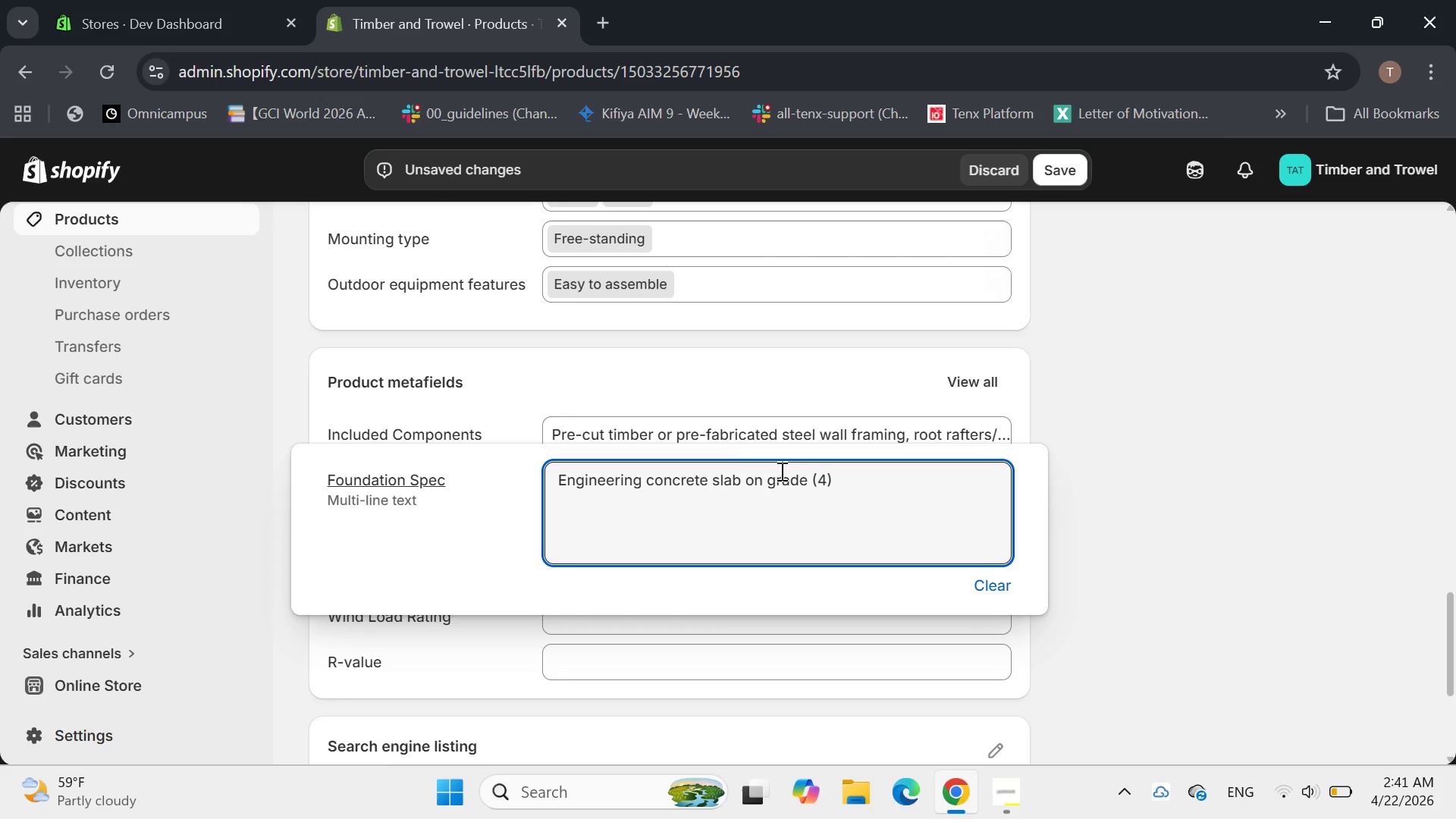 
type('' thick with rebe)
key(Backspace)
type(al)
key(Backspace)
type(r)
 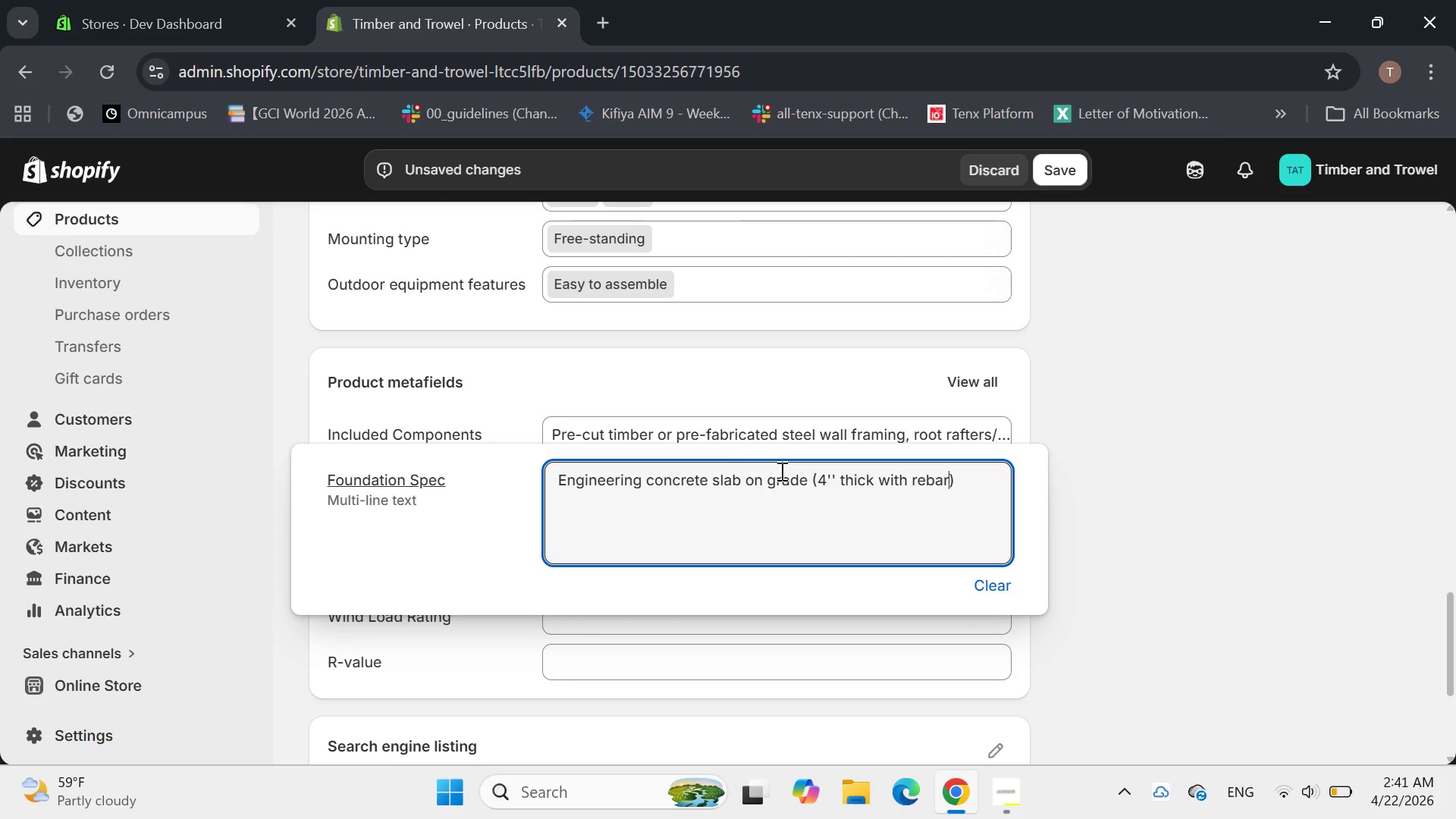 
key(ArrowRight)
 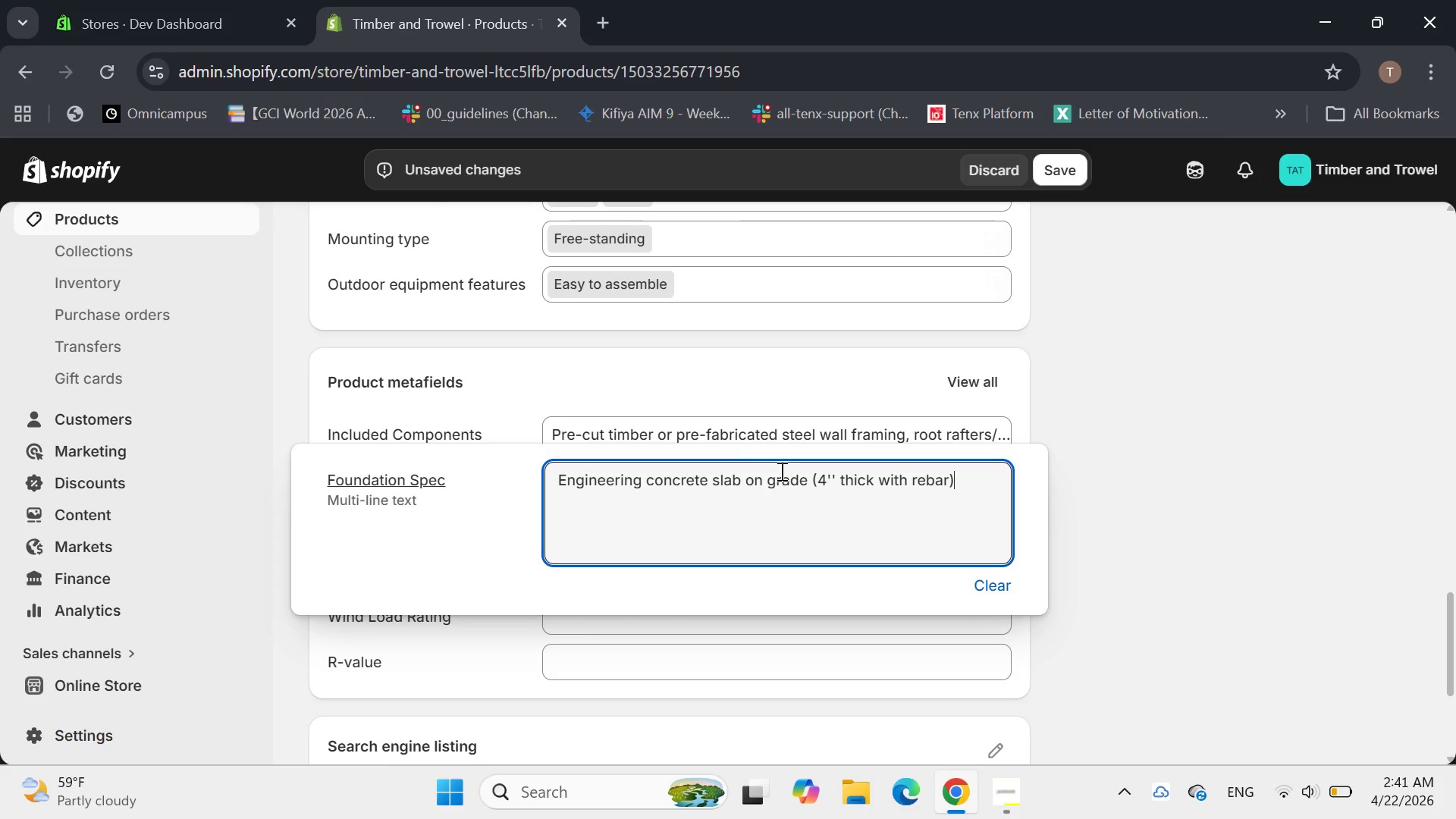 
type( or adjustable stel=)
key(Backspace)
key(Backspace)
type(el pier foundation)
 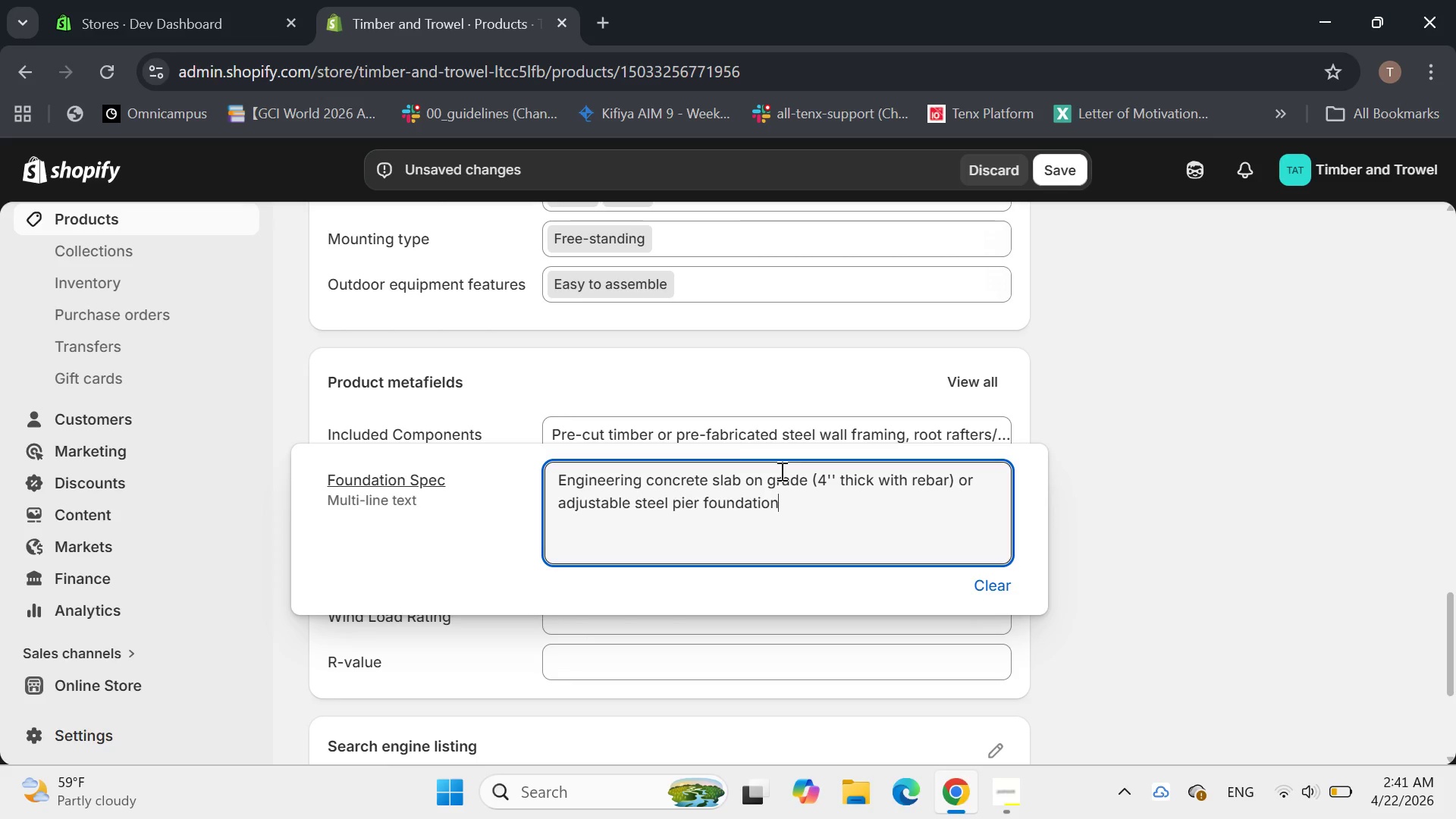 
type( system with pressure )
key(Backspace)
type(-treated timber)
 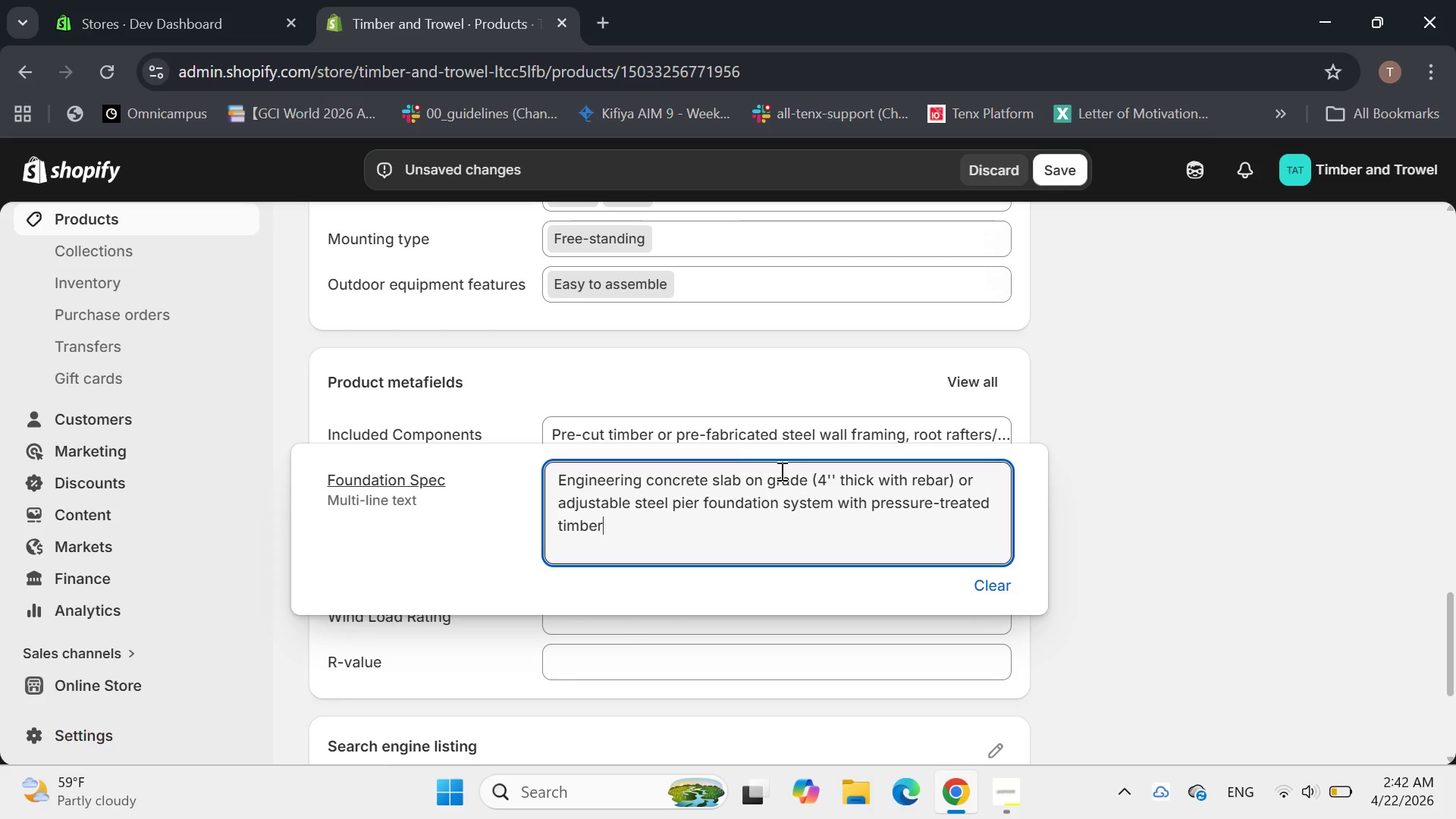 
type( beams.)
 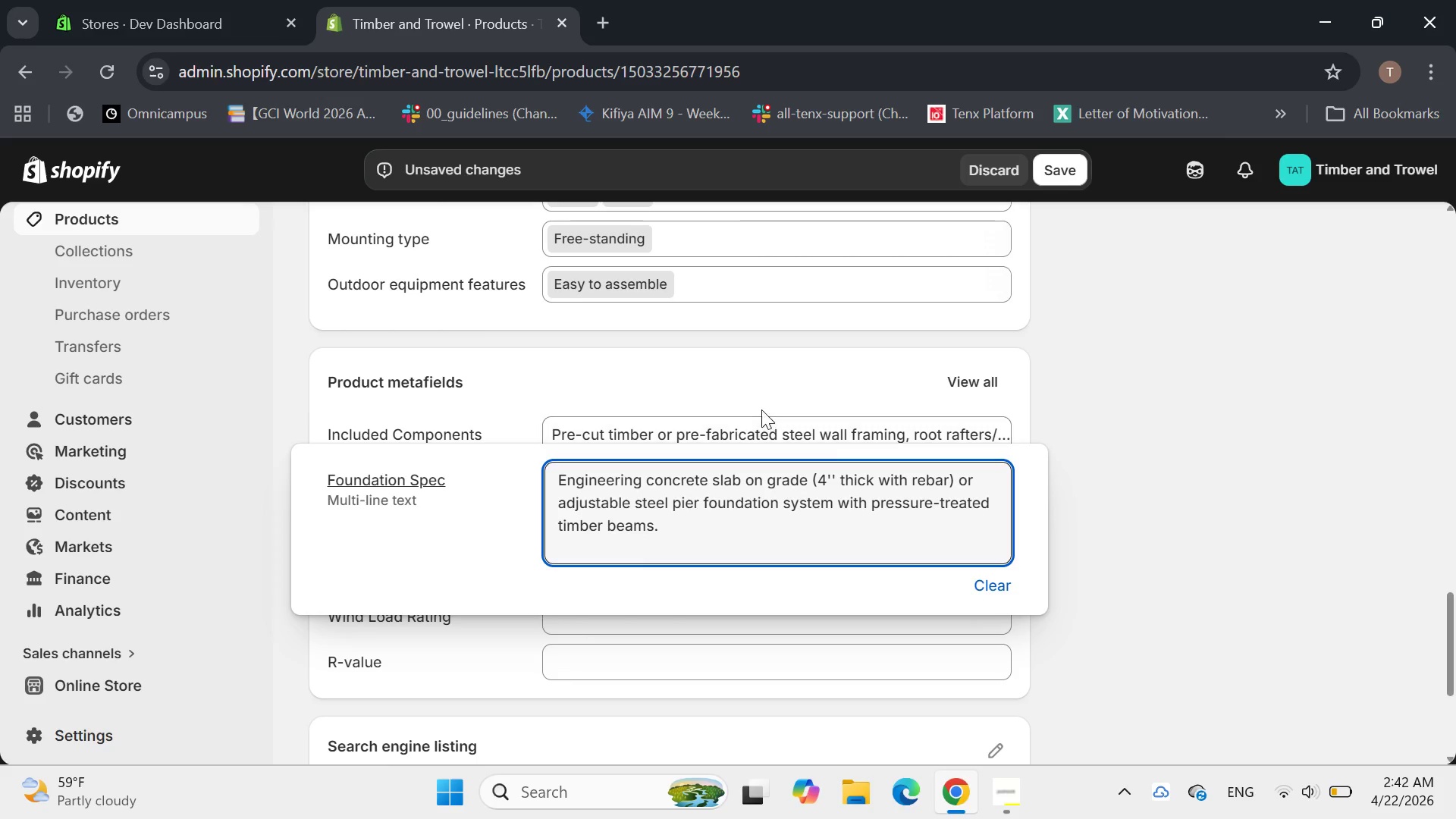 
left_click([771, 384])
 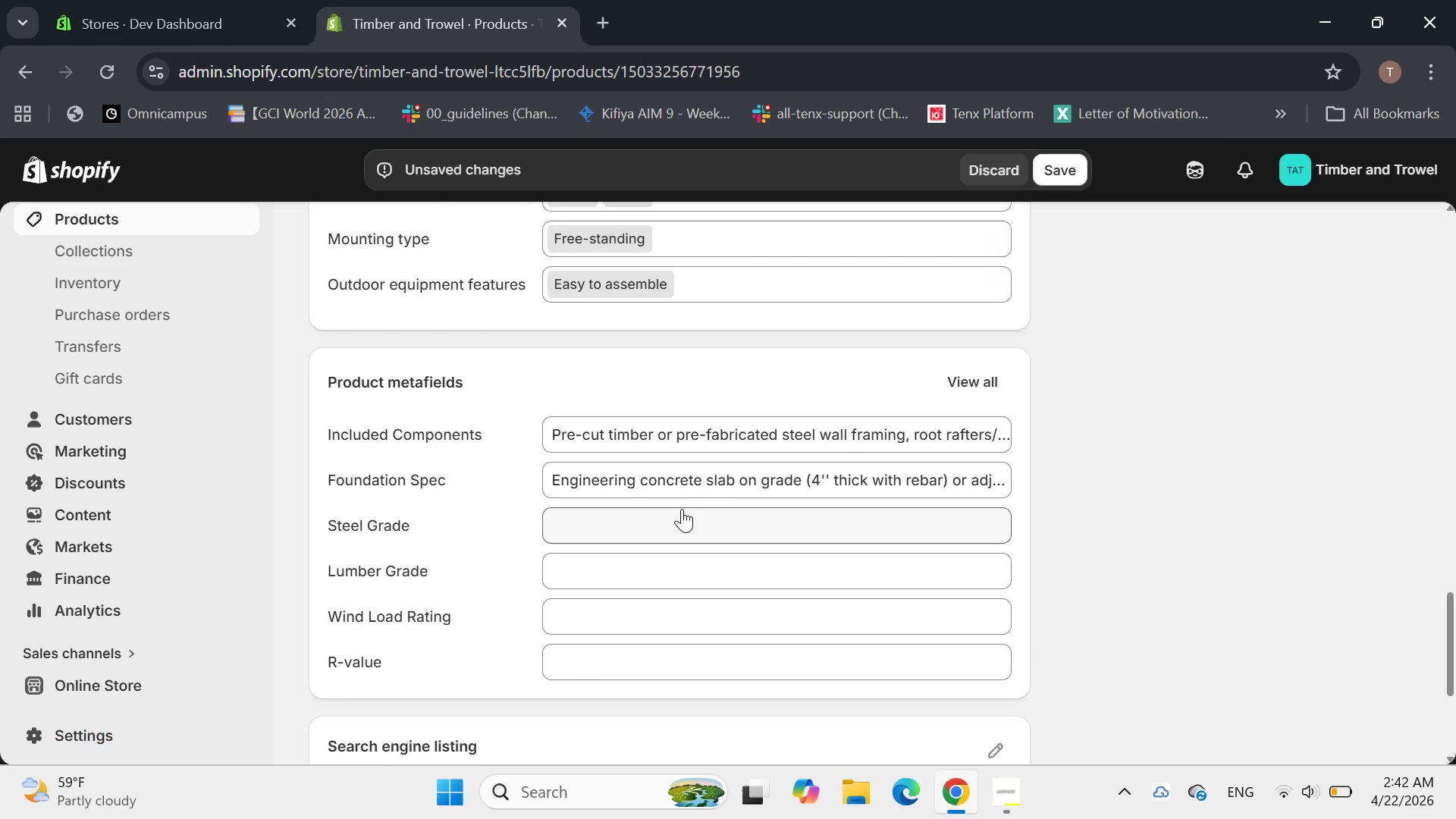 
left_click([681, 516])
 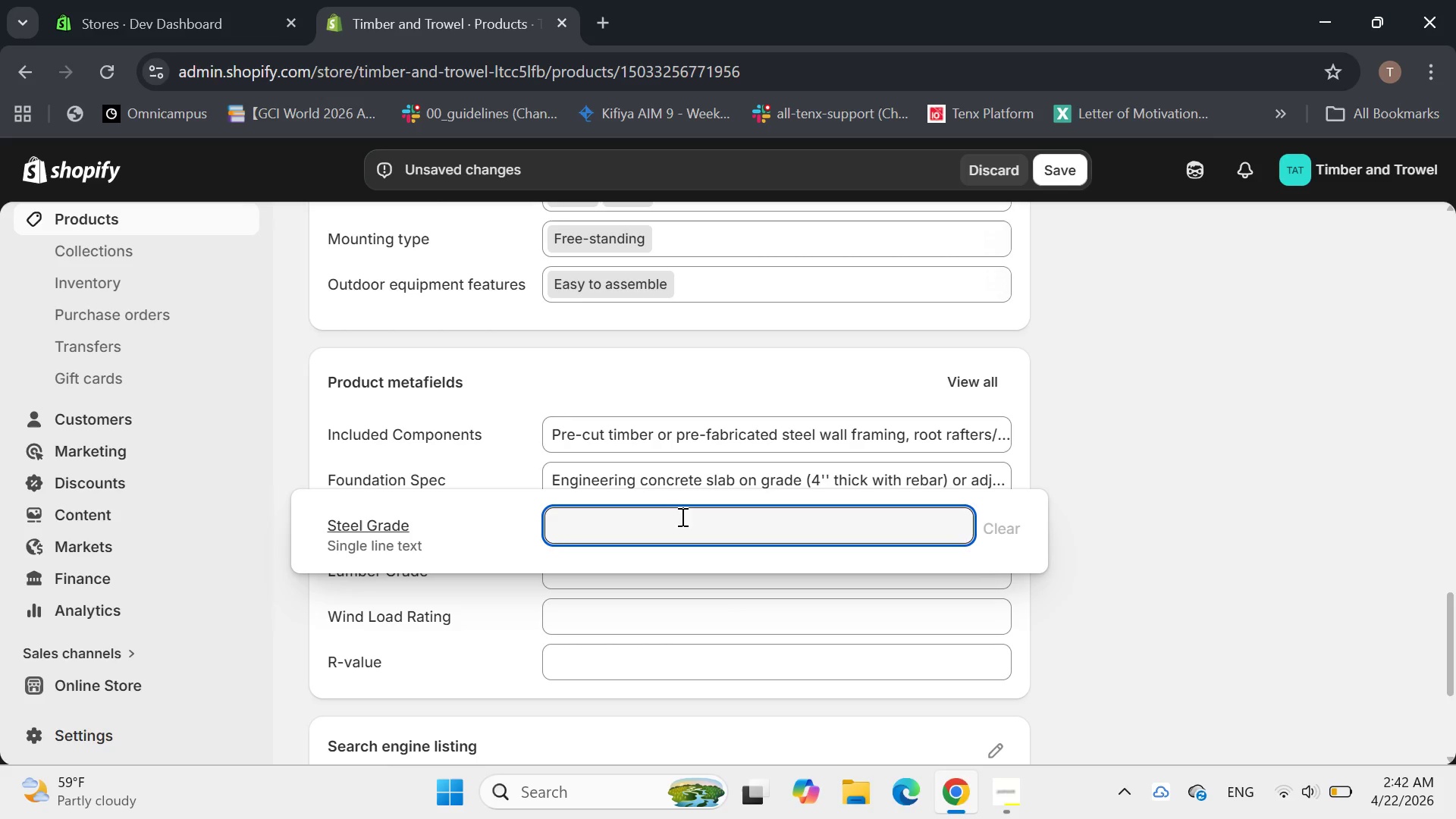 
type(A36 Structural Steel())
 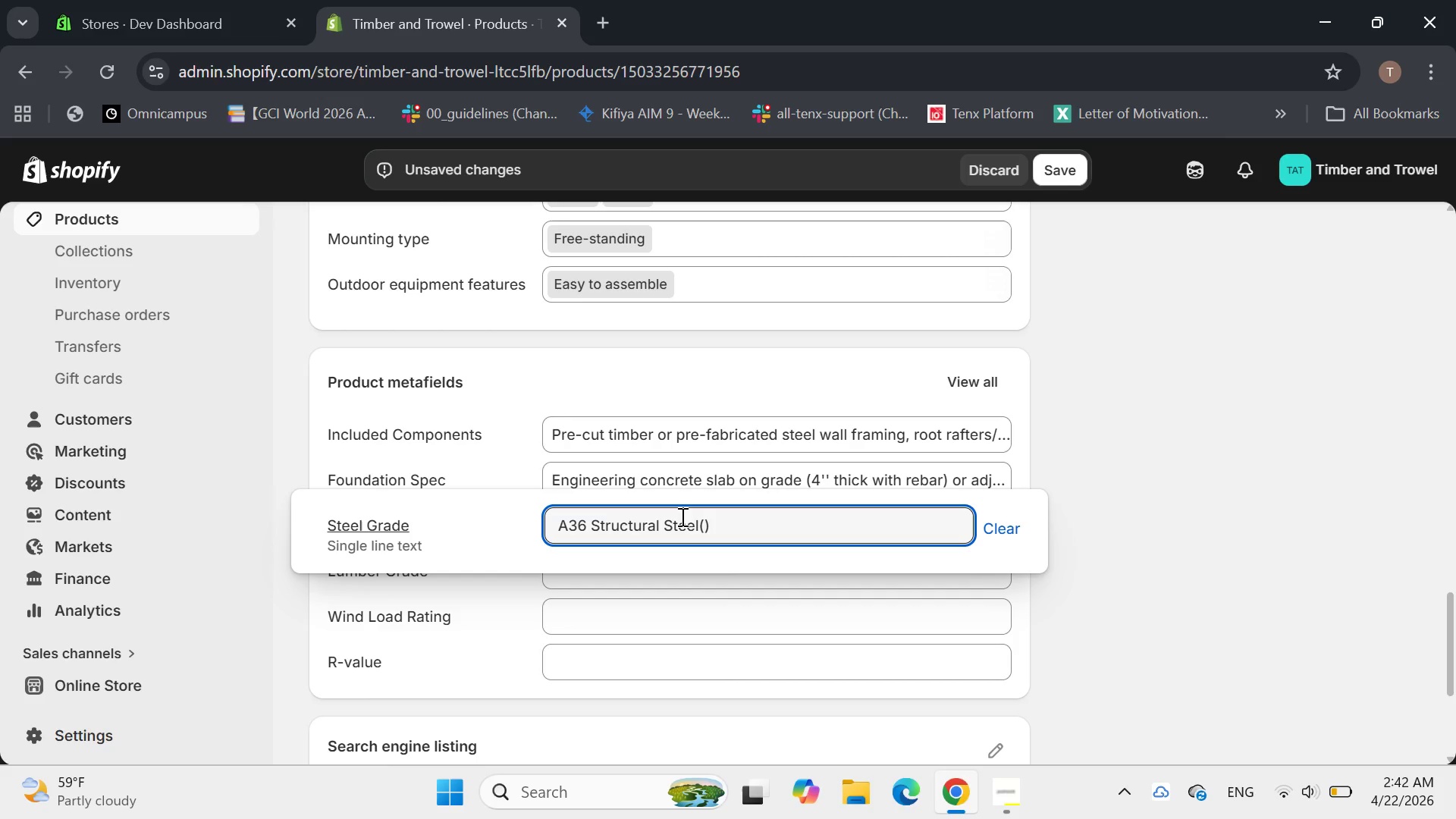 
key(ArrowLeft)
 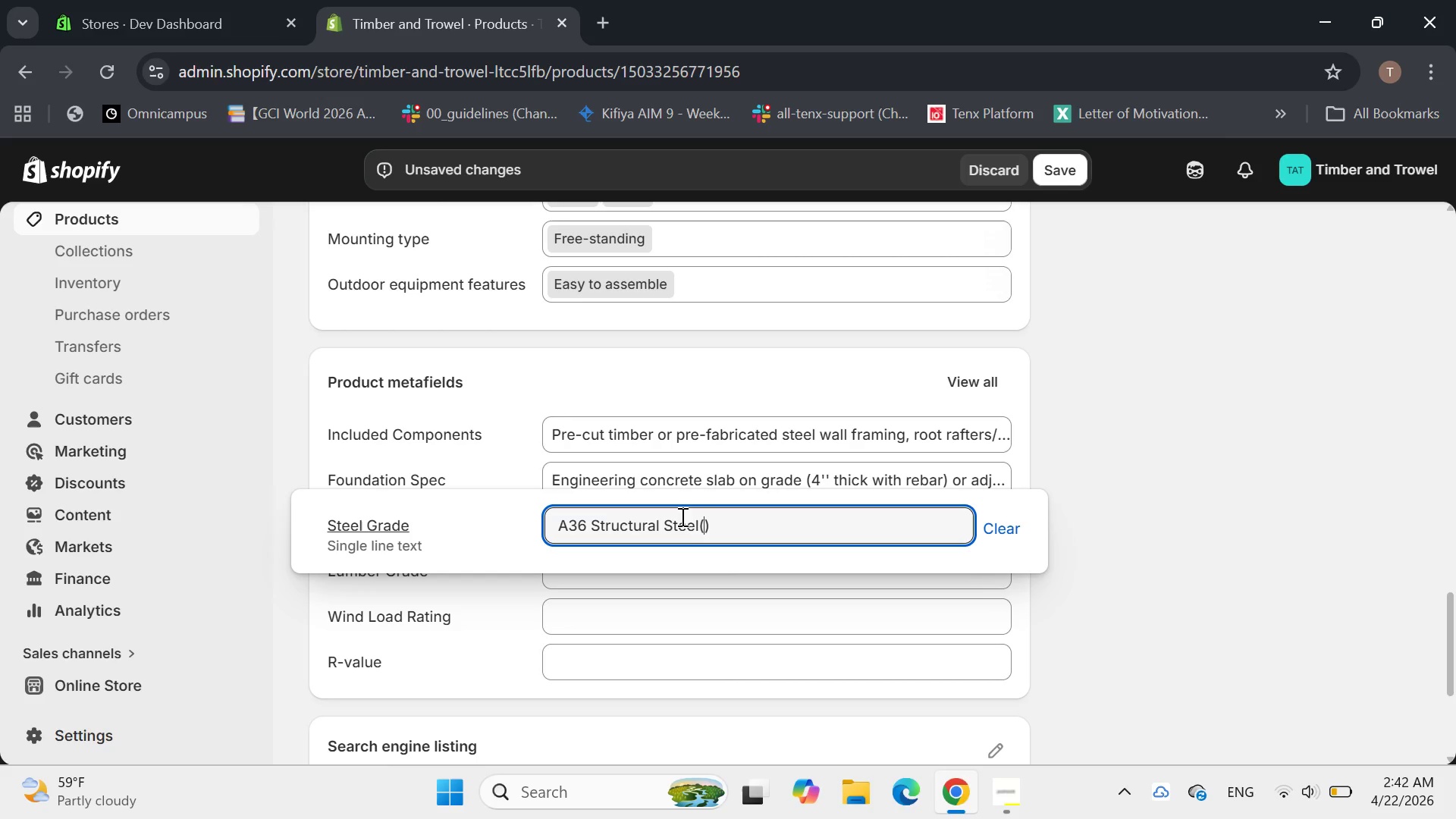 
key(ArrowLeft)
 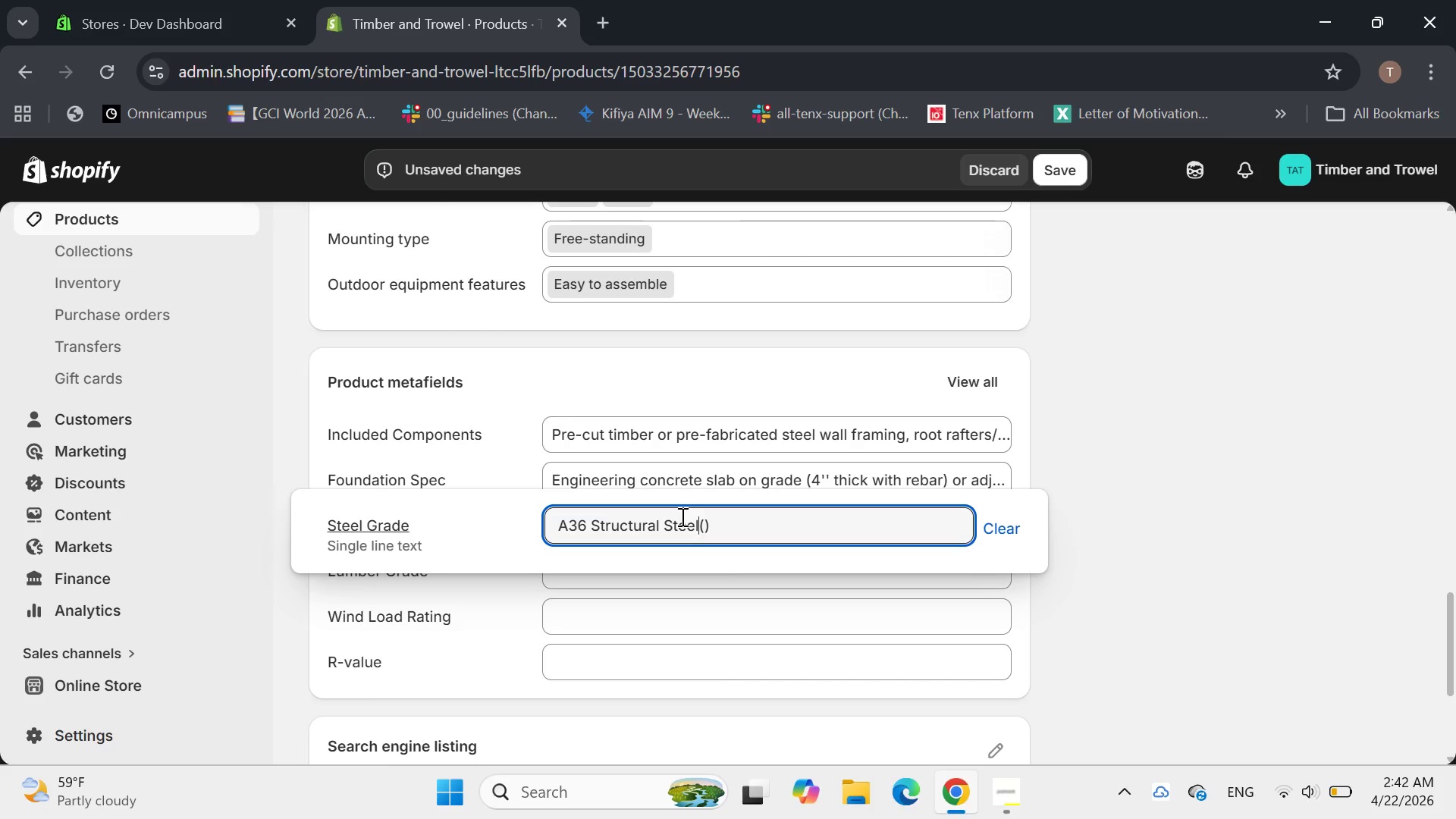 
key(Space)
 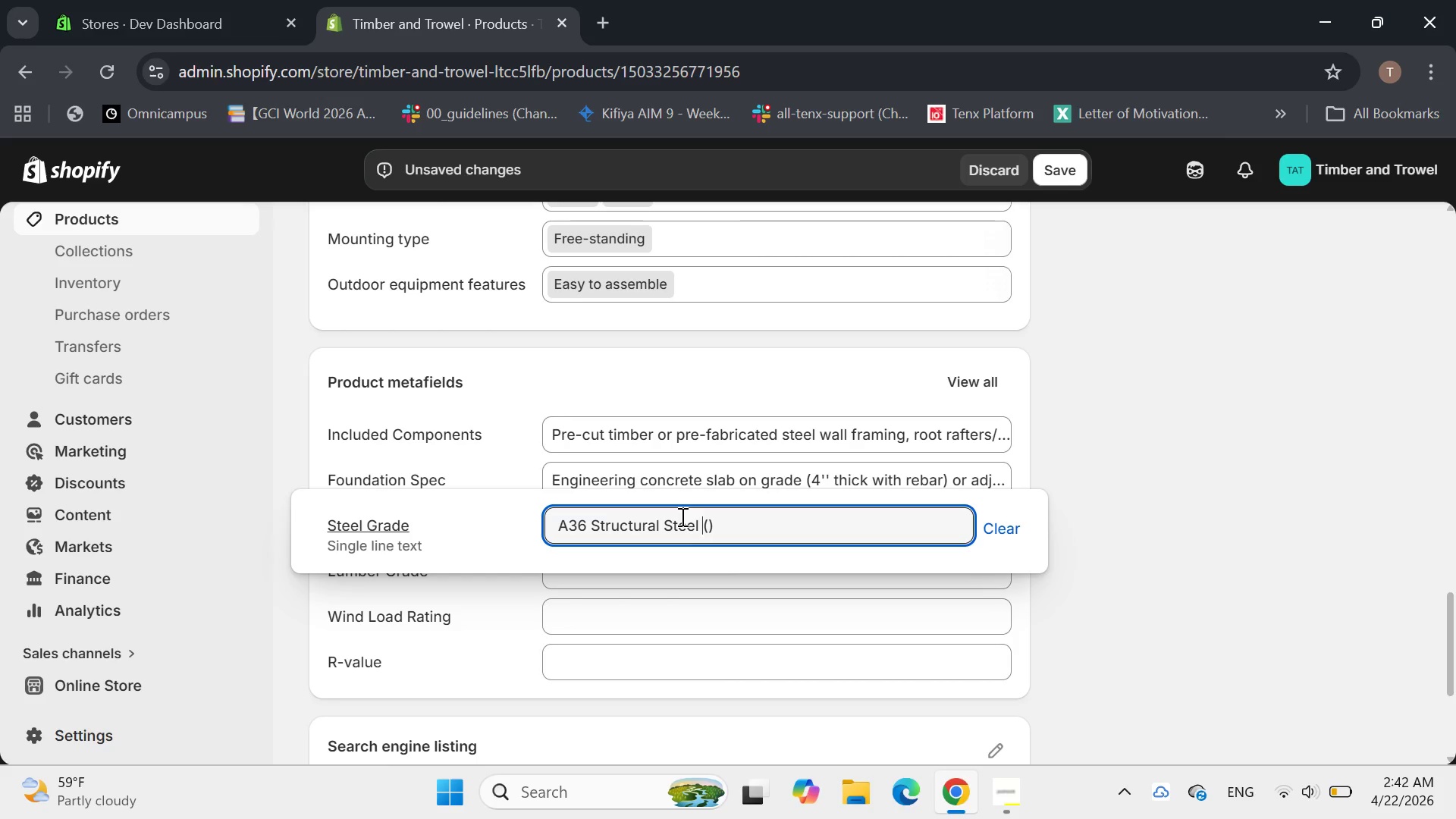 
key(ArrowRight)
 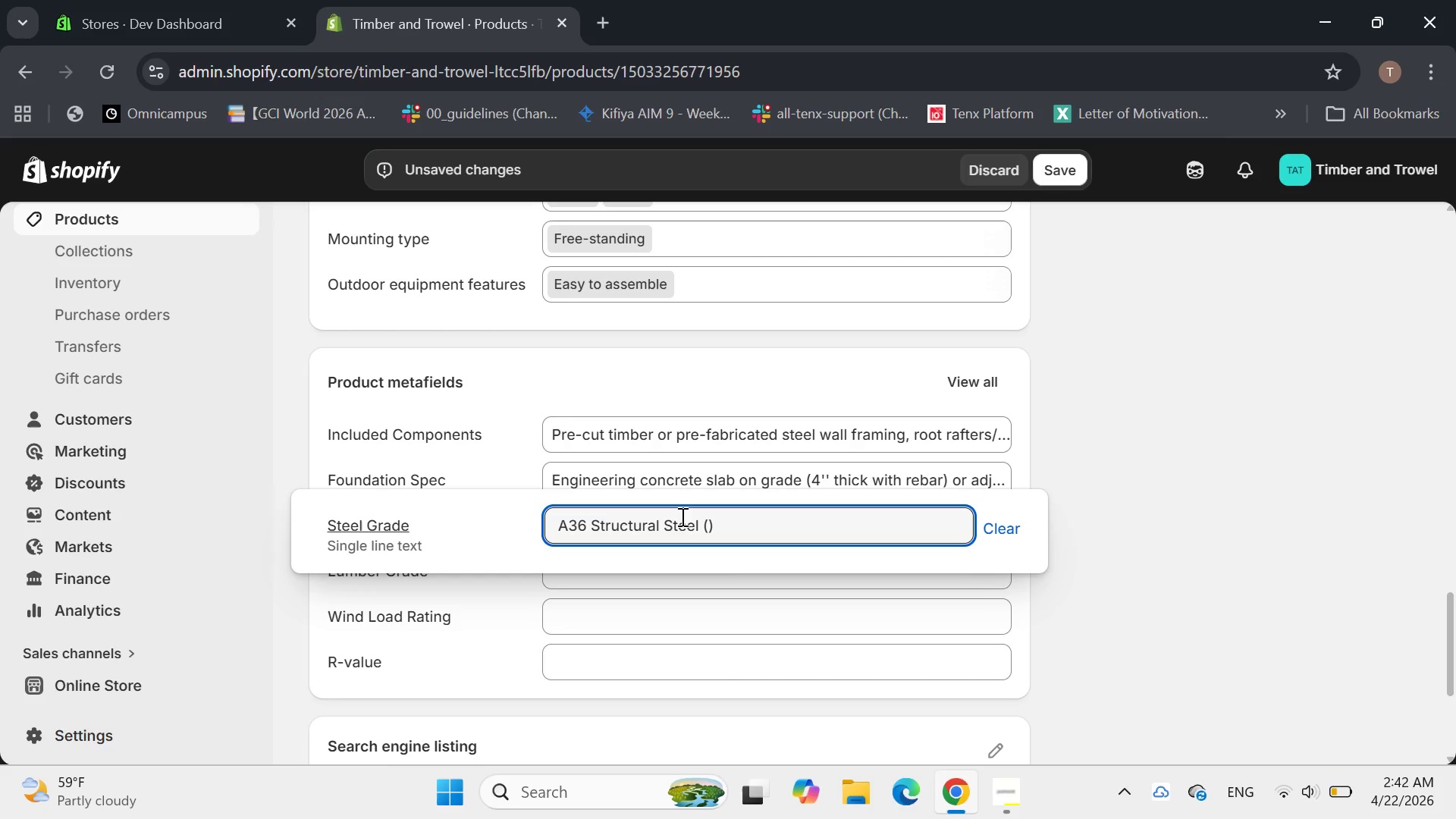 
type(faoe)
key(Backspace)
key(Backspace)
key(Backspace)
type(or steel options)
 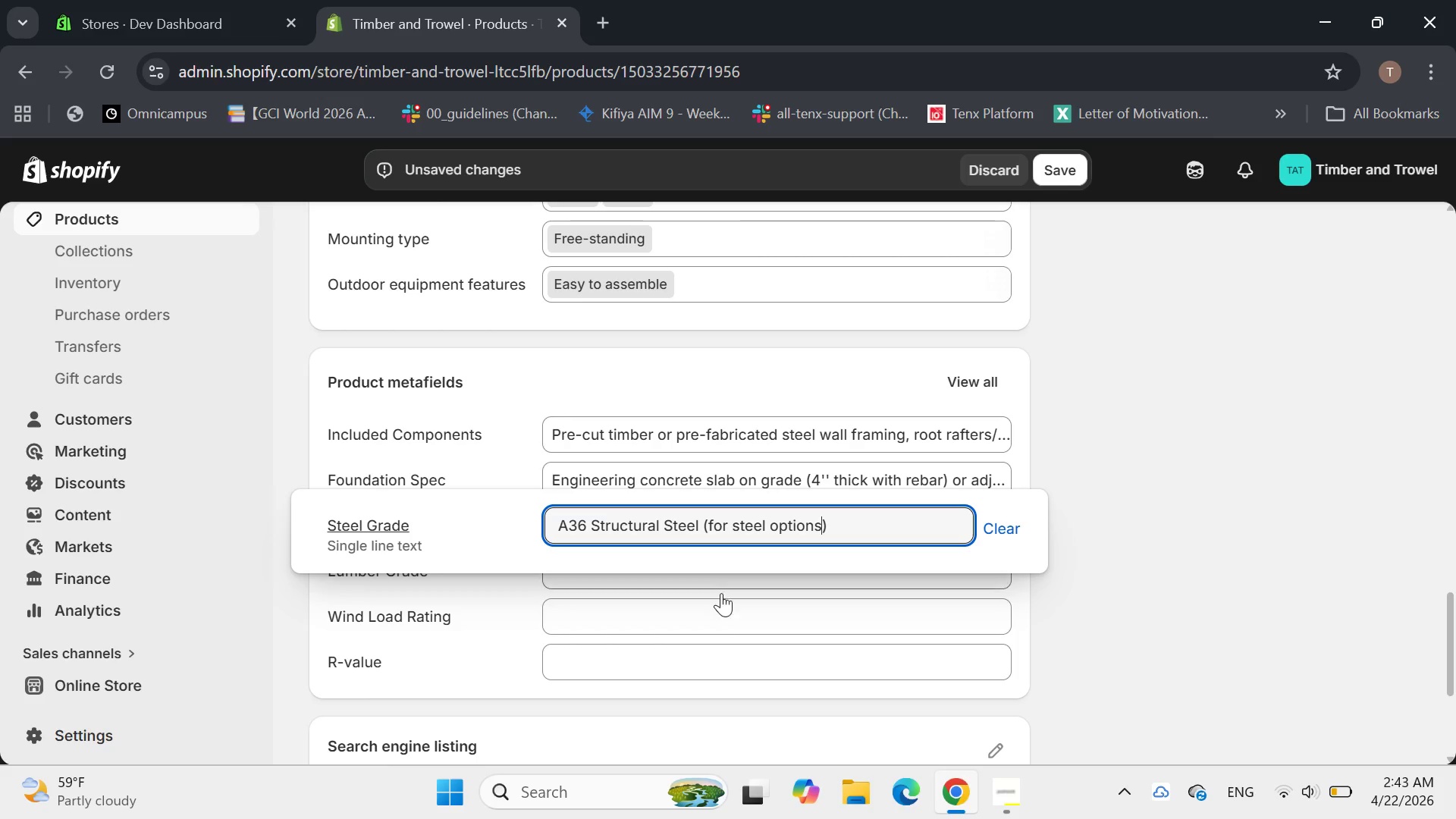 
left_click([1126, 574])
 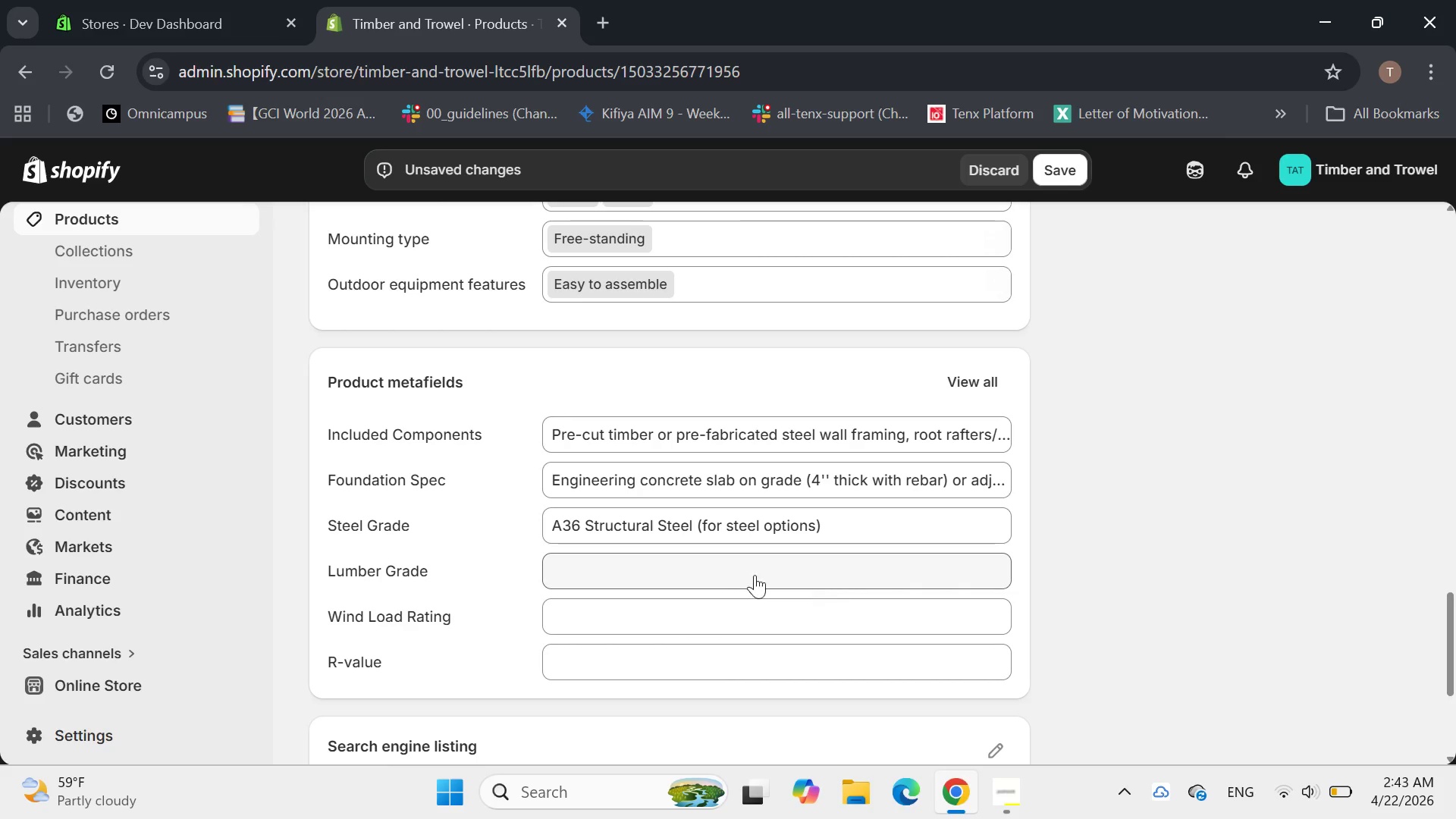 
left_click([716, 570])
 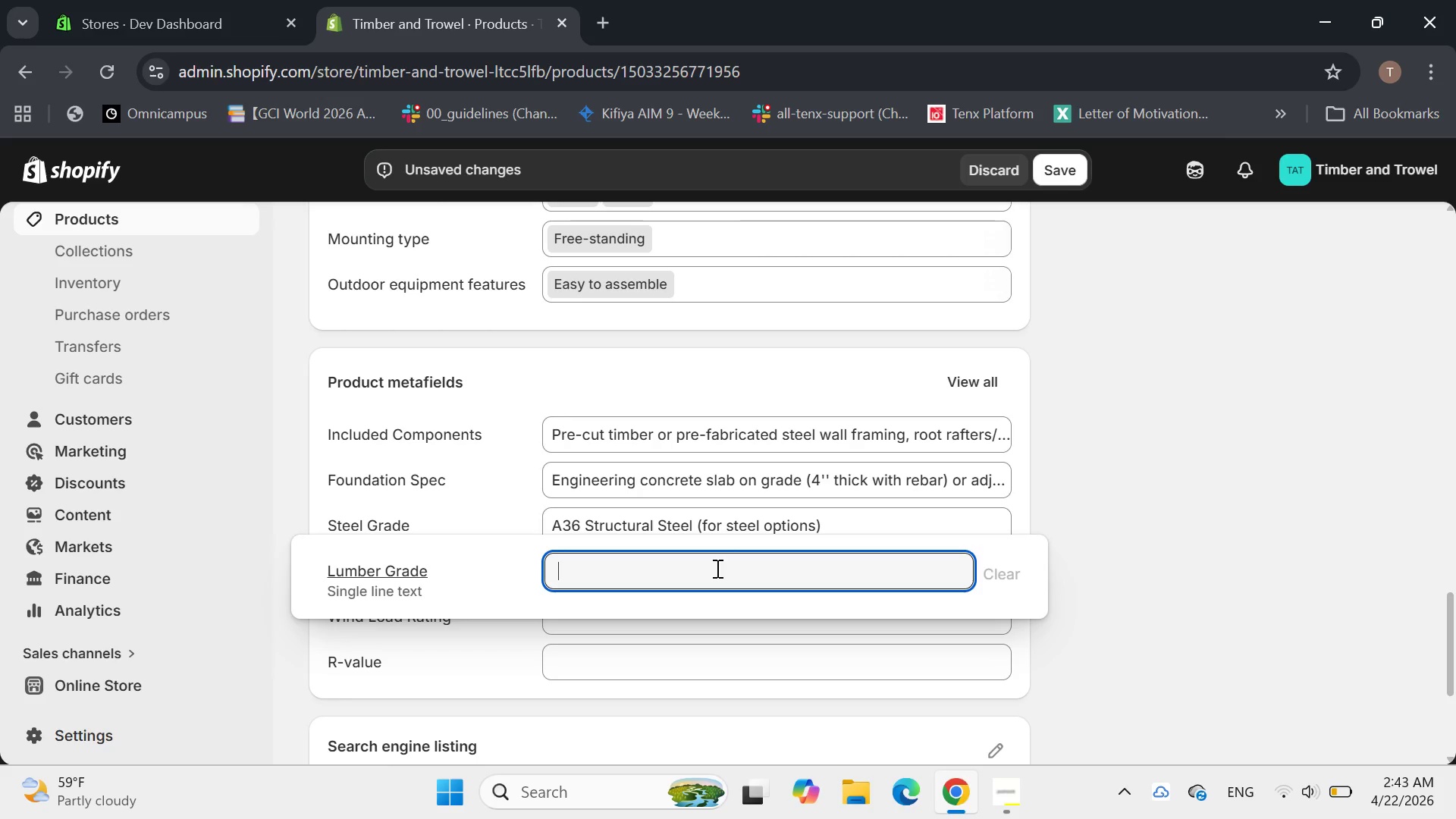 
wait(8.64)
 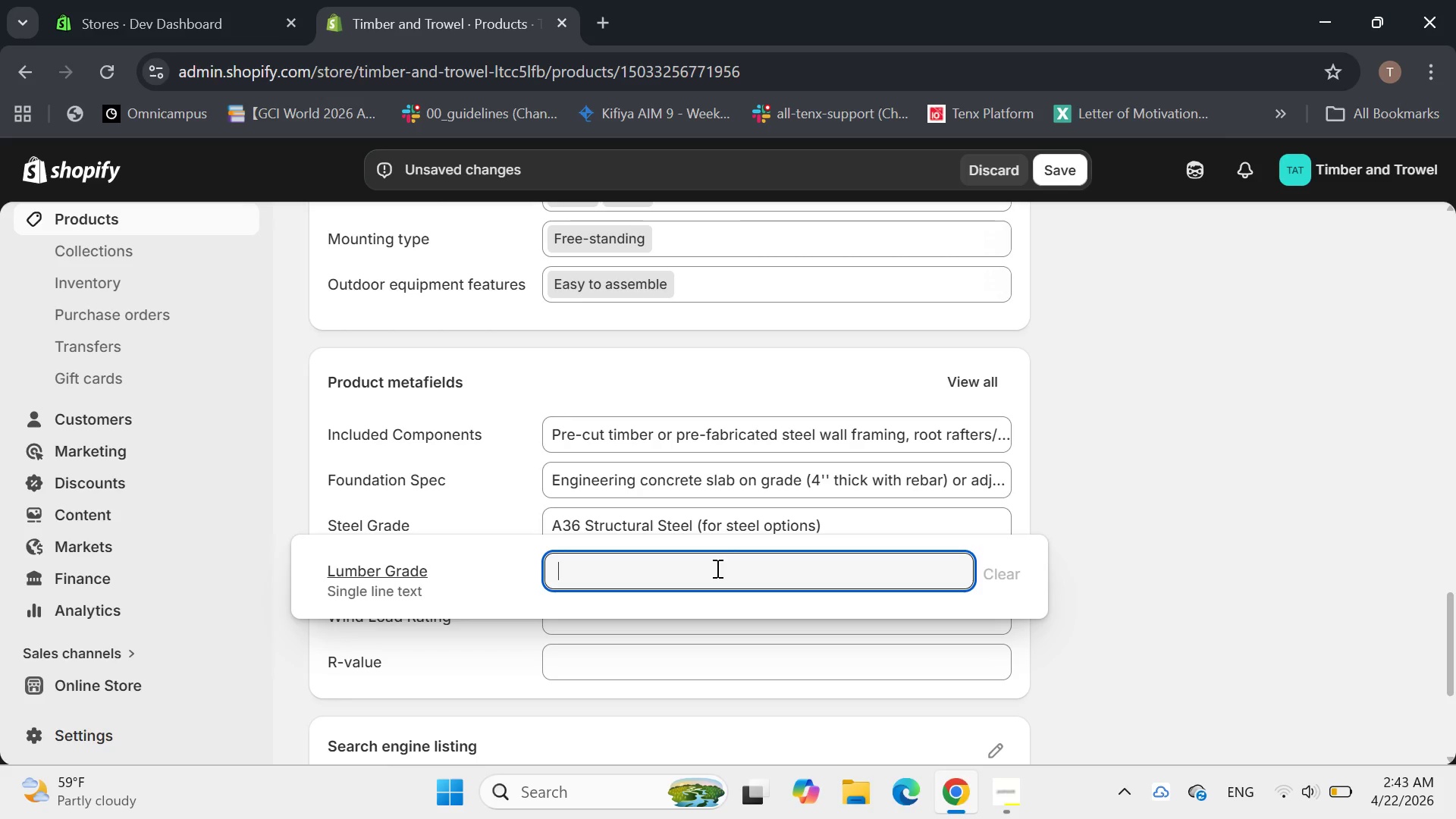 
key(2)
 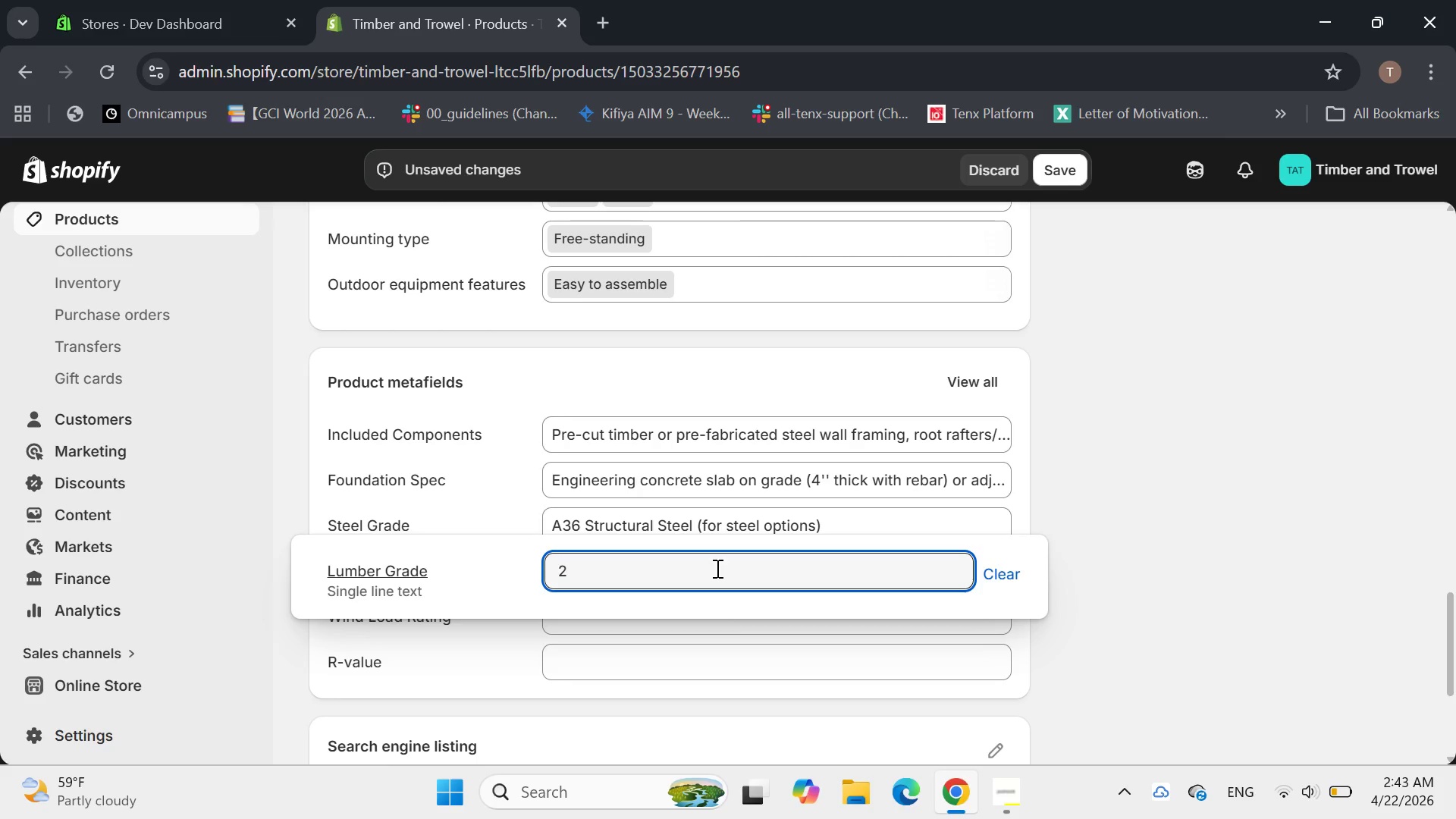 
key(Space)
 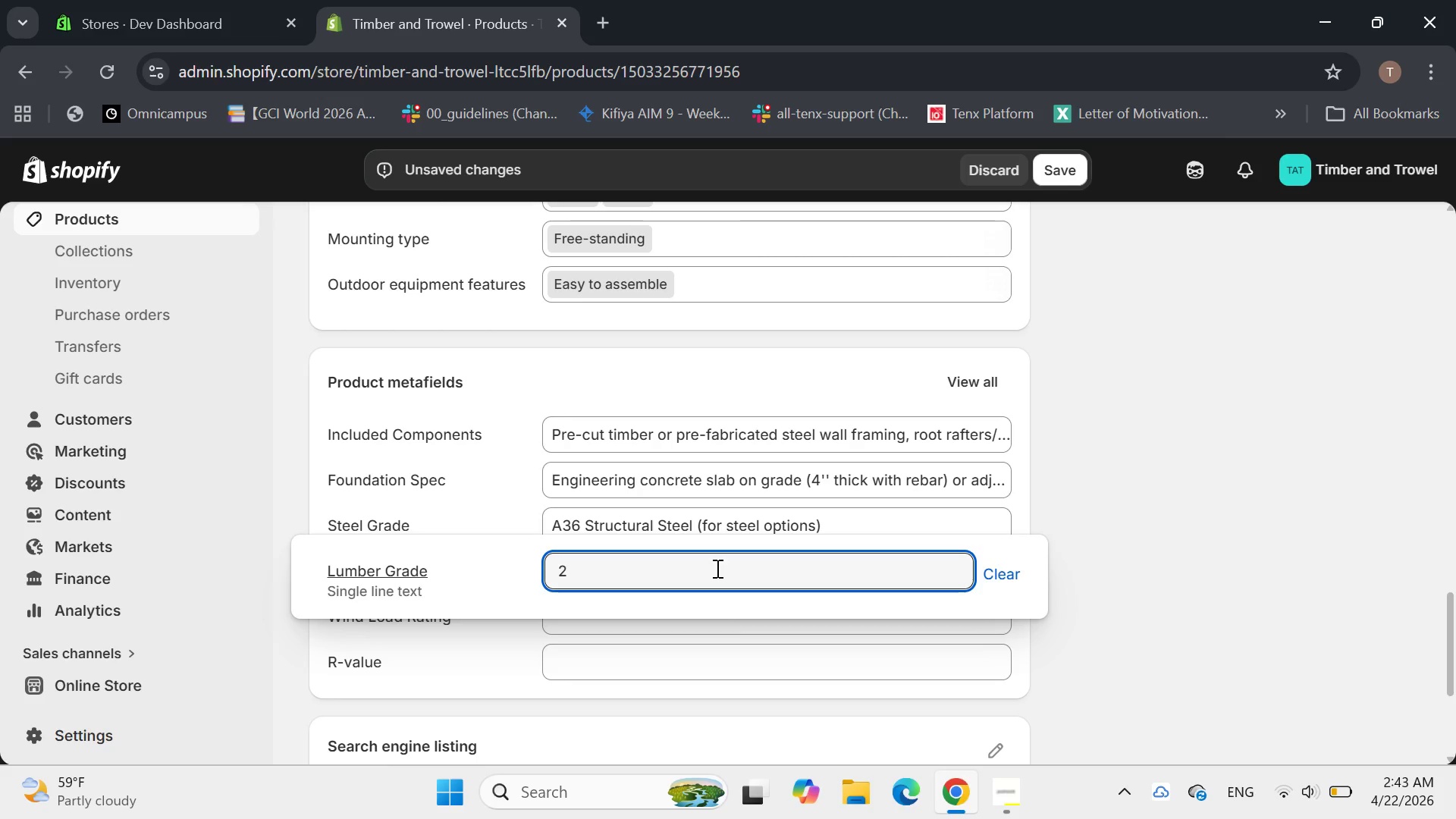 
wait(5.59)
 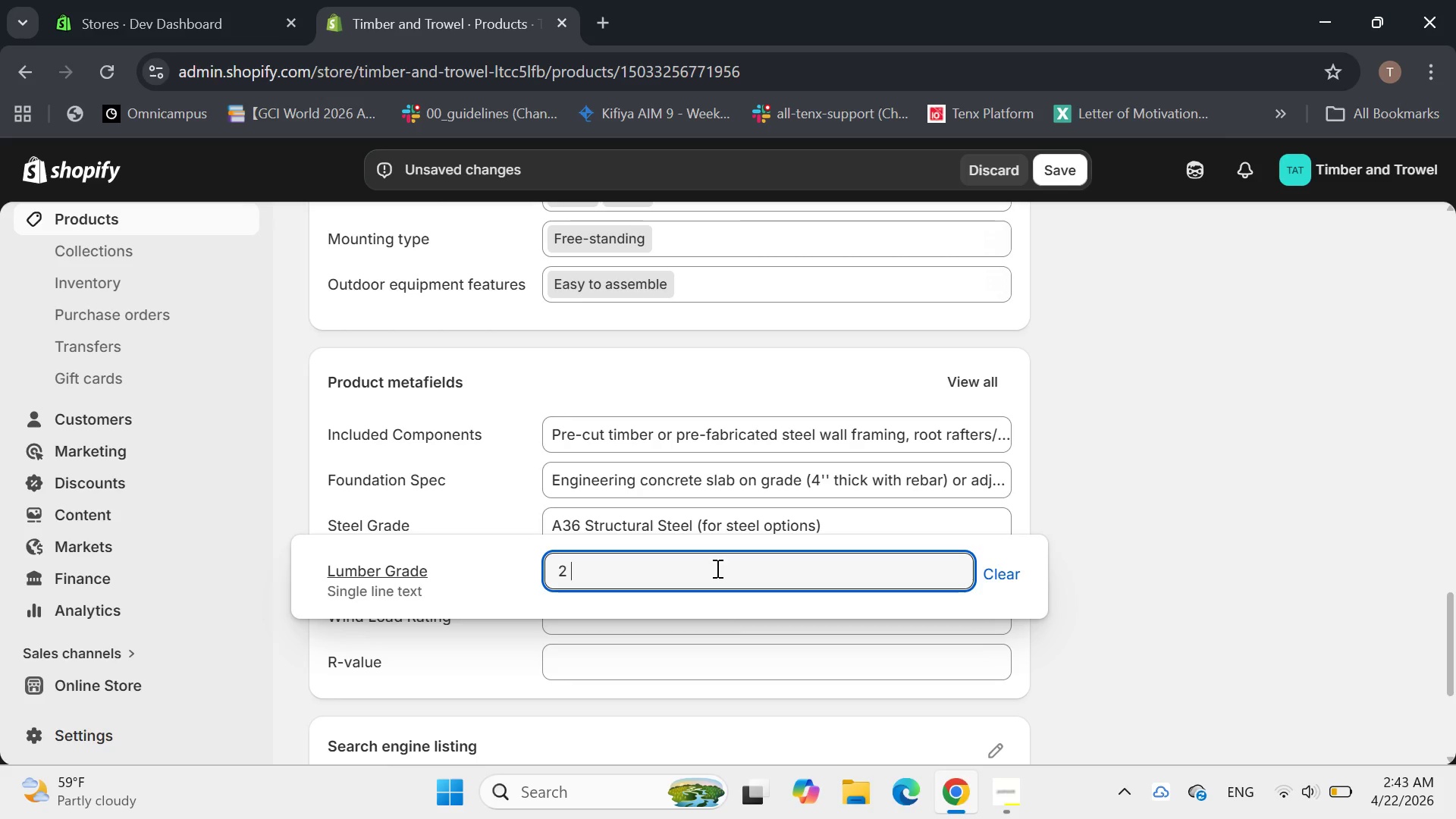 
key(Backspace)
key(Backspace)
type(#2 & Btr Douglas Fir ())
 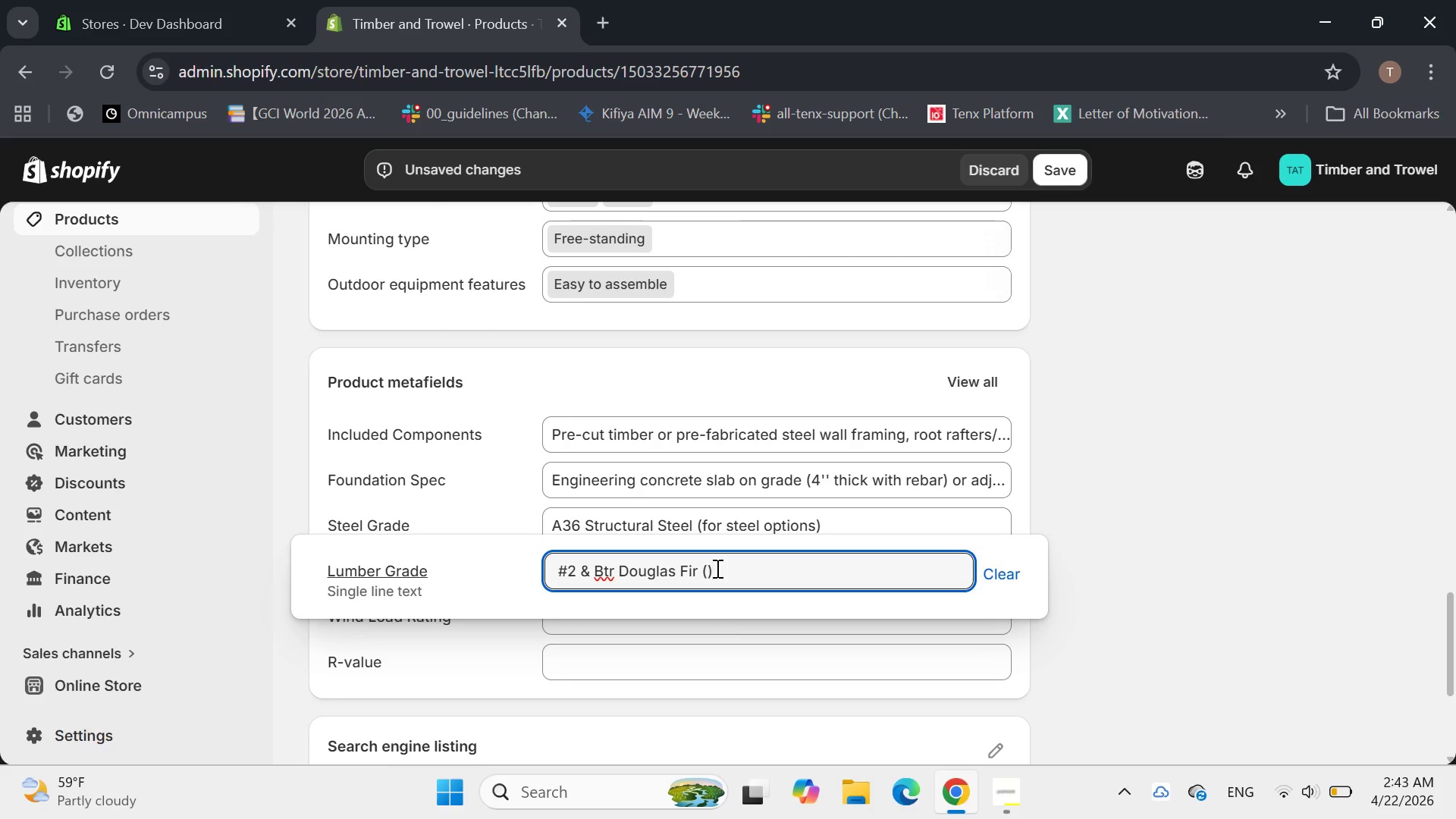 
key(ArrowLeft)
 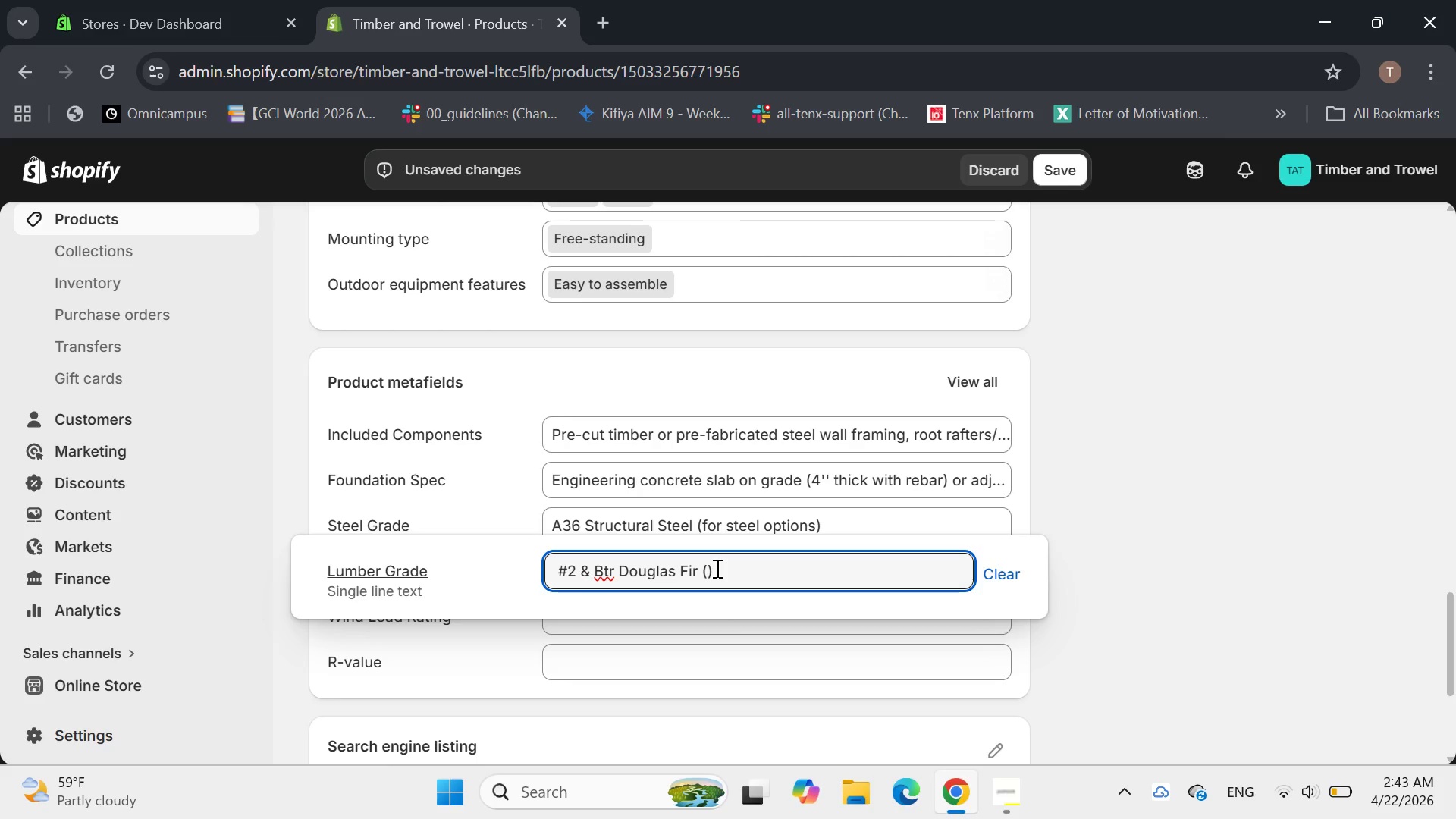 
type(for timeber)
key(Backspace)
key(Backspace)
key(Backspace)
key(Backspace)
type(ber option)
 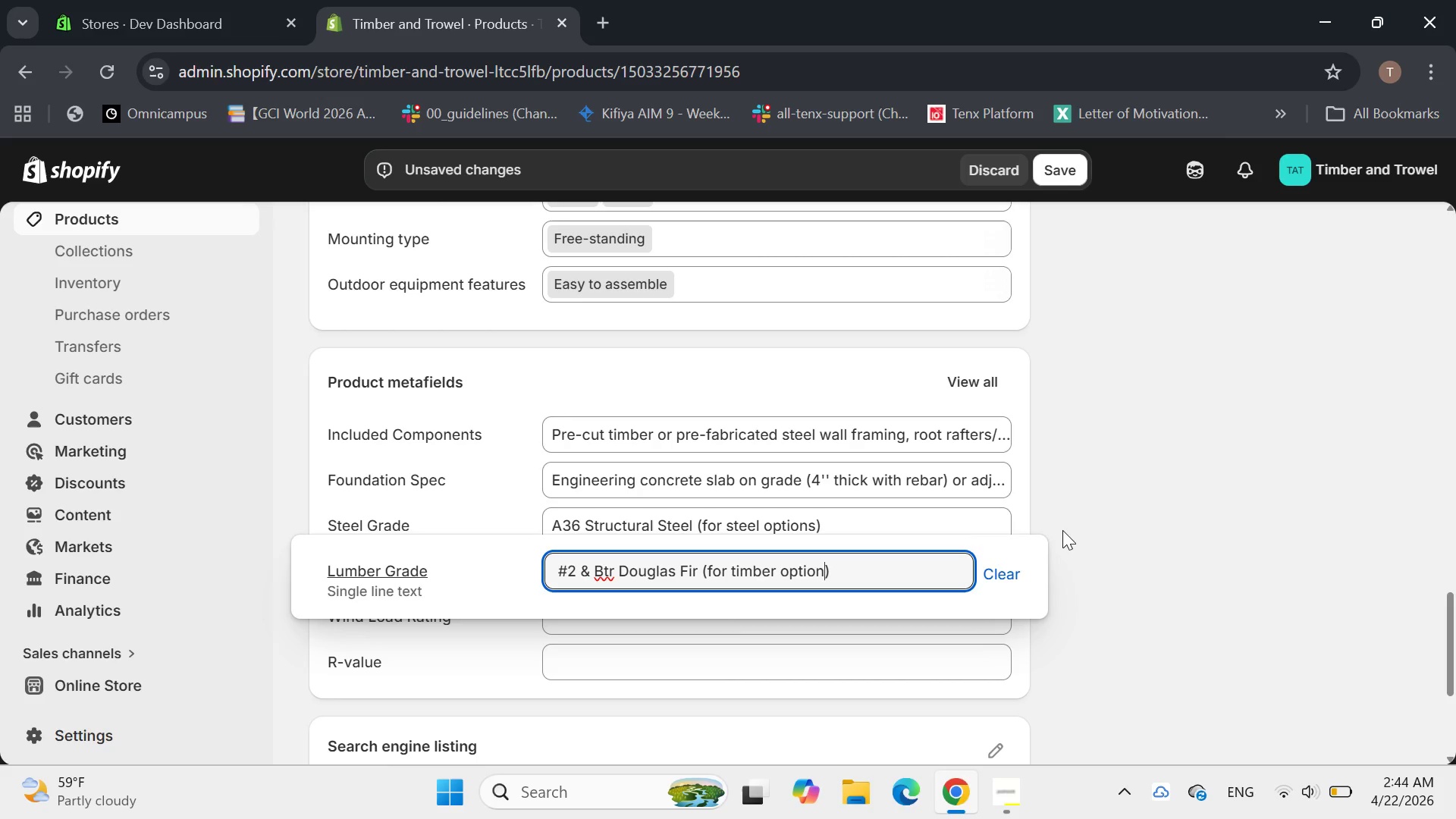 
key(S)
 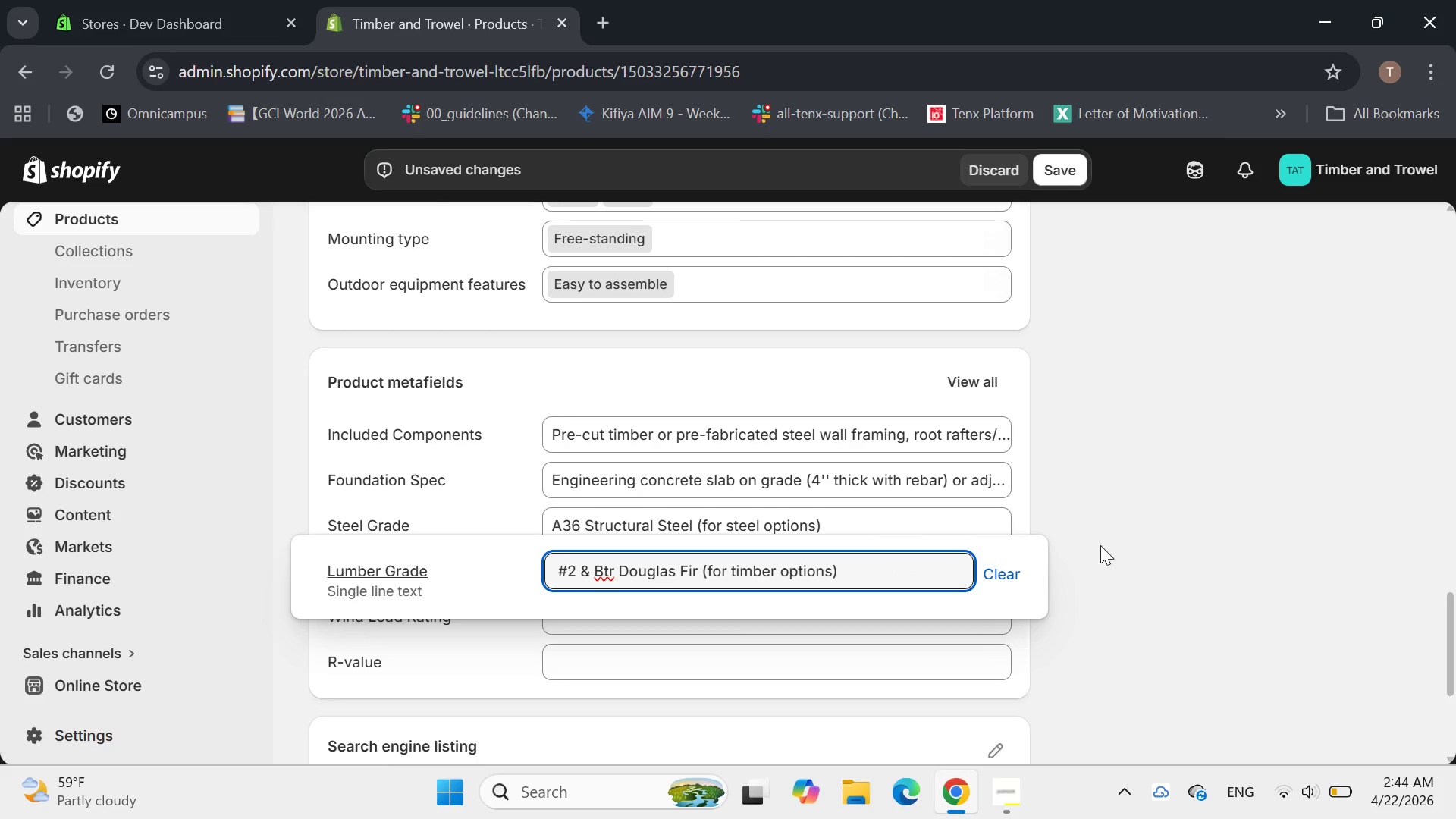 
left_click([1111, 544])
 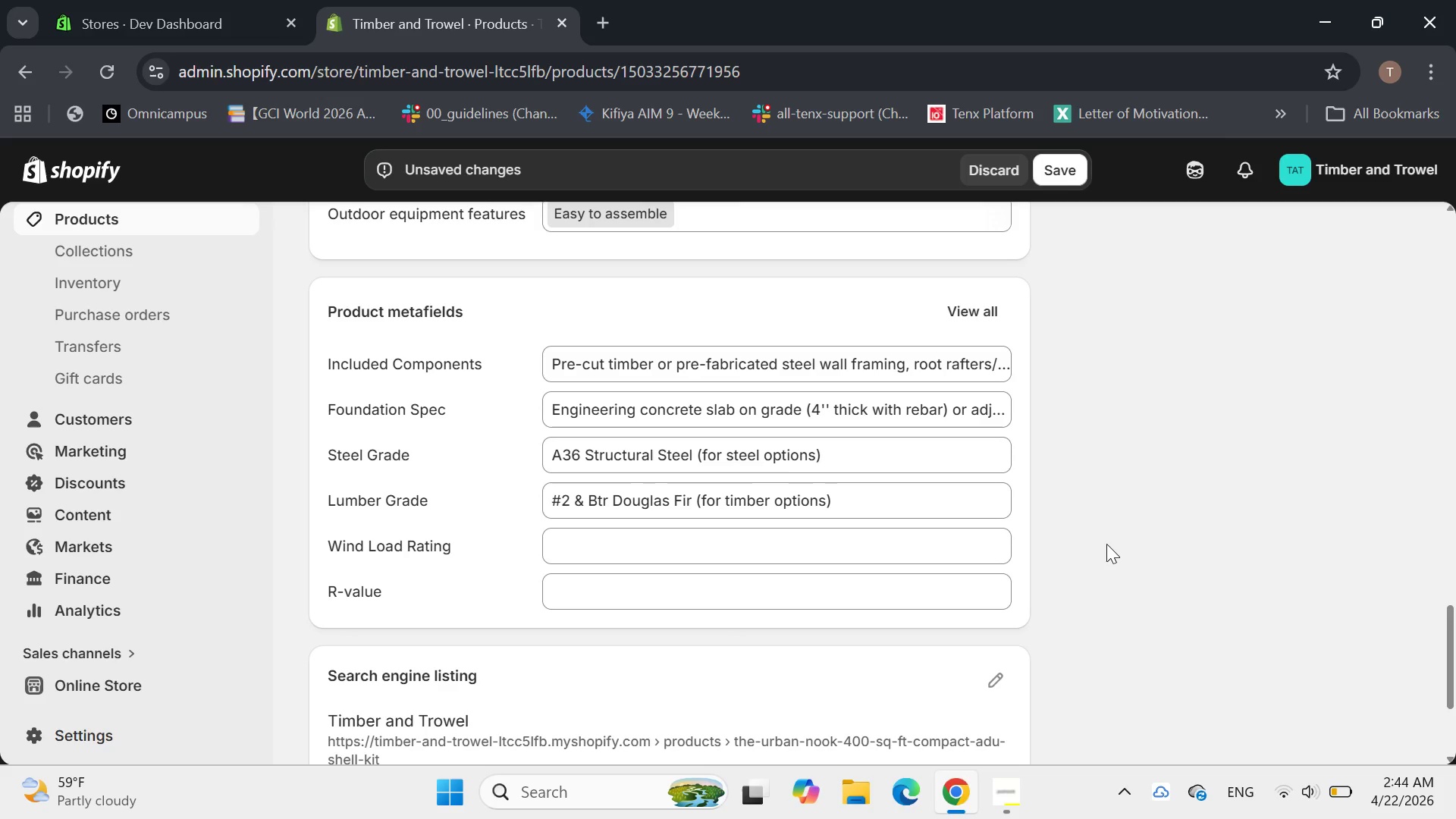 
wait(6.33)
 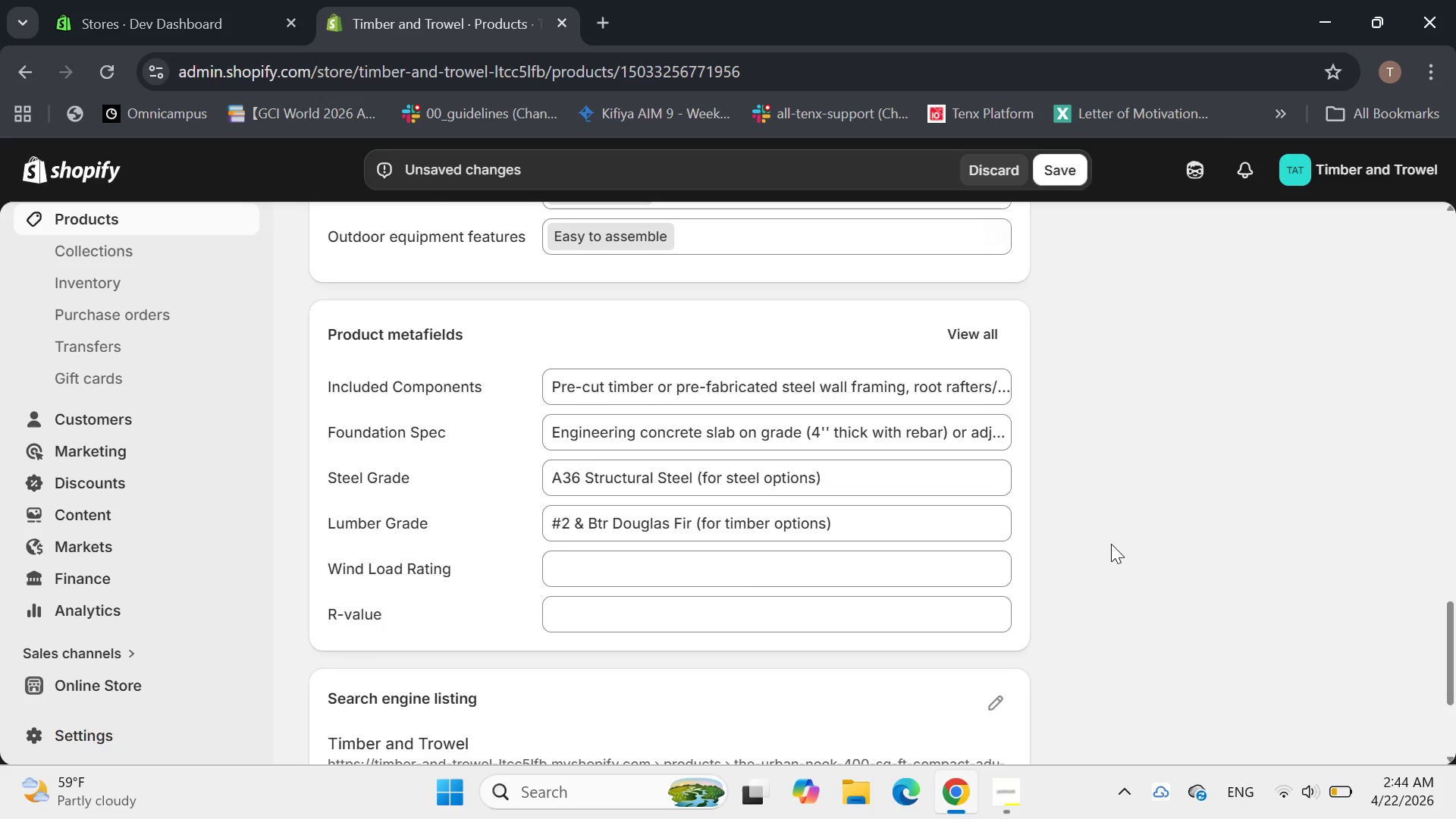 
left_click([824, 527])
 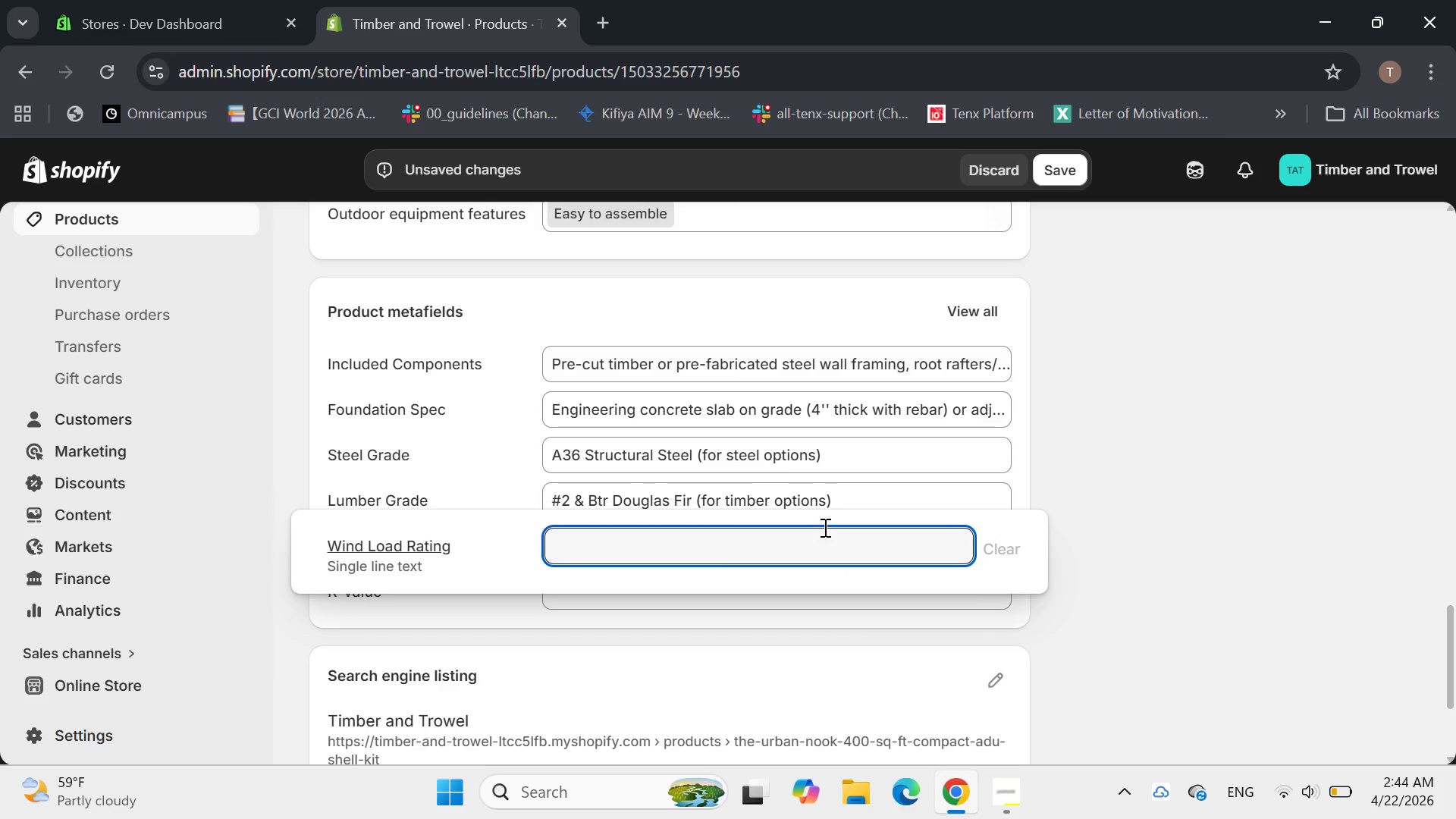 
type(120-140 mph())
 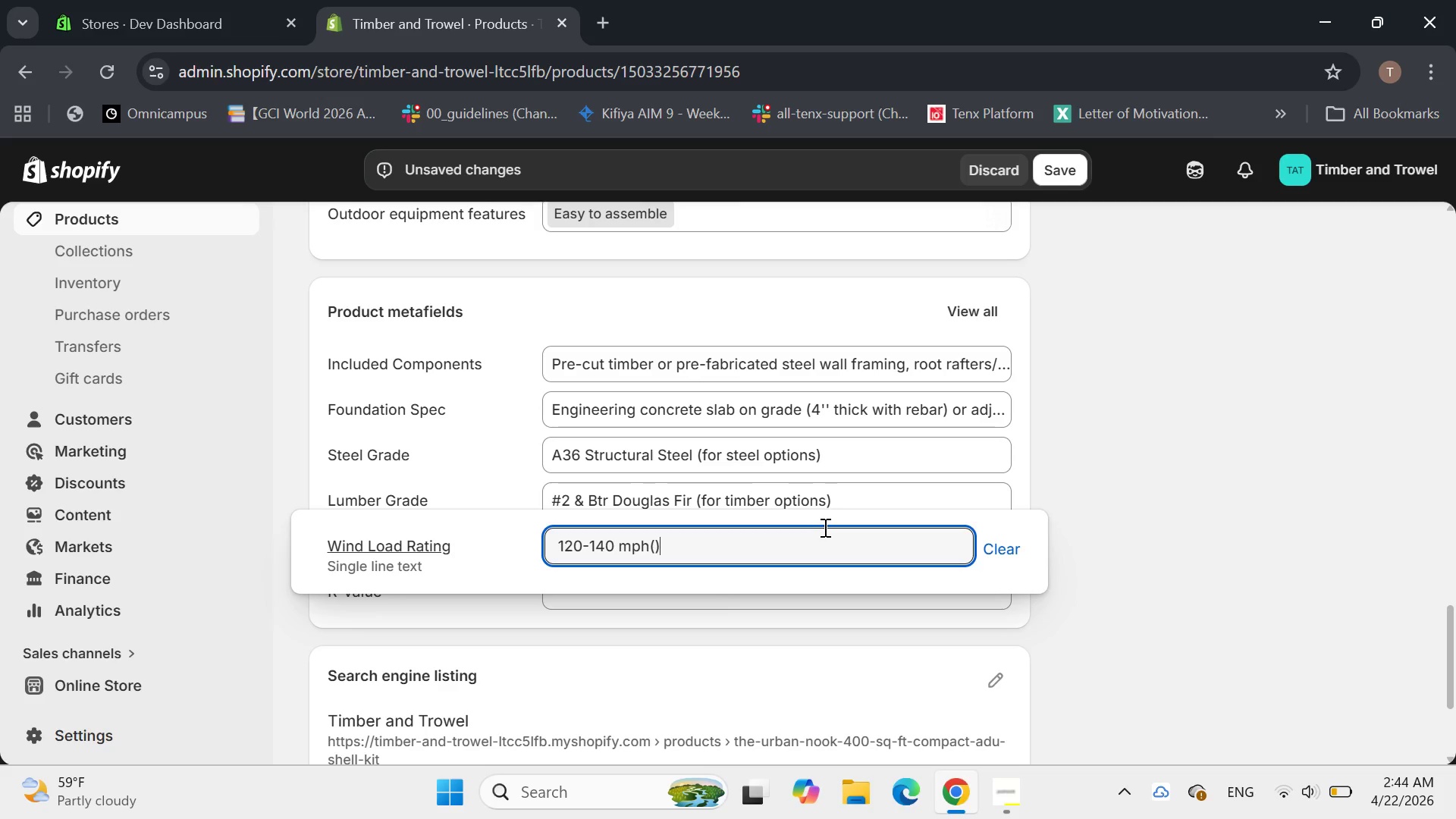 
key(ArrowLeft)
 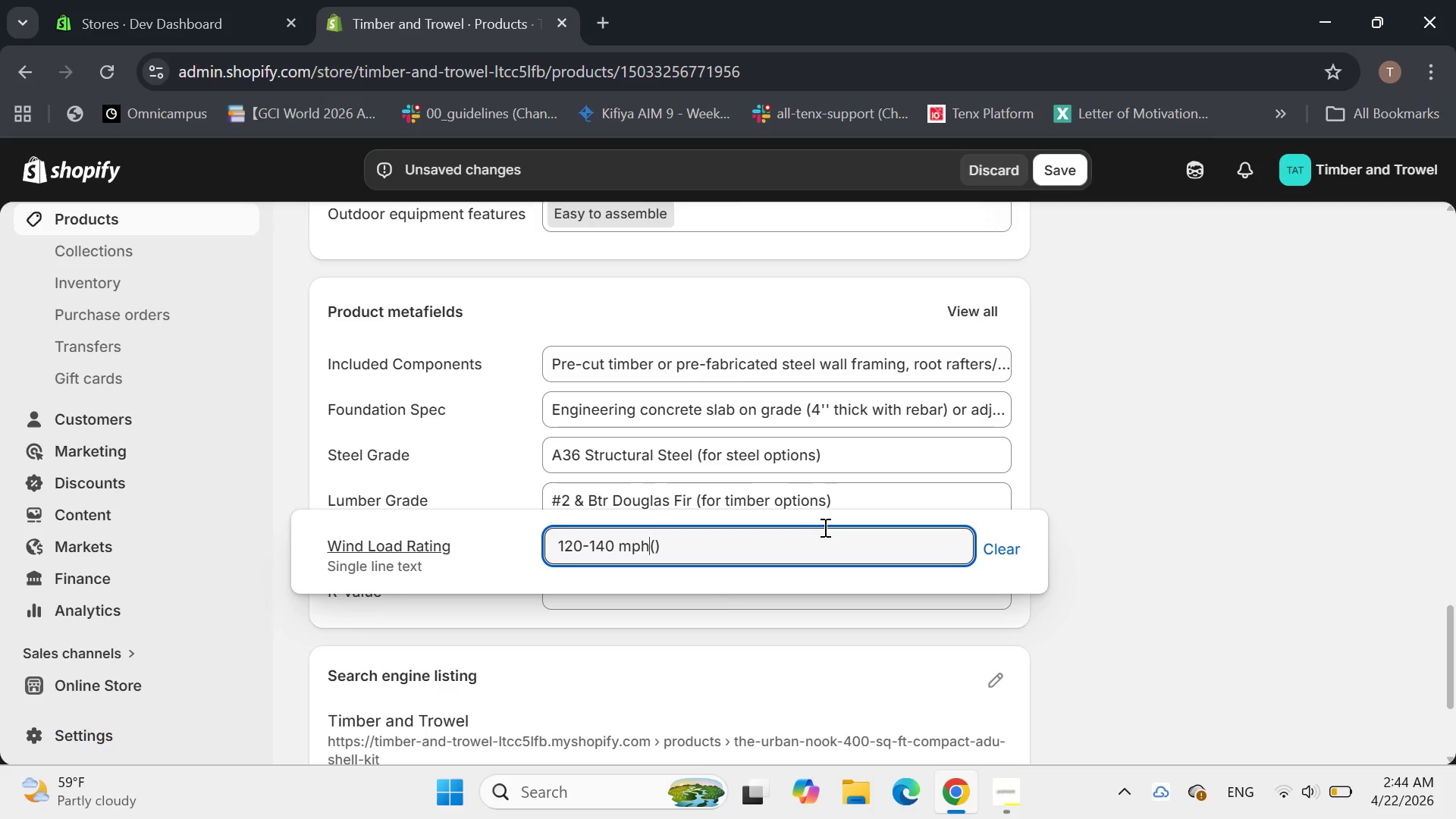 
key(ArrowLeft)
 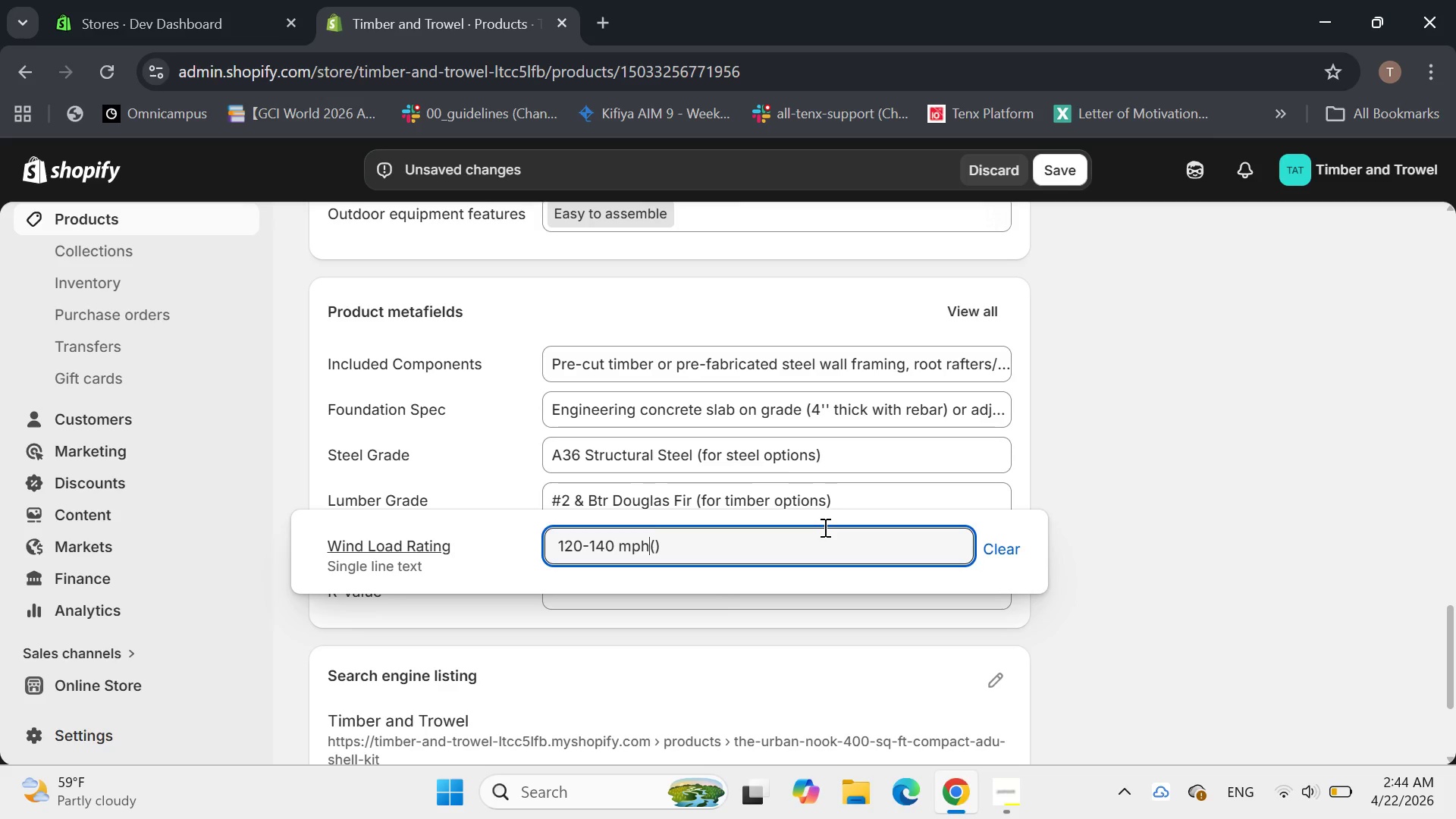 
key(Space)
 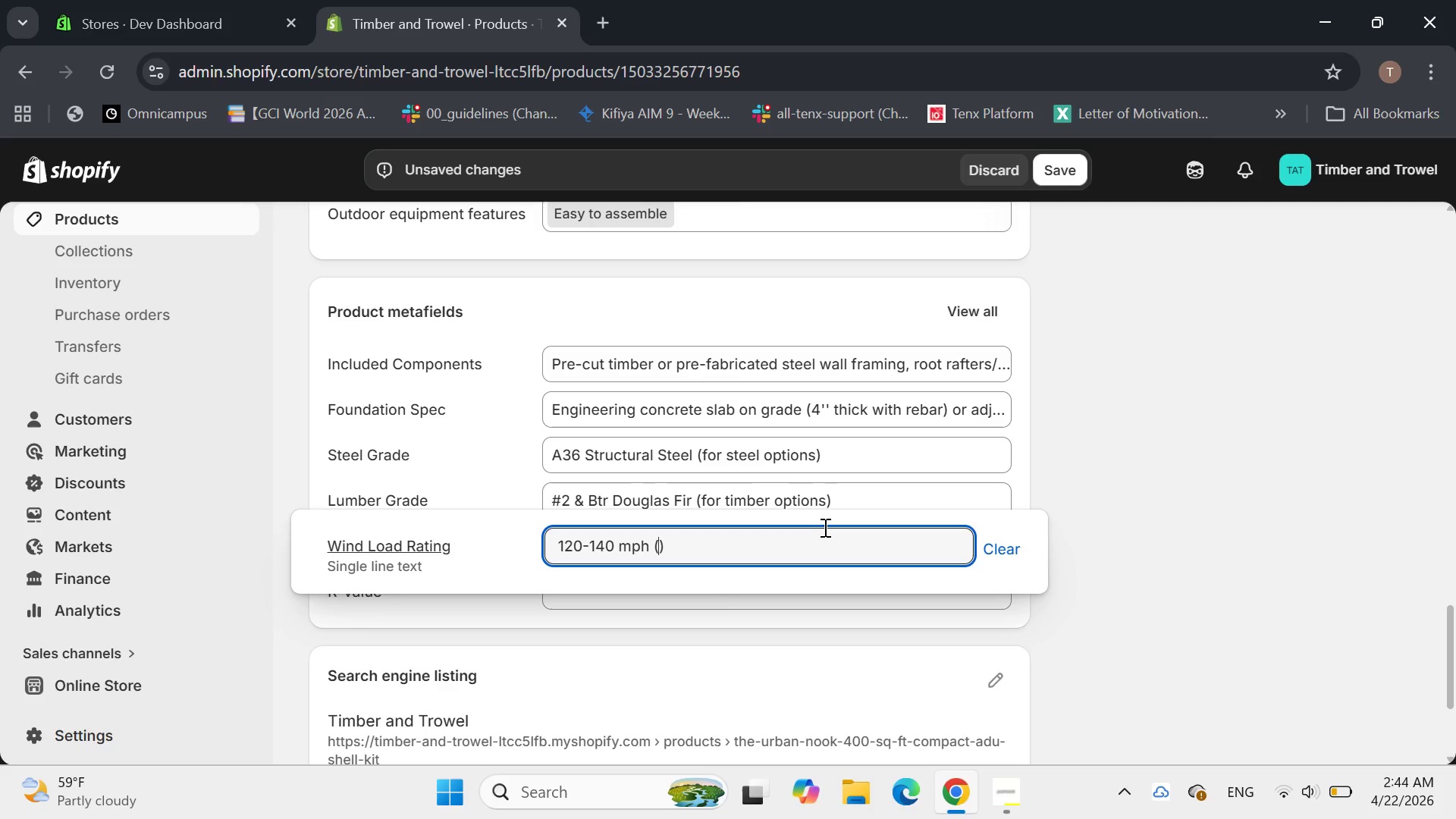 
key(ArrowRight)
 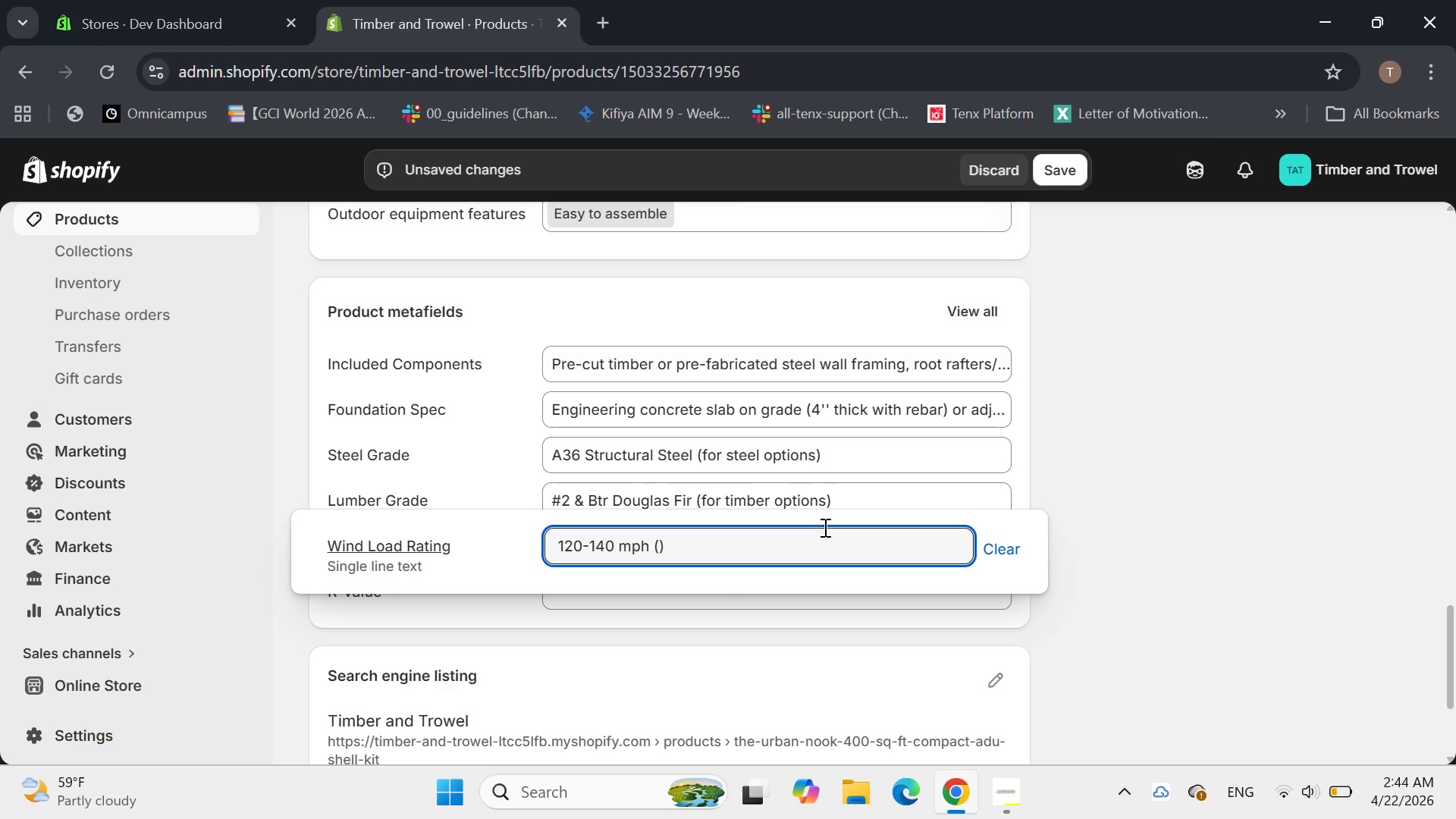 
type(depending on frame)
key(Backspace)
type(ing choice)
 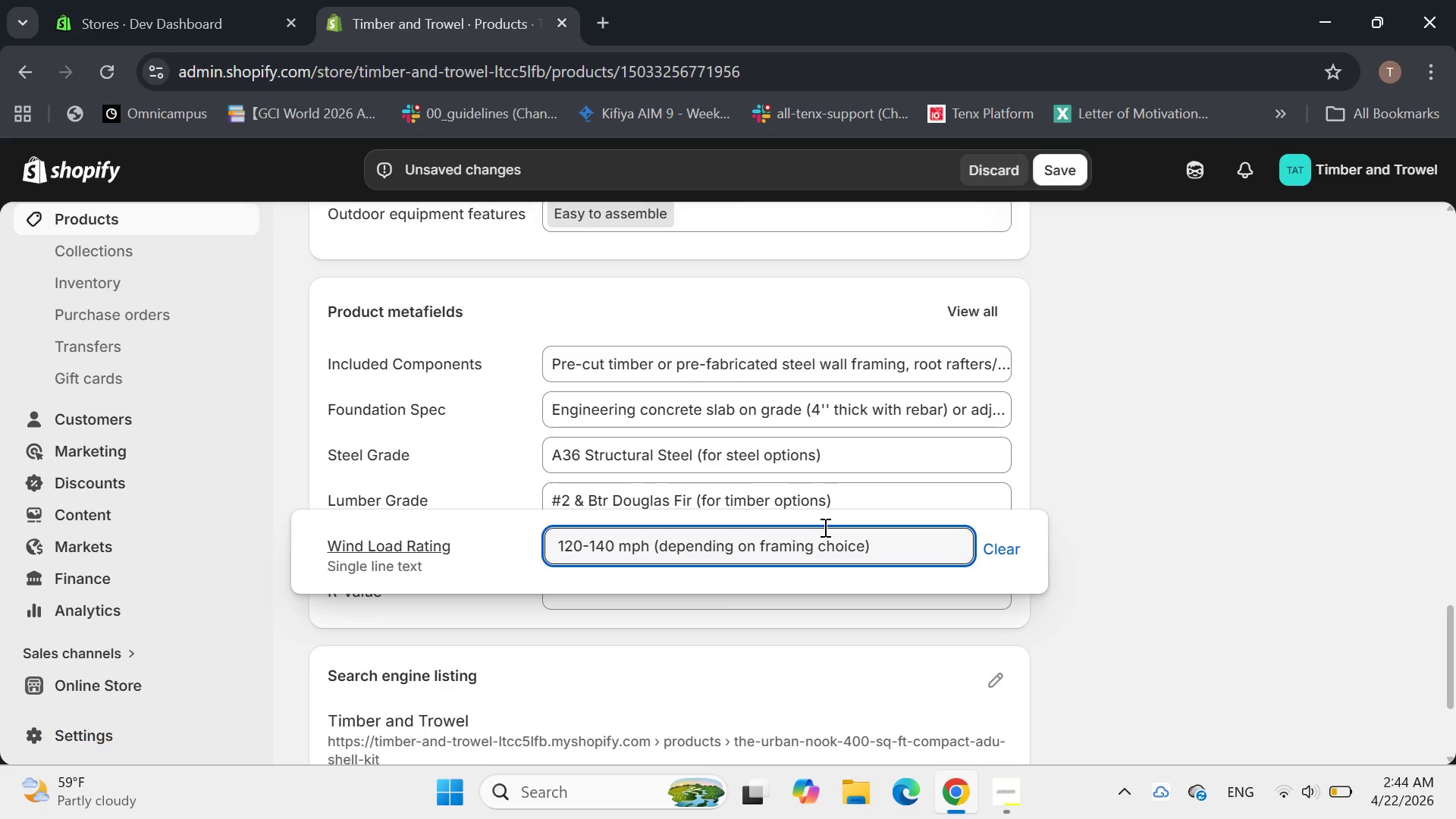 
wait(7.11)
 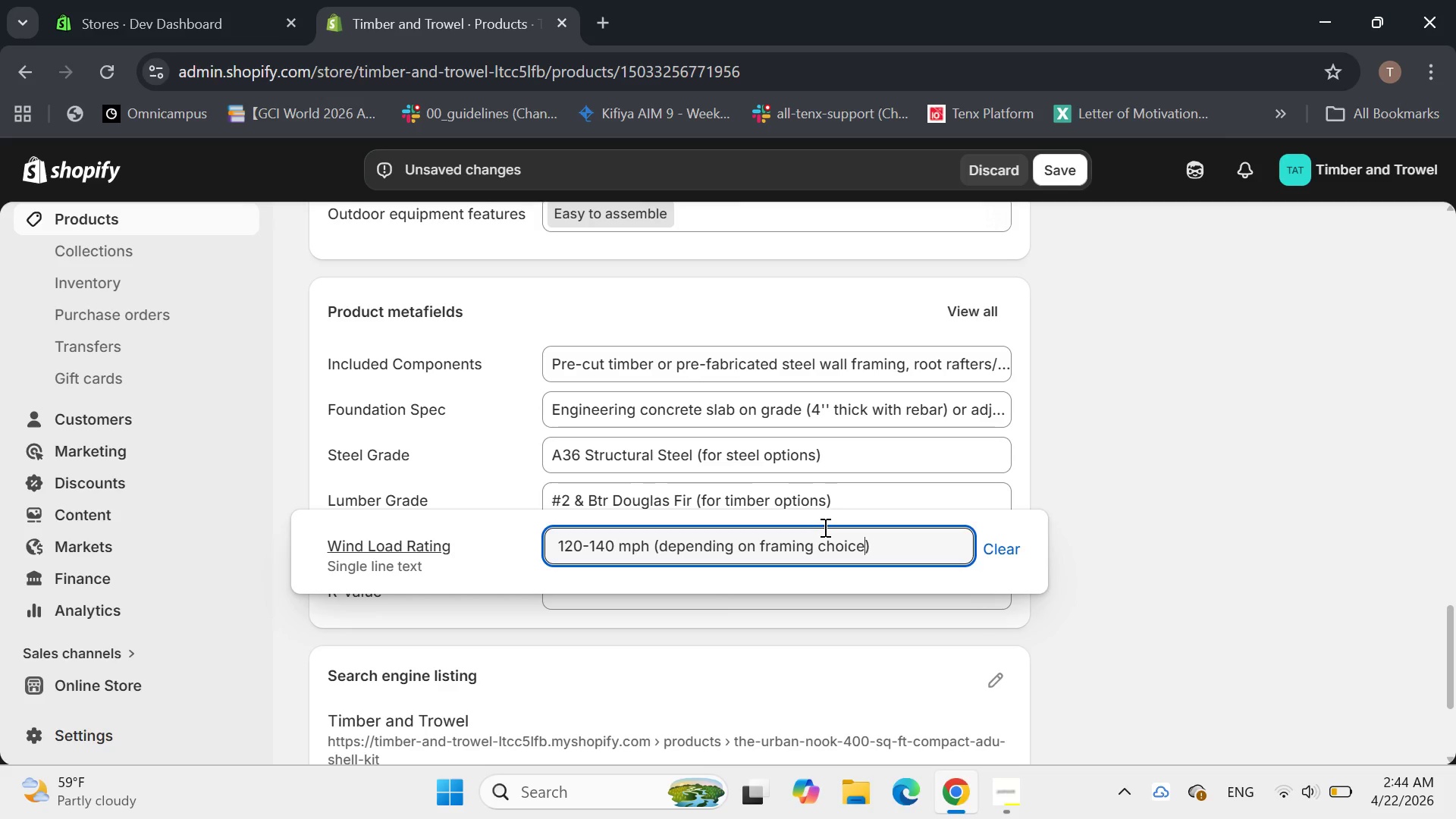 
left_click([1172, 517])
 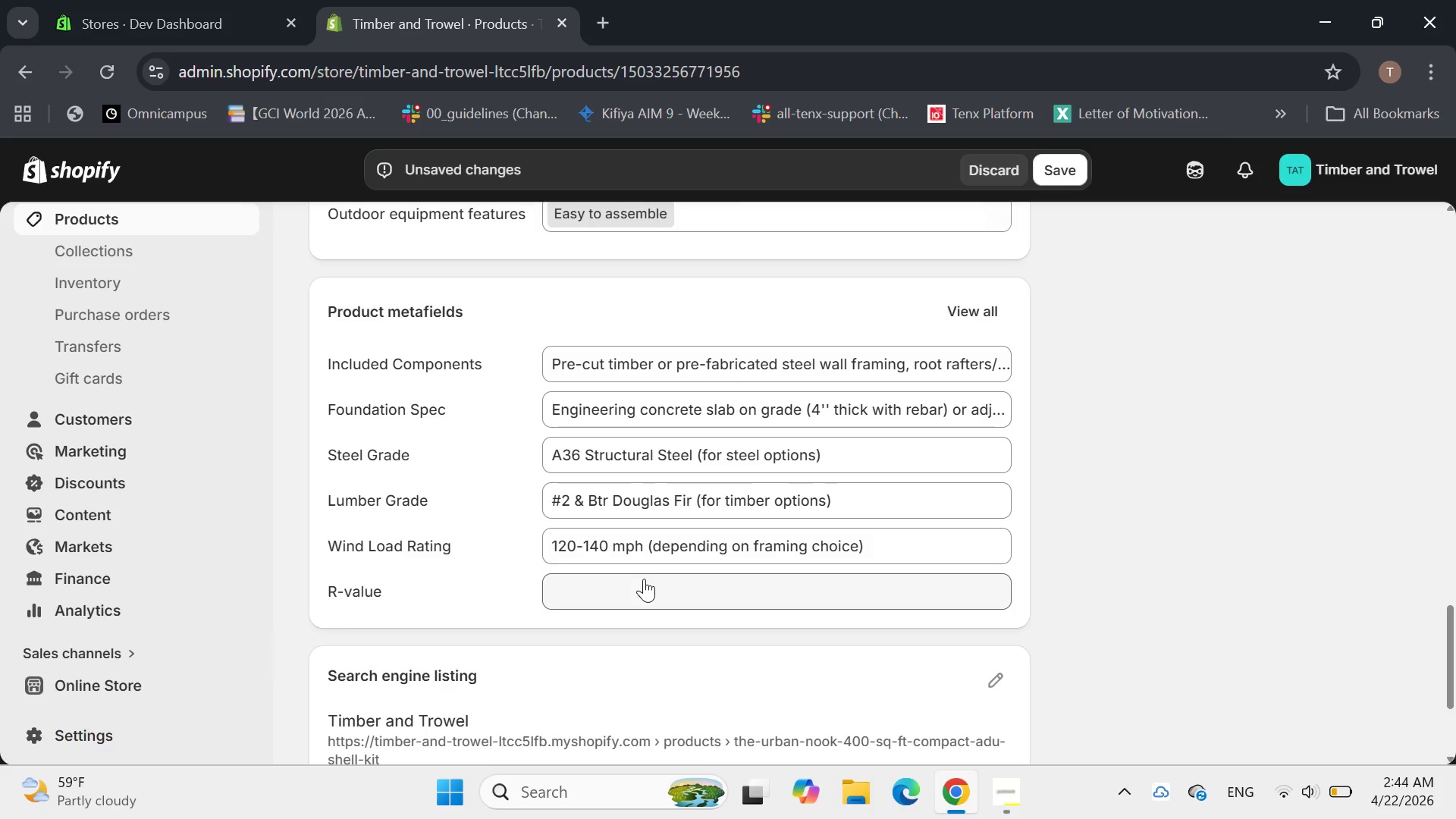 
left_click([637, 588])
 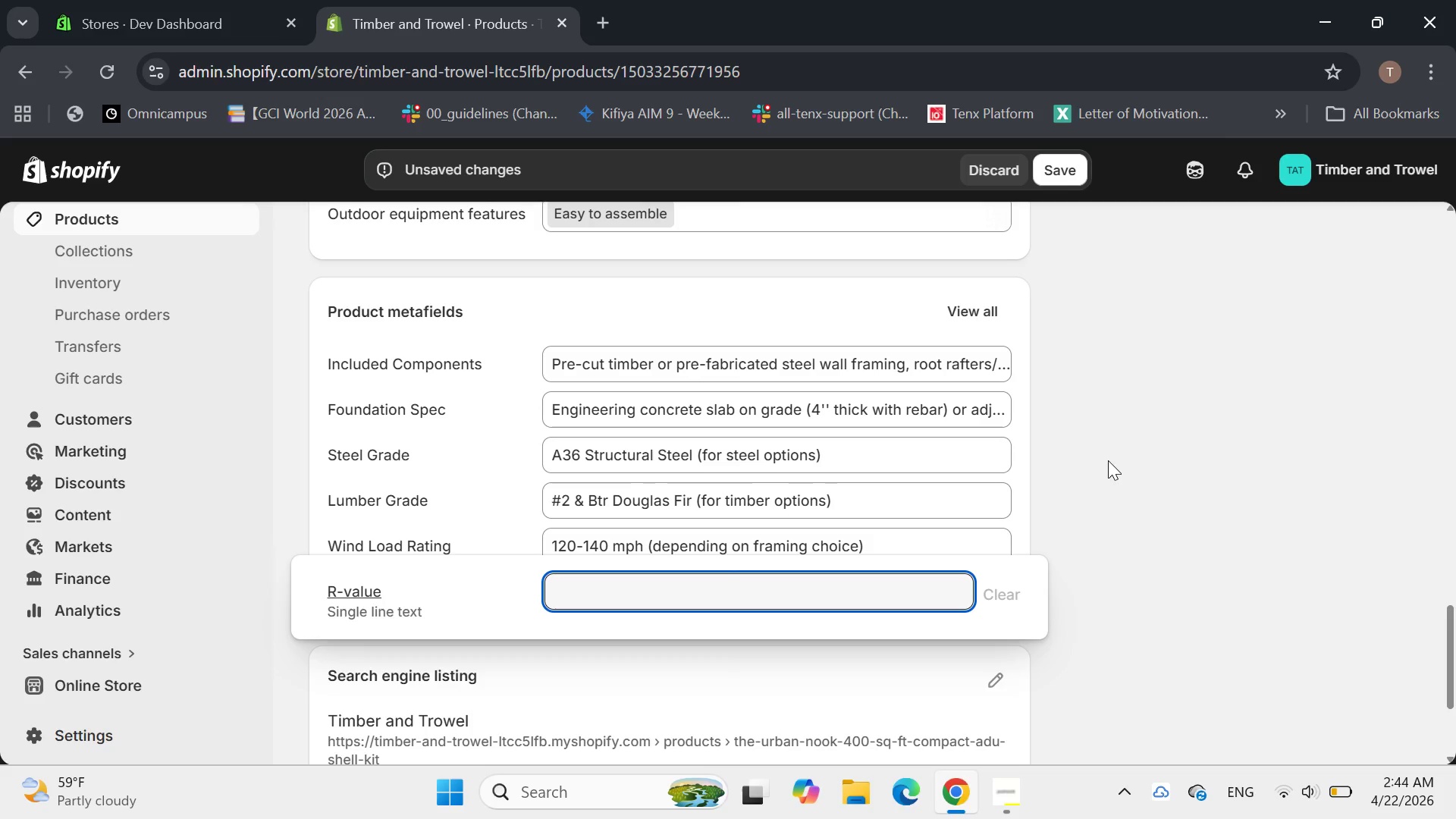 
wait(5.53)
 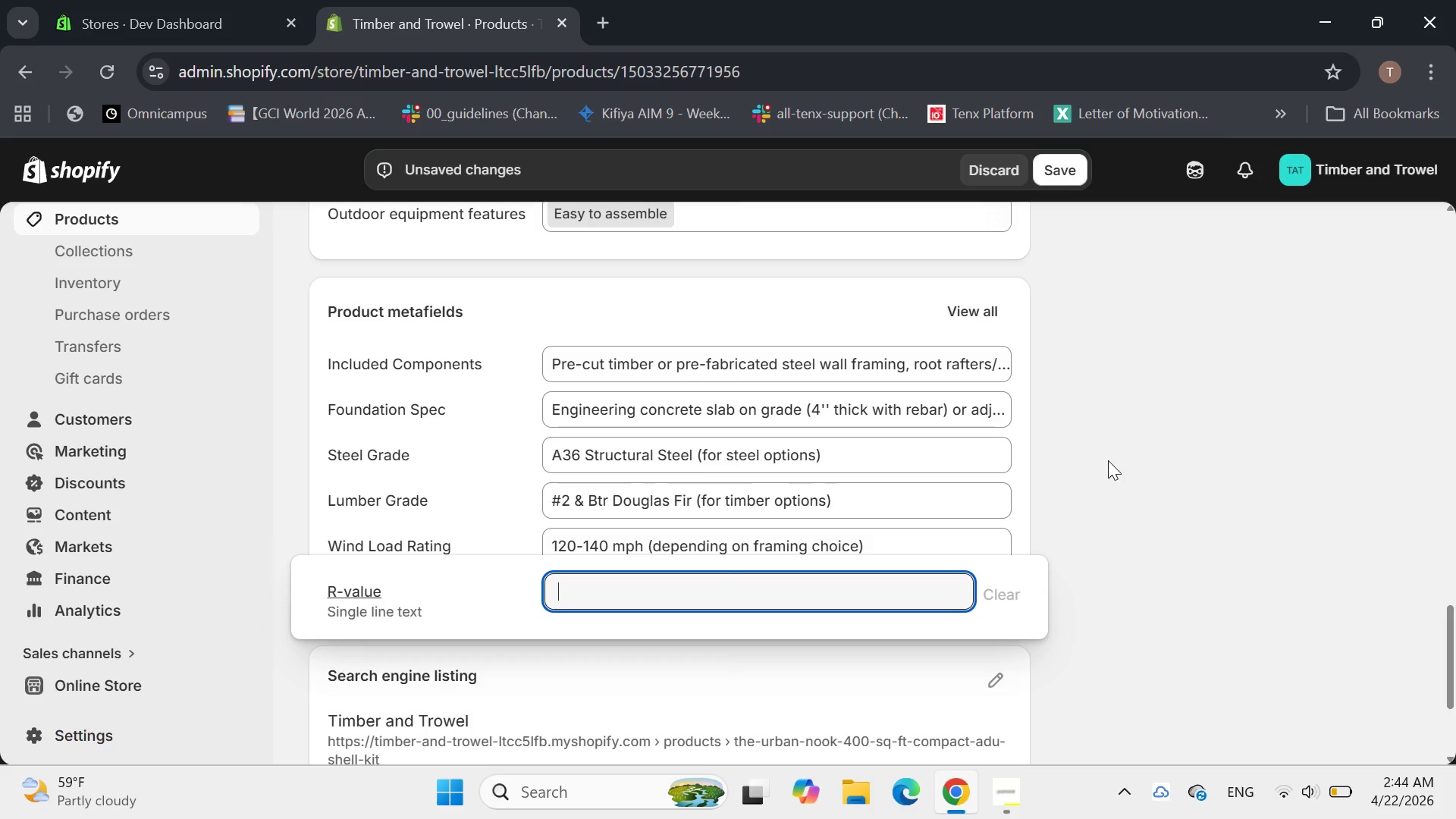 
type(wa)
key(Backspace)
key(Backspace)
type(Walls: R-19, Roof: R-30)
 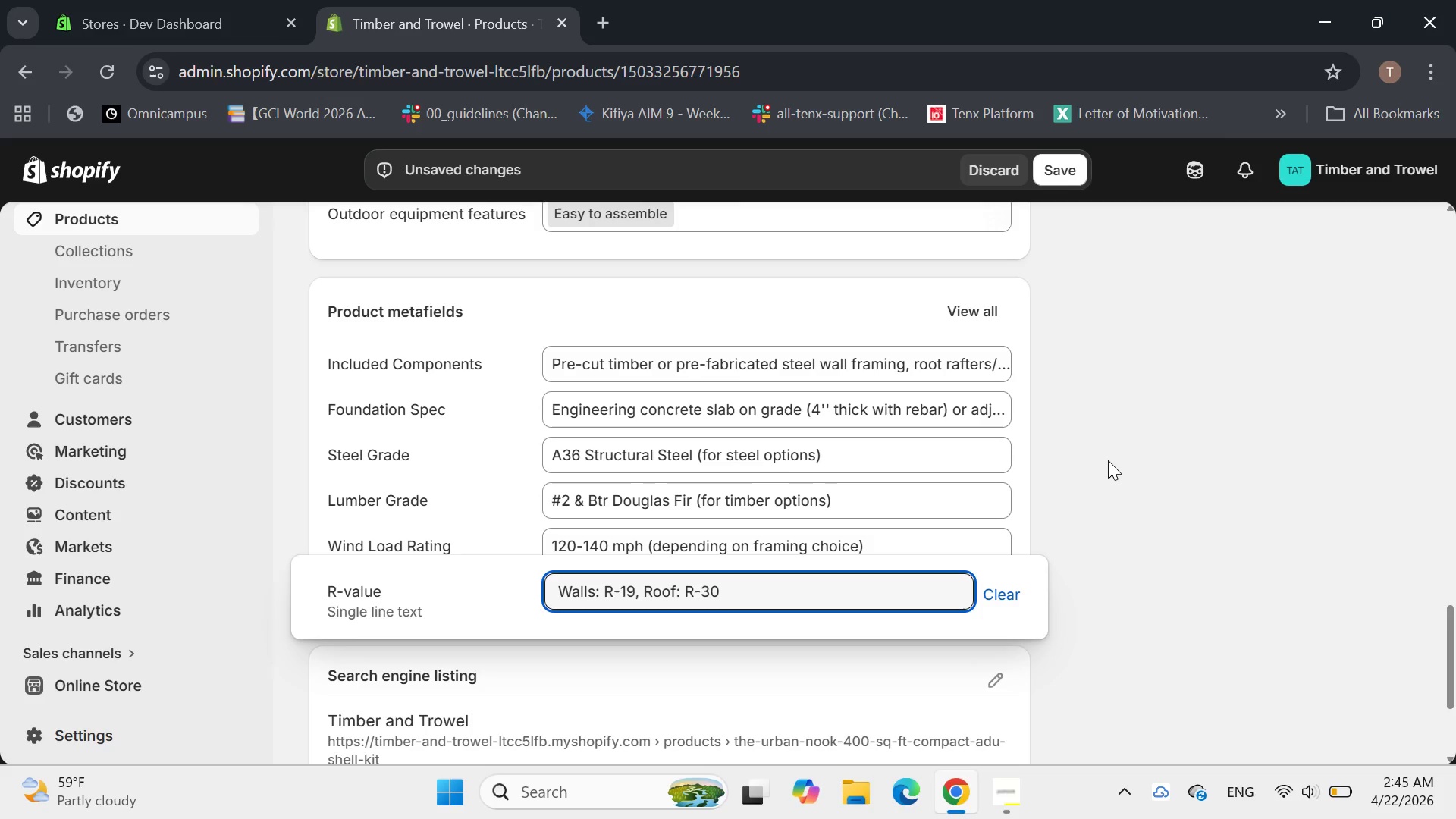 
left_click([1131, 472])
 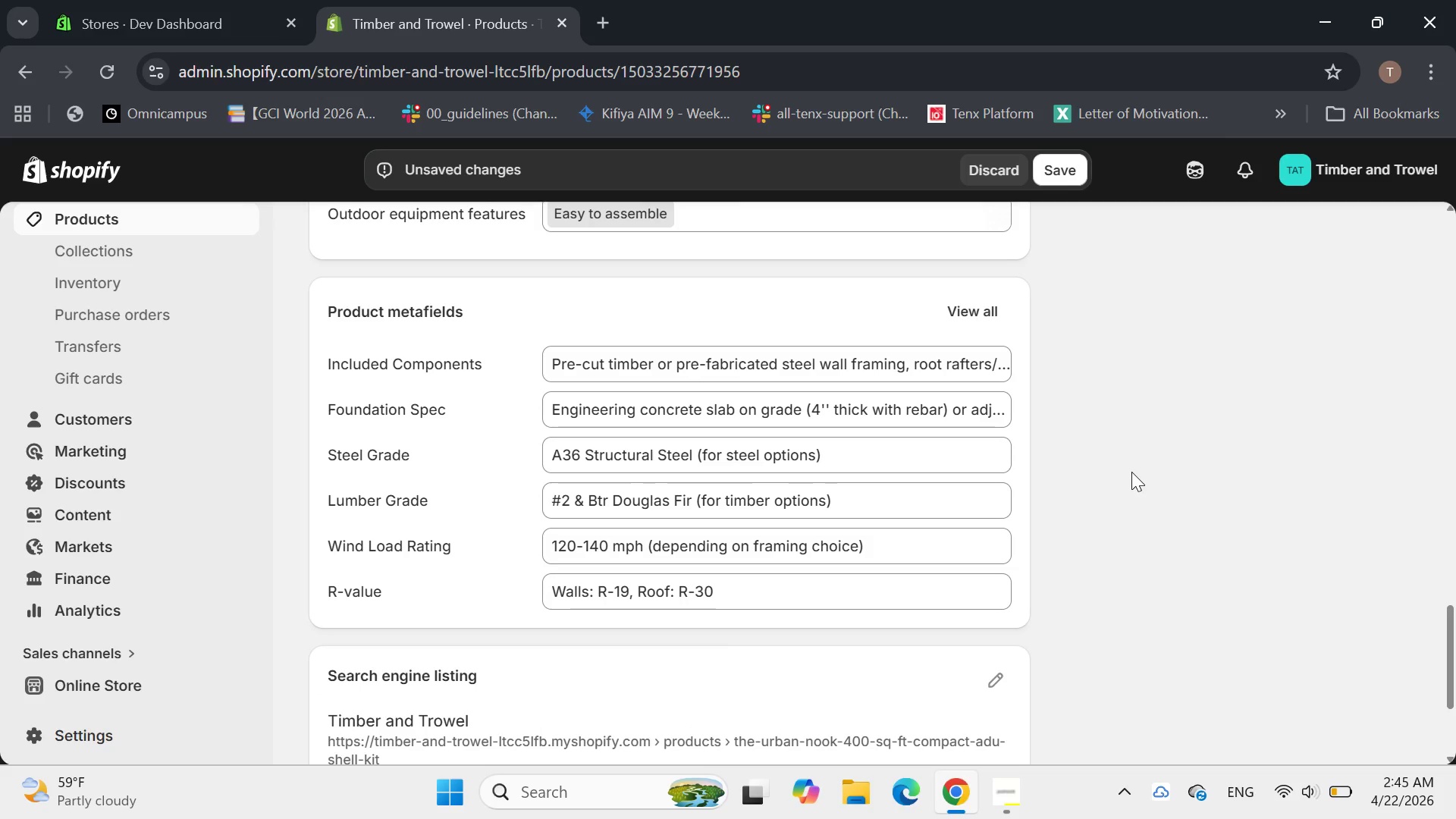 
scroll: coordinate [1131, 472], scroll_direction: down, amount: 2.0
 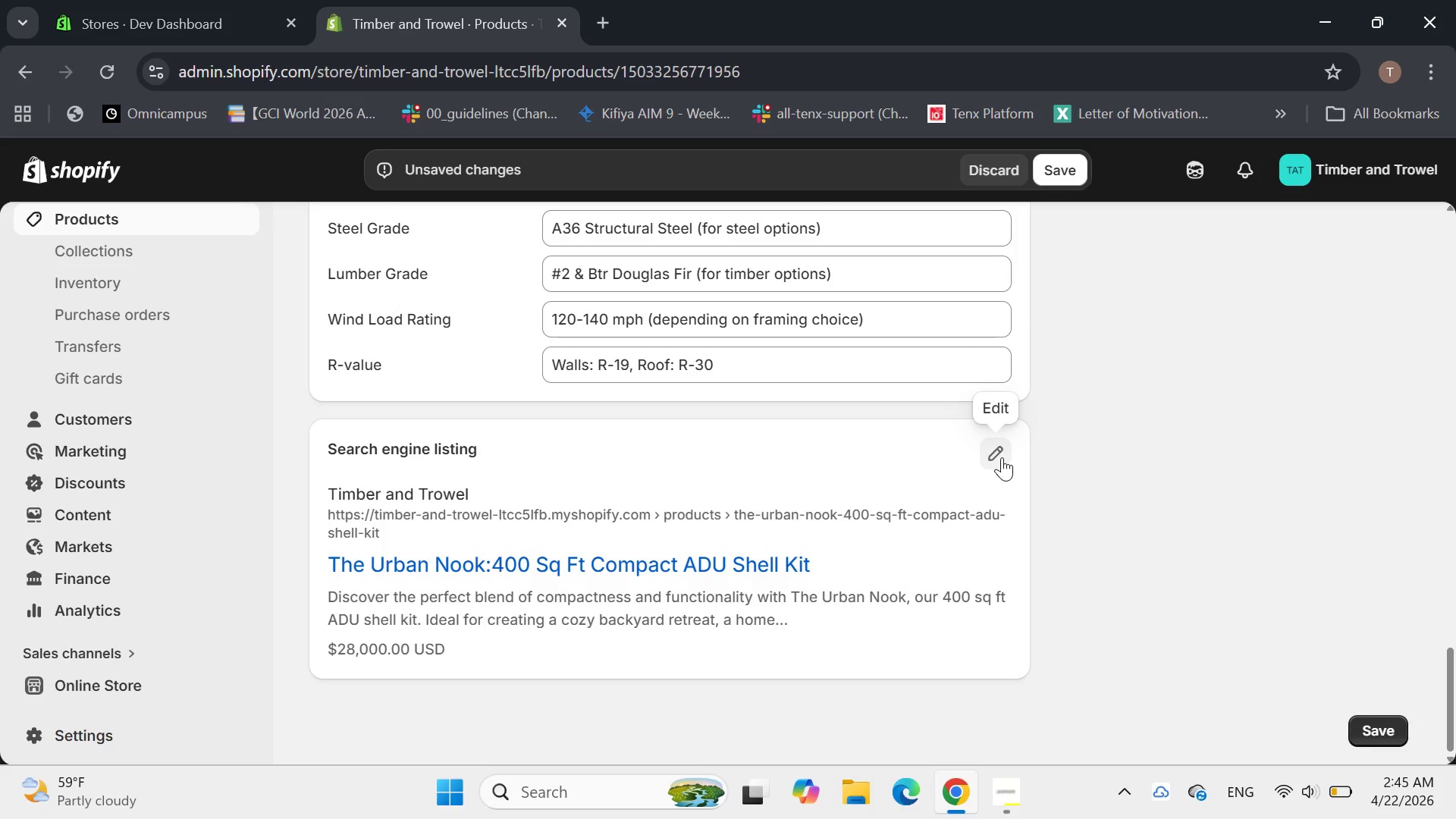 
left_click([1001, 457])
 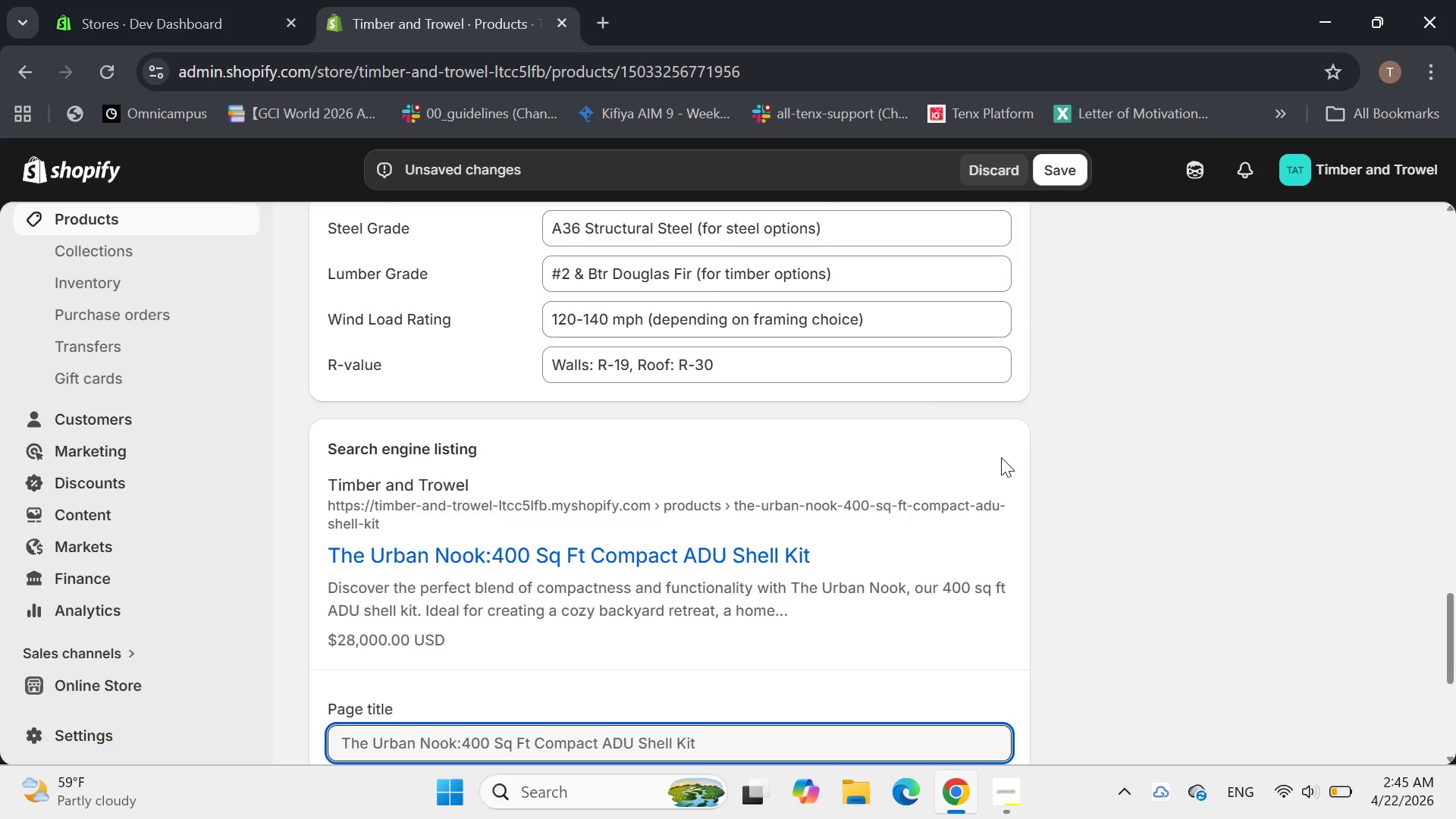 
scroll: coordinate [986, 466], scroll_direction: down, amount: 3.0
 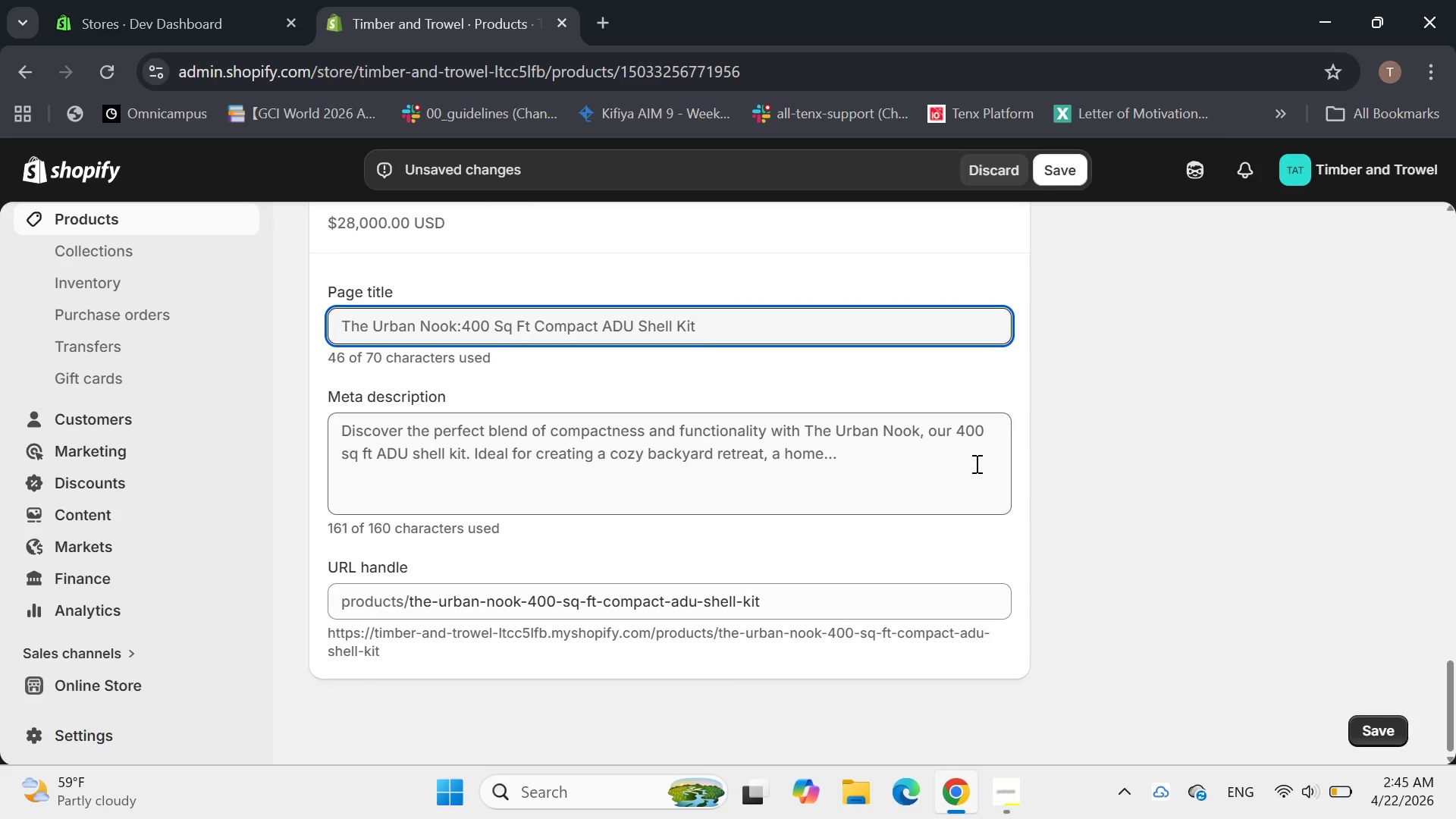 
wait(5.59)
 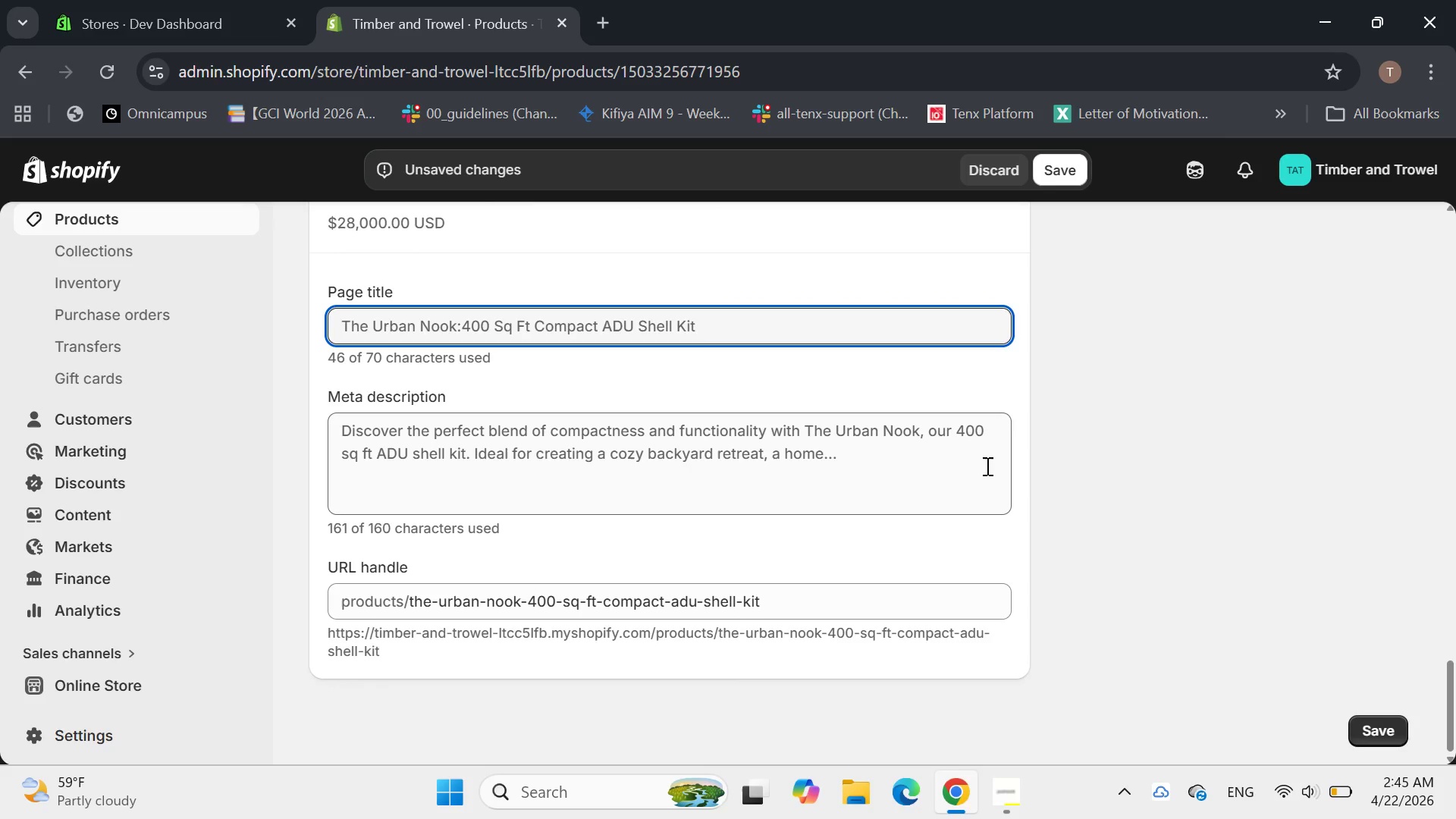 
left_click([786, 450])
 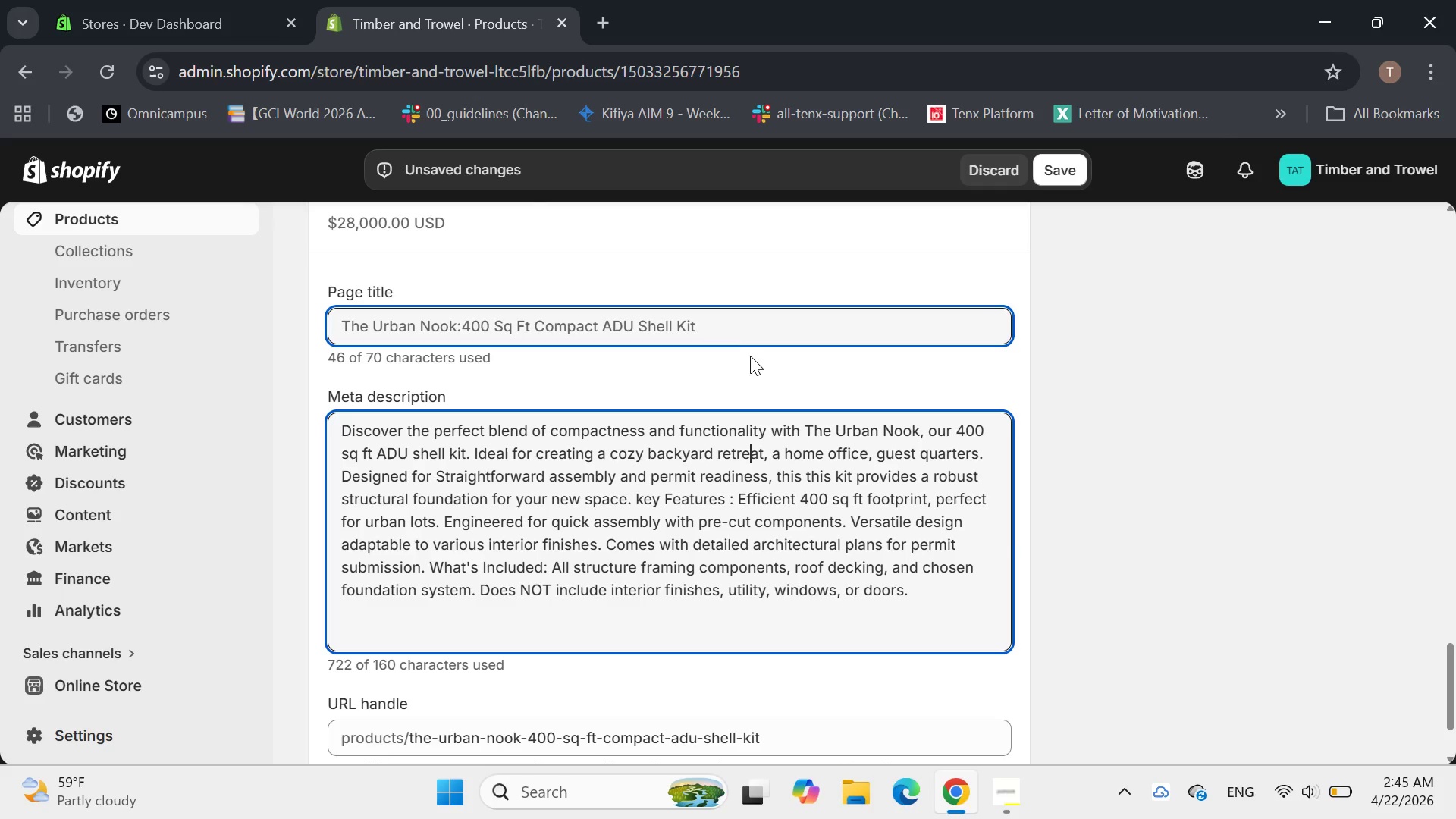 
left_click_drag(start_coordinate=[728, 315], to_coordinate=[254, 345])
 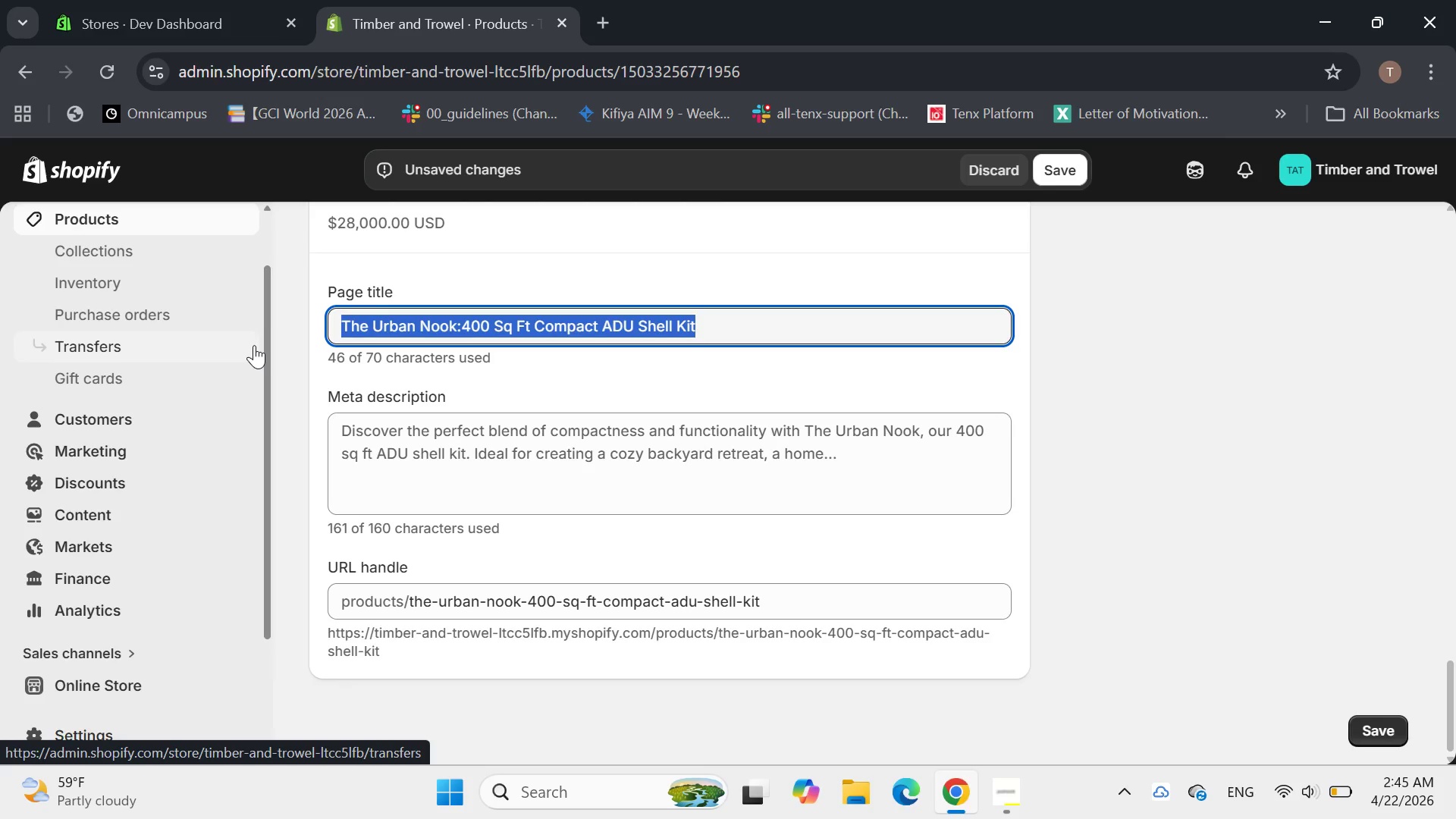 
key(Backspace)
 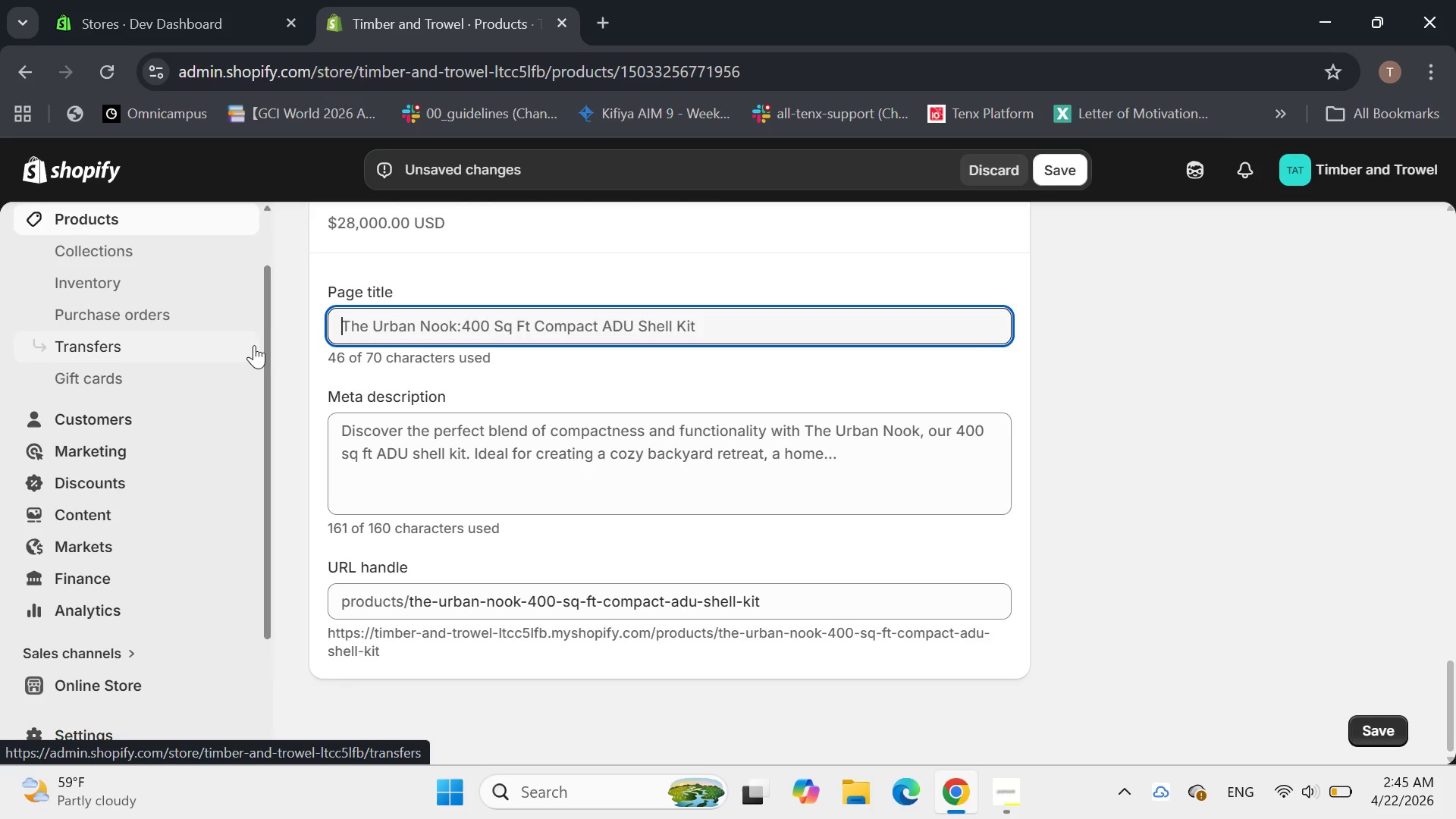 
wait(5.58)
 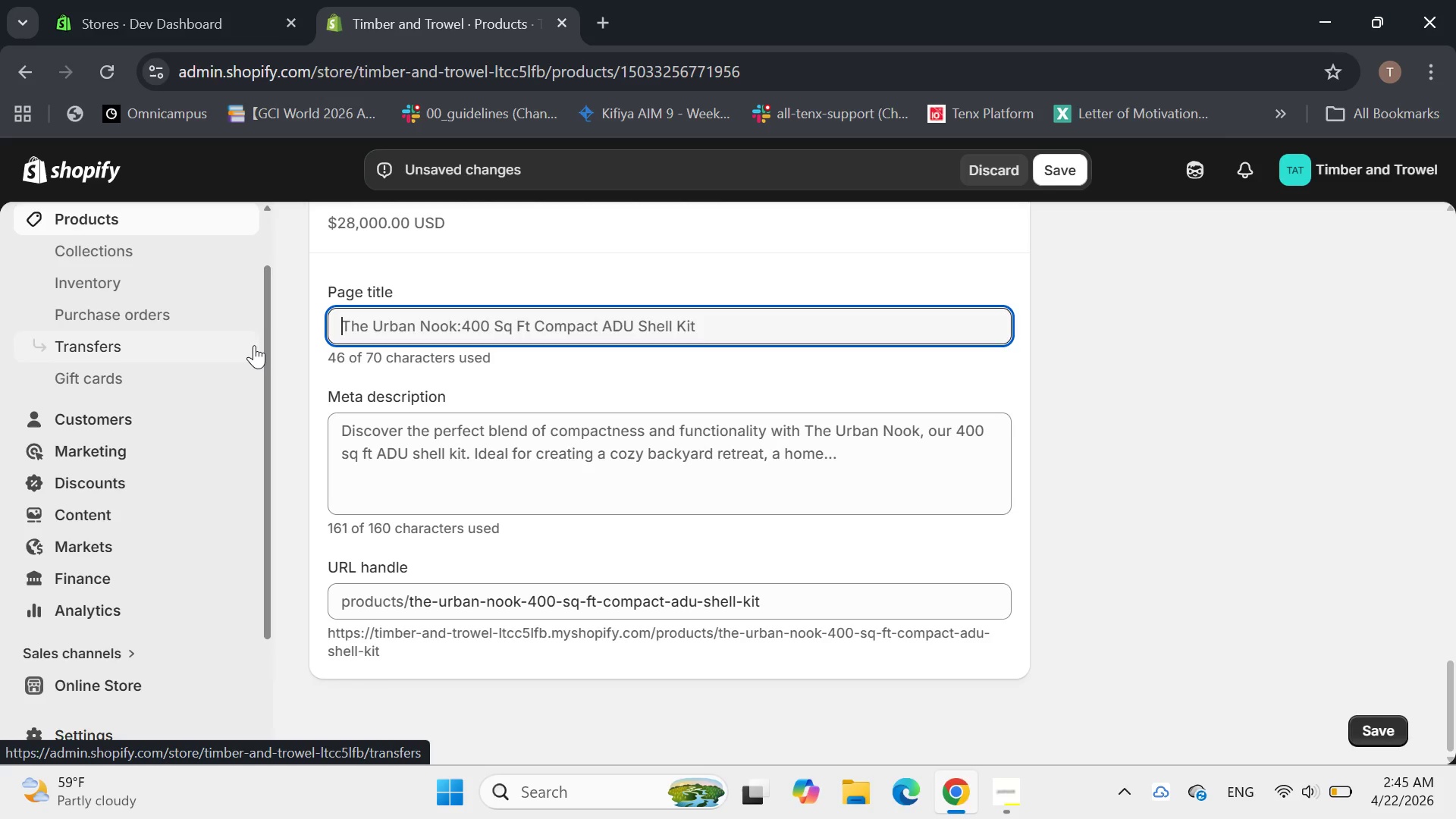 
type($)
key(Backspace)
type(400 sq ft )
key(Backspace)
key(Backspace)
key(Backspace)
key(Backspace)
key(Backspace)
key(Backspace)
type(Sq Ft Compact ADU Shell Kit | Urban Nook Backyard Cottage)
 